 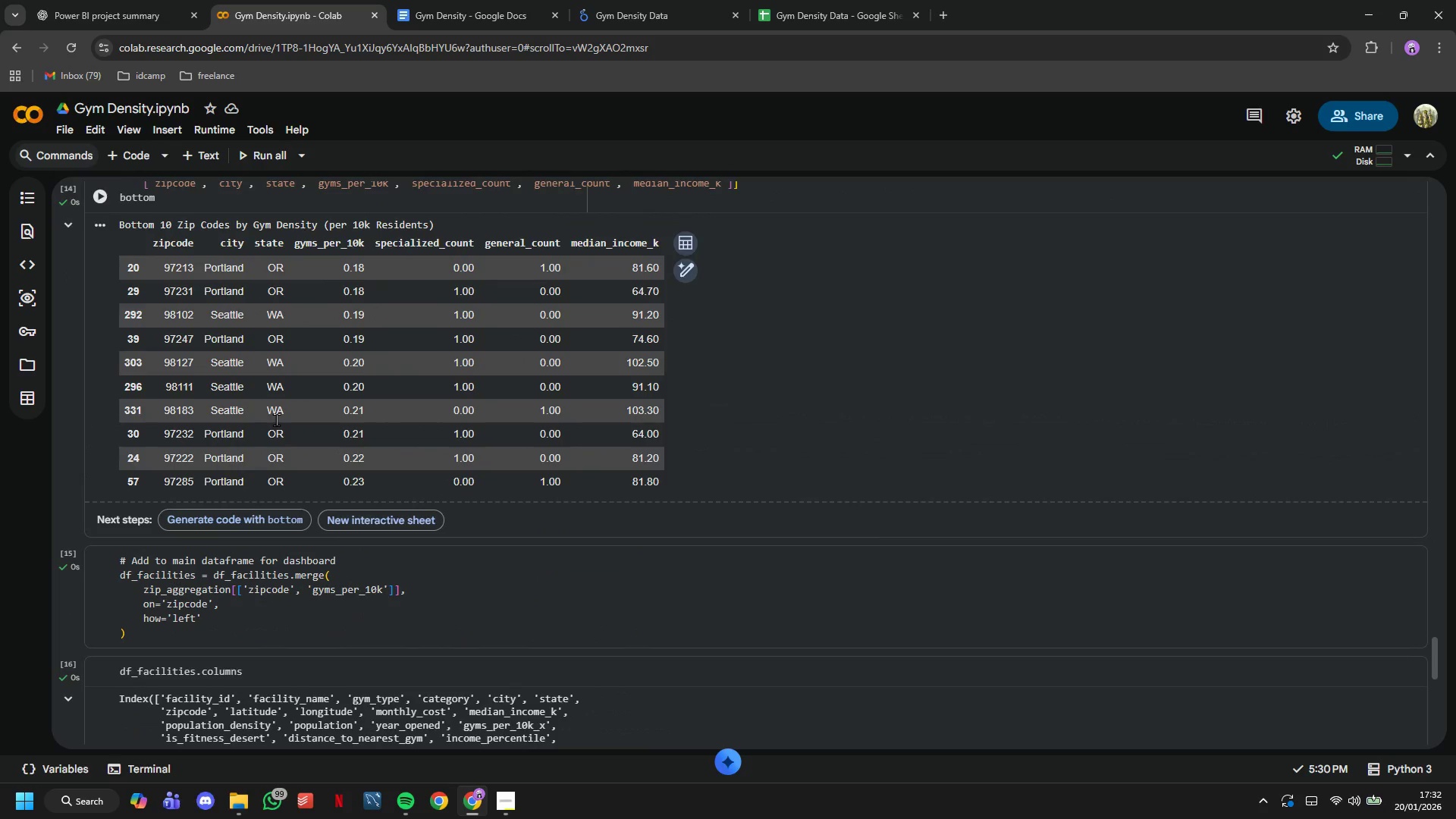 
scroll: coordinate [276, 419], scroll_direction: down, amount: 3.0
 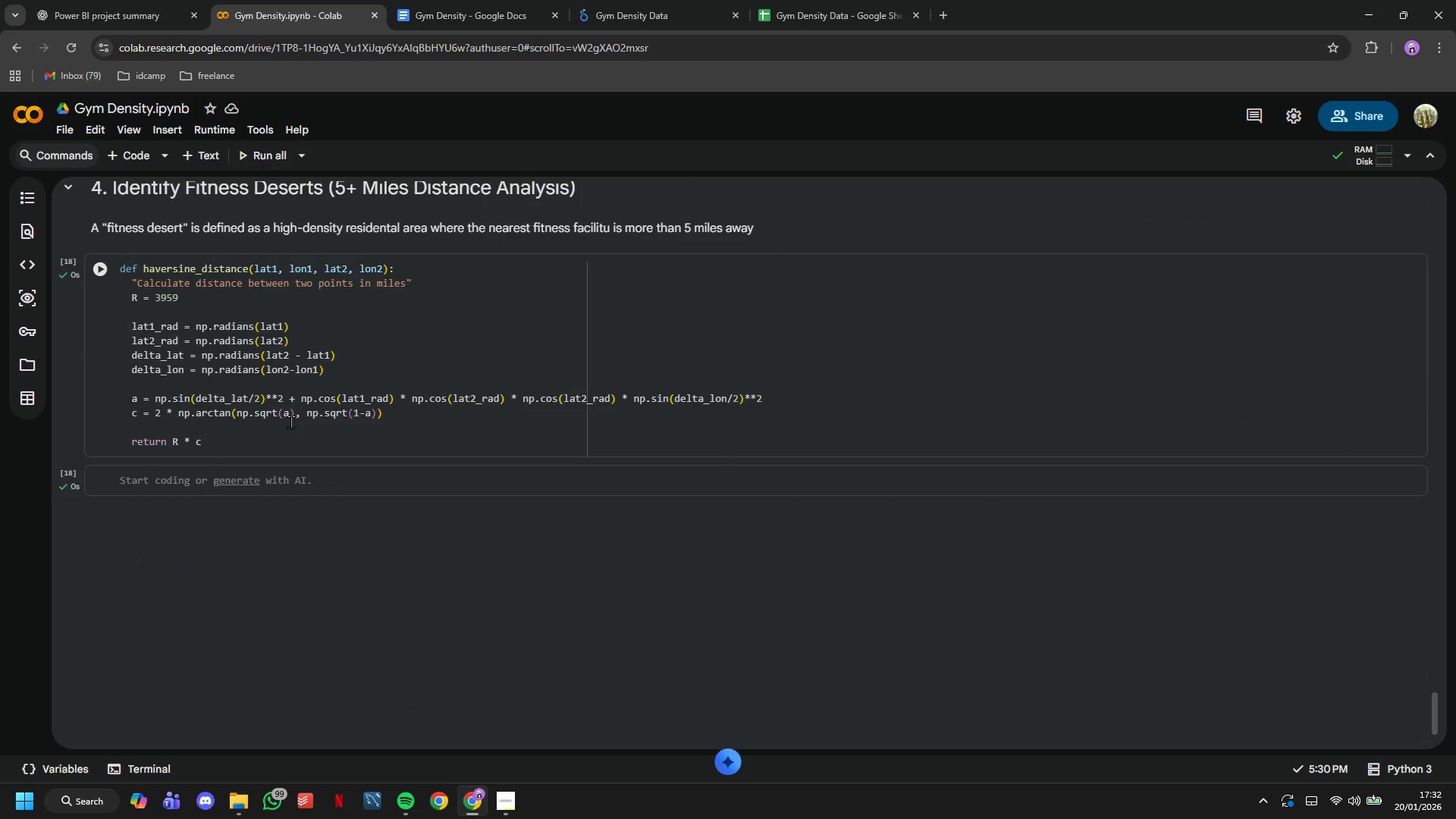 
left_click([290, 422])
 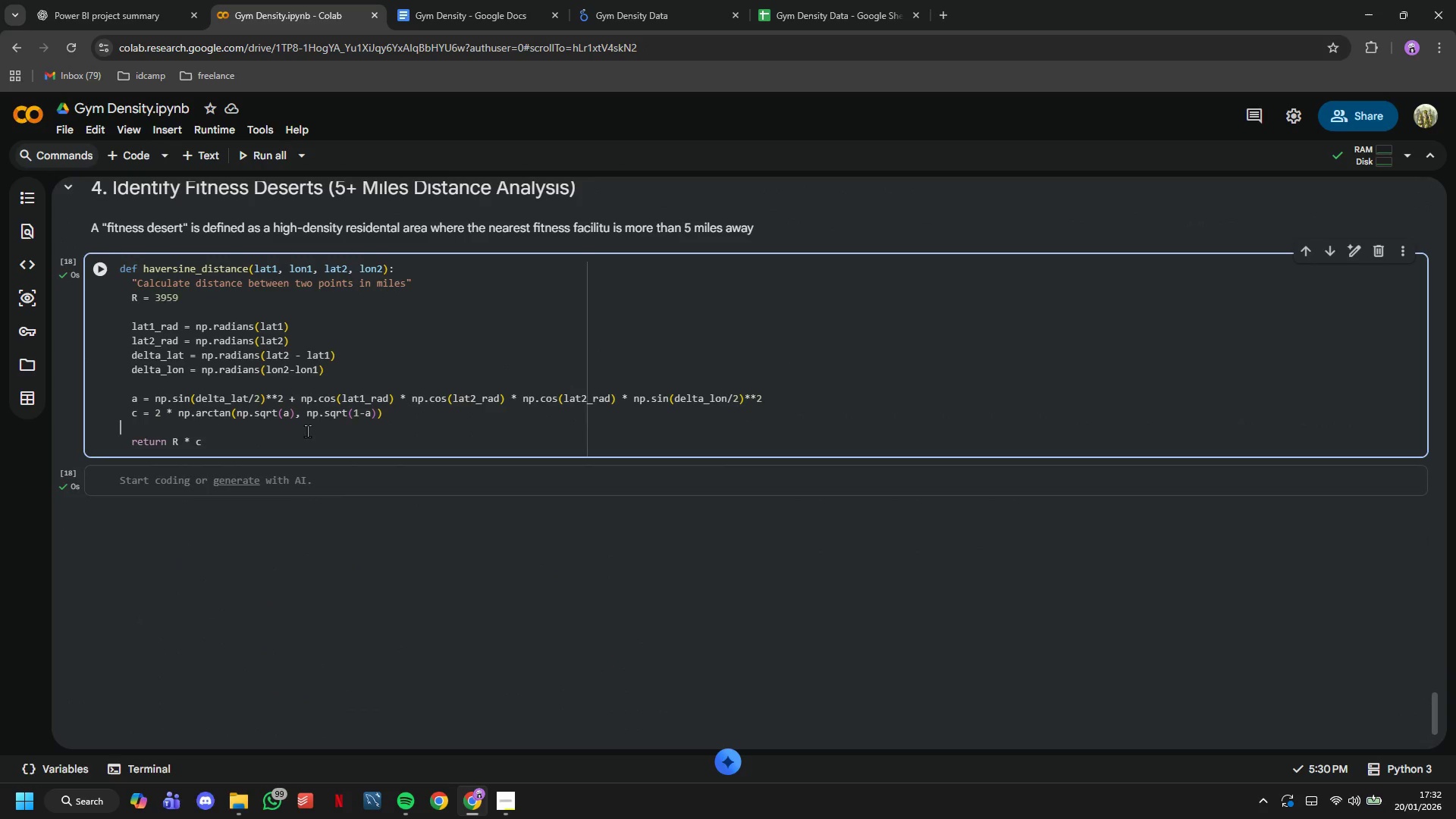 
left_click([308, 432])
 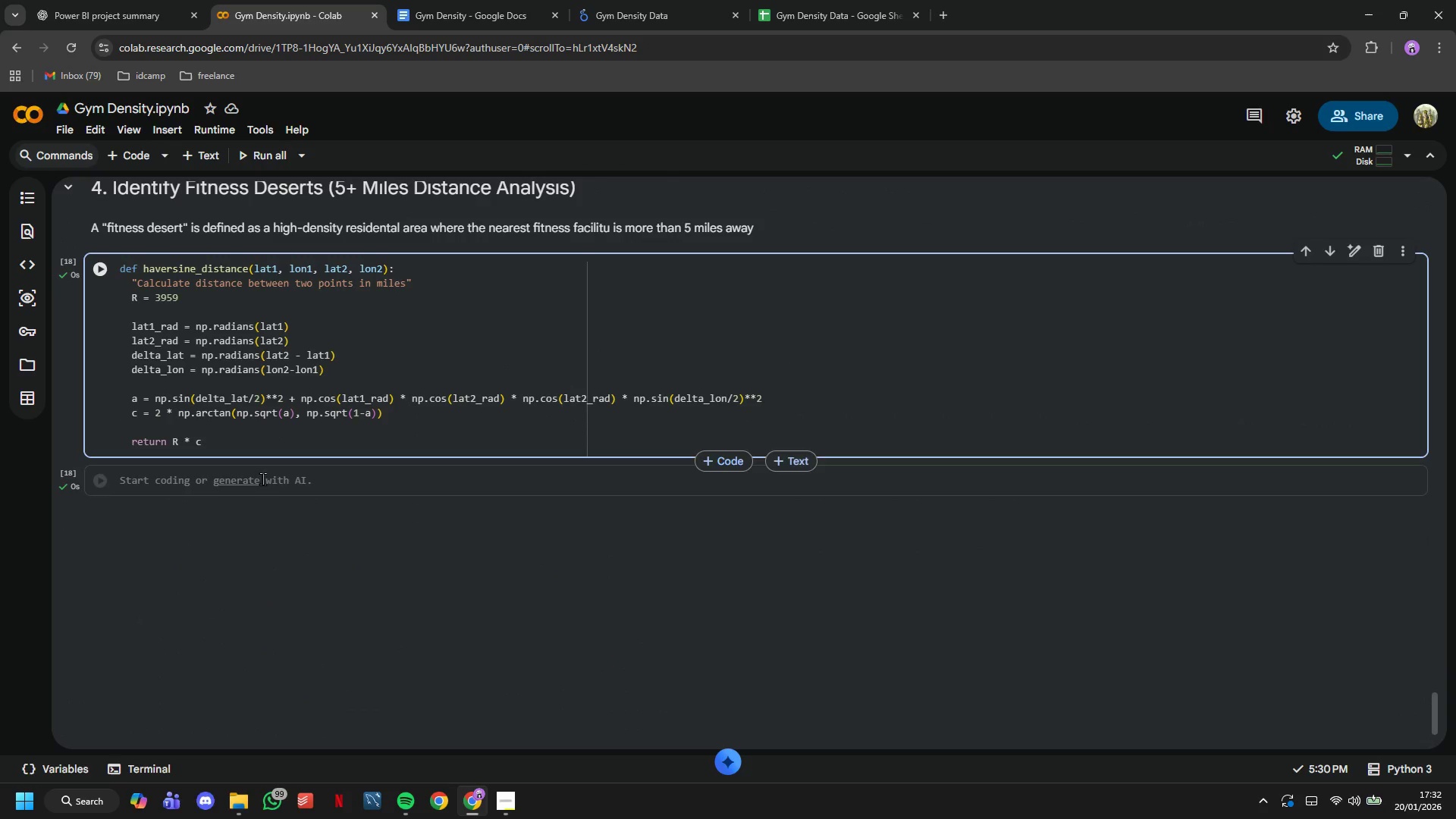 
left_click([172, 488])
 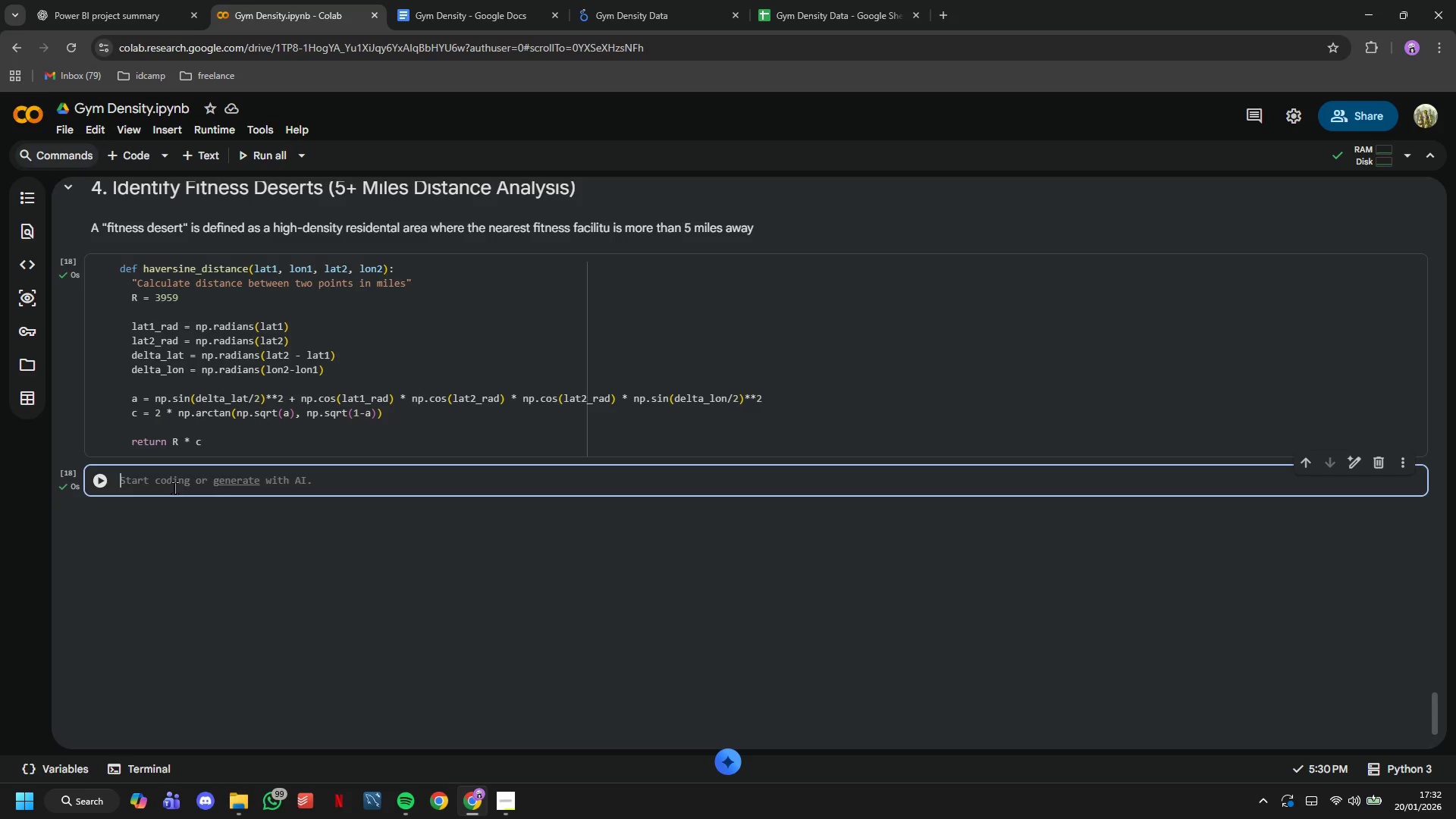 
wait(17.59)
 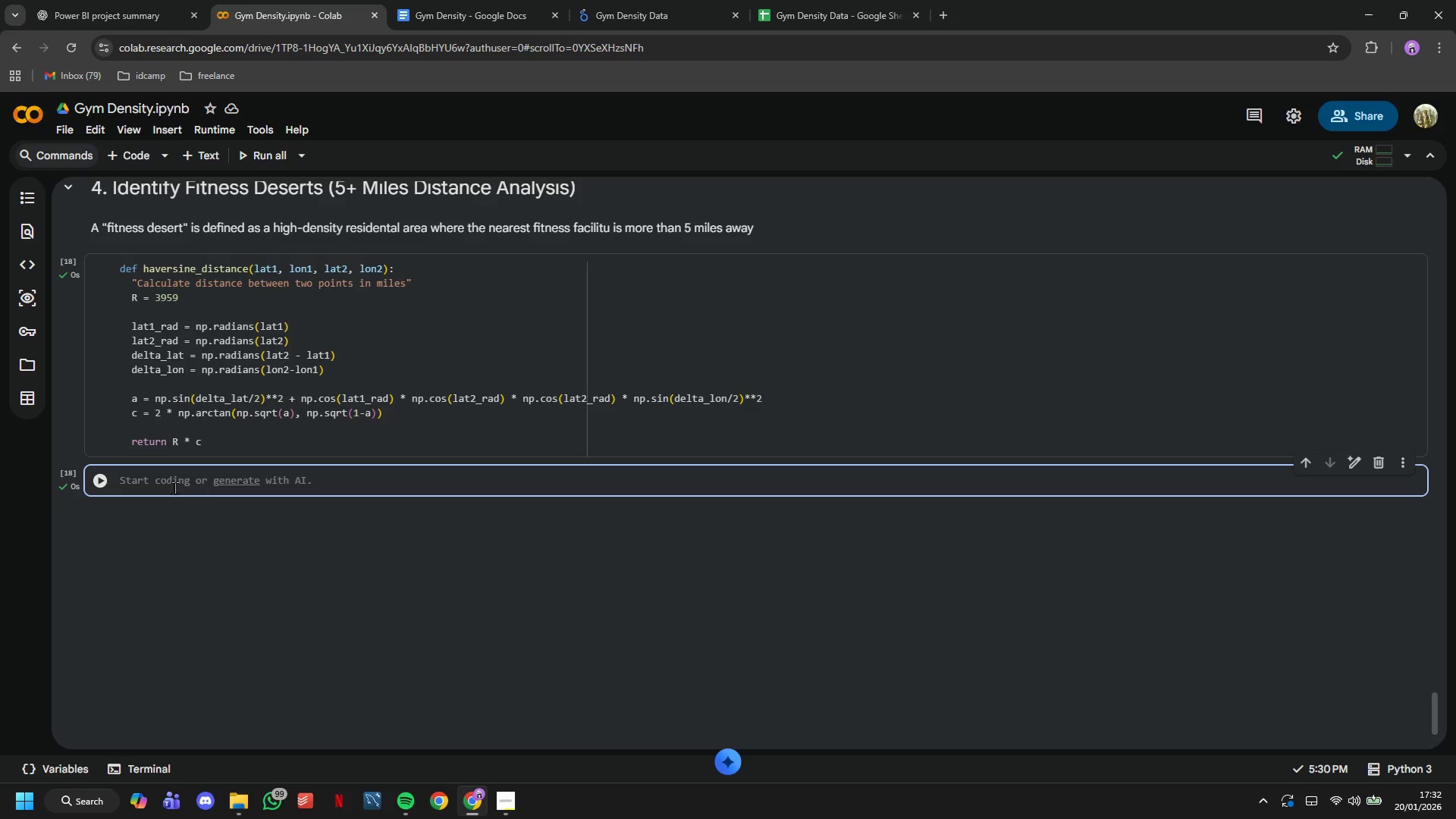 
type(# For eah)
key(Backspace)
type(ch)
 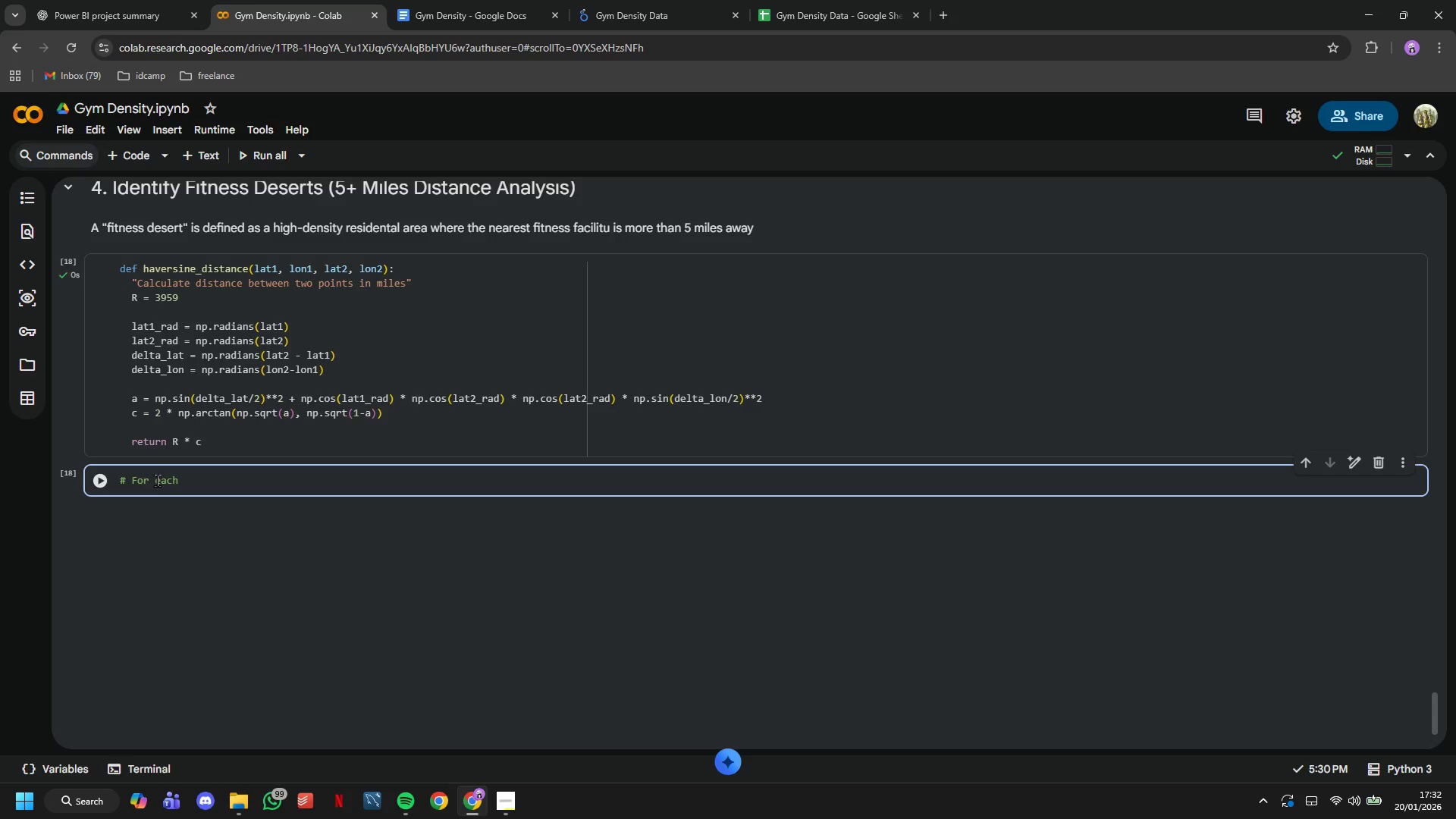 
wait(18.66)
 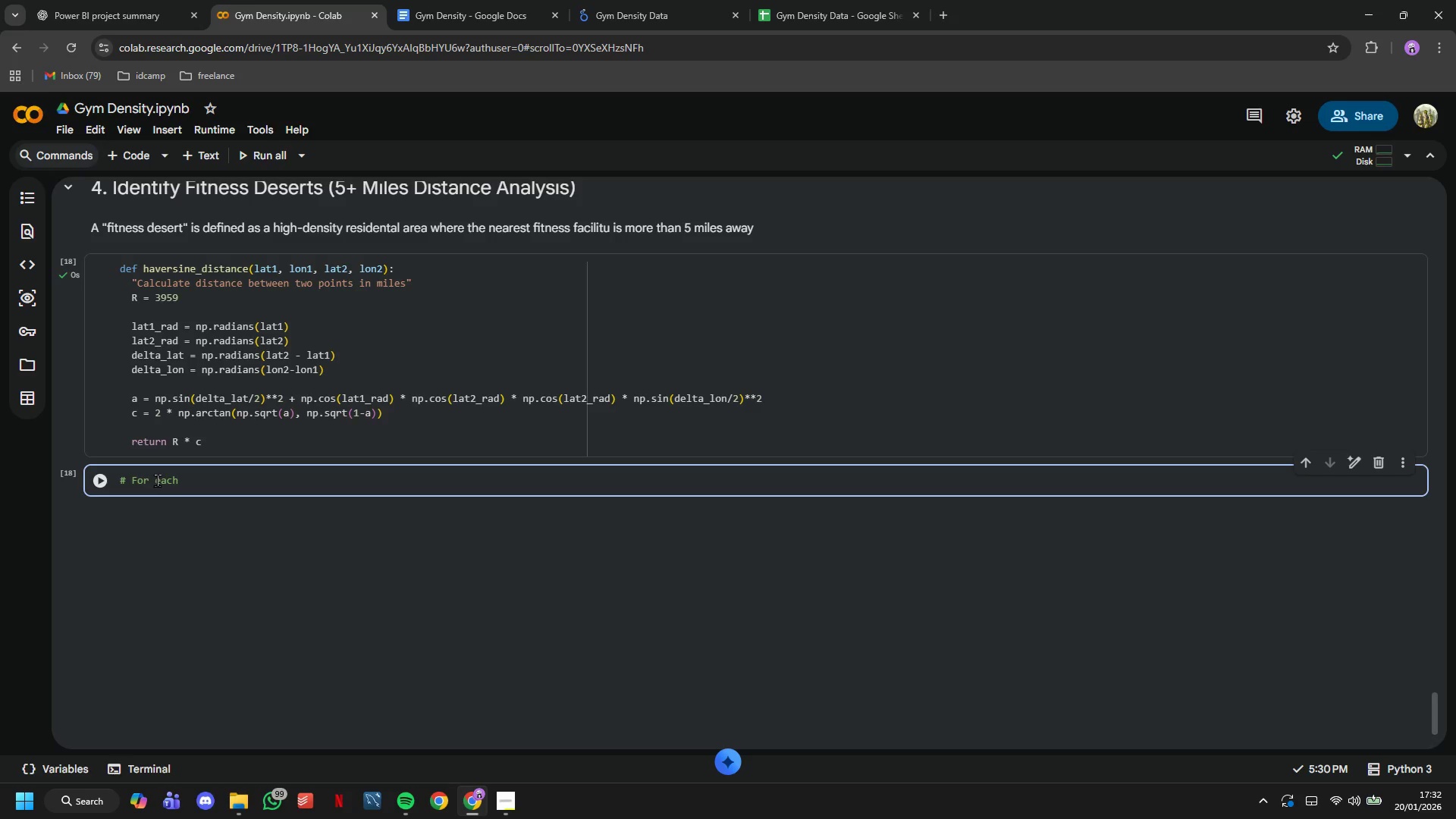 
type(zip code, )
 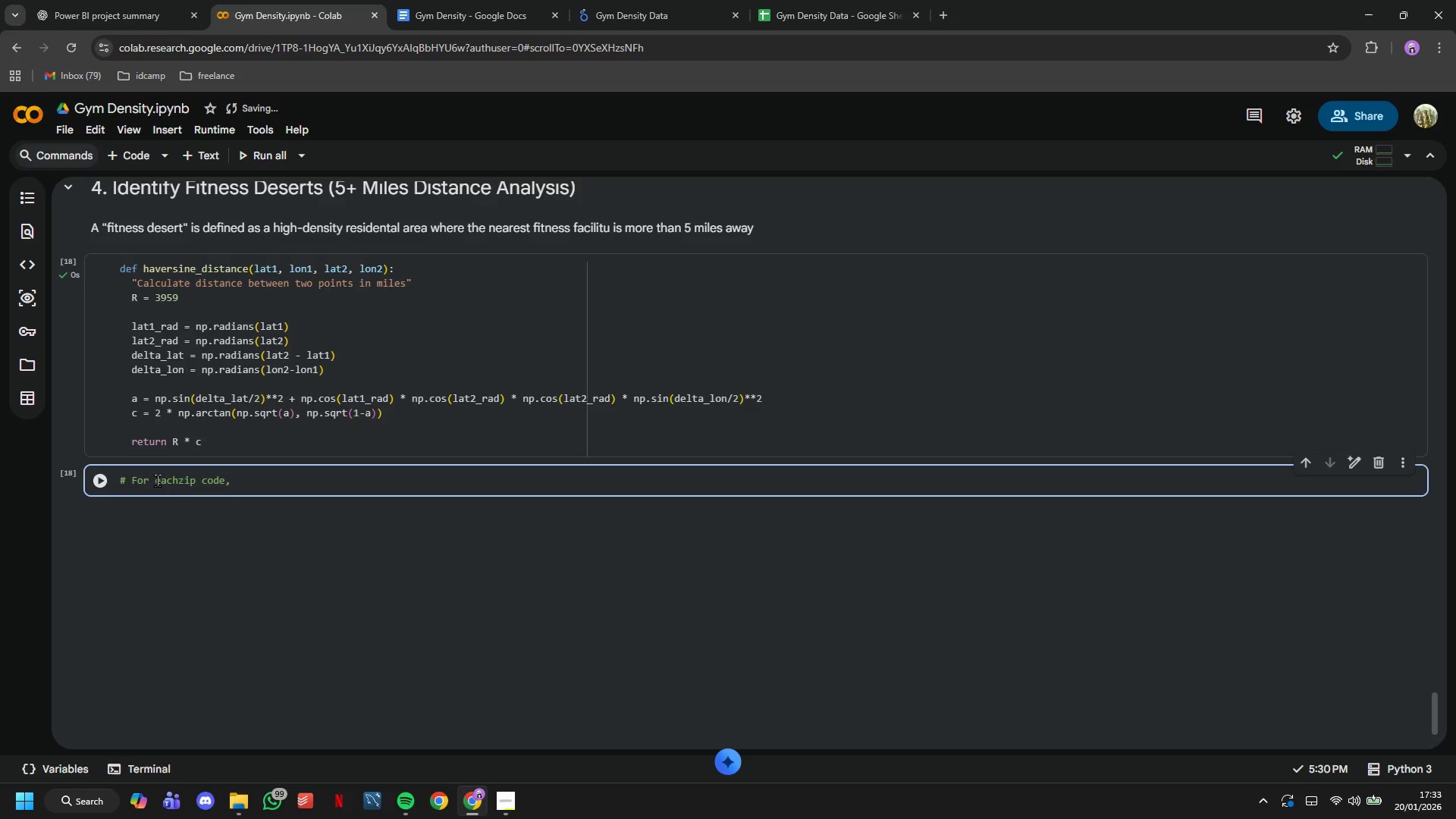 
hold_key(key=ArrowLeft, duration=0.7)
 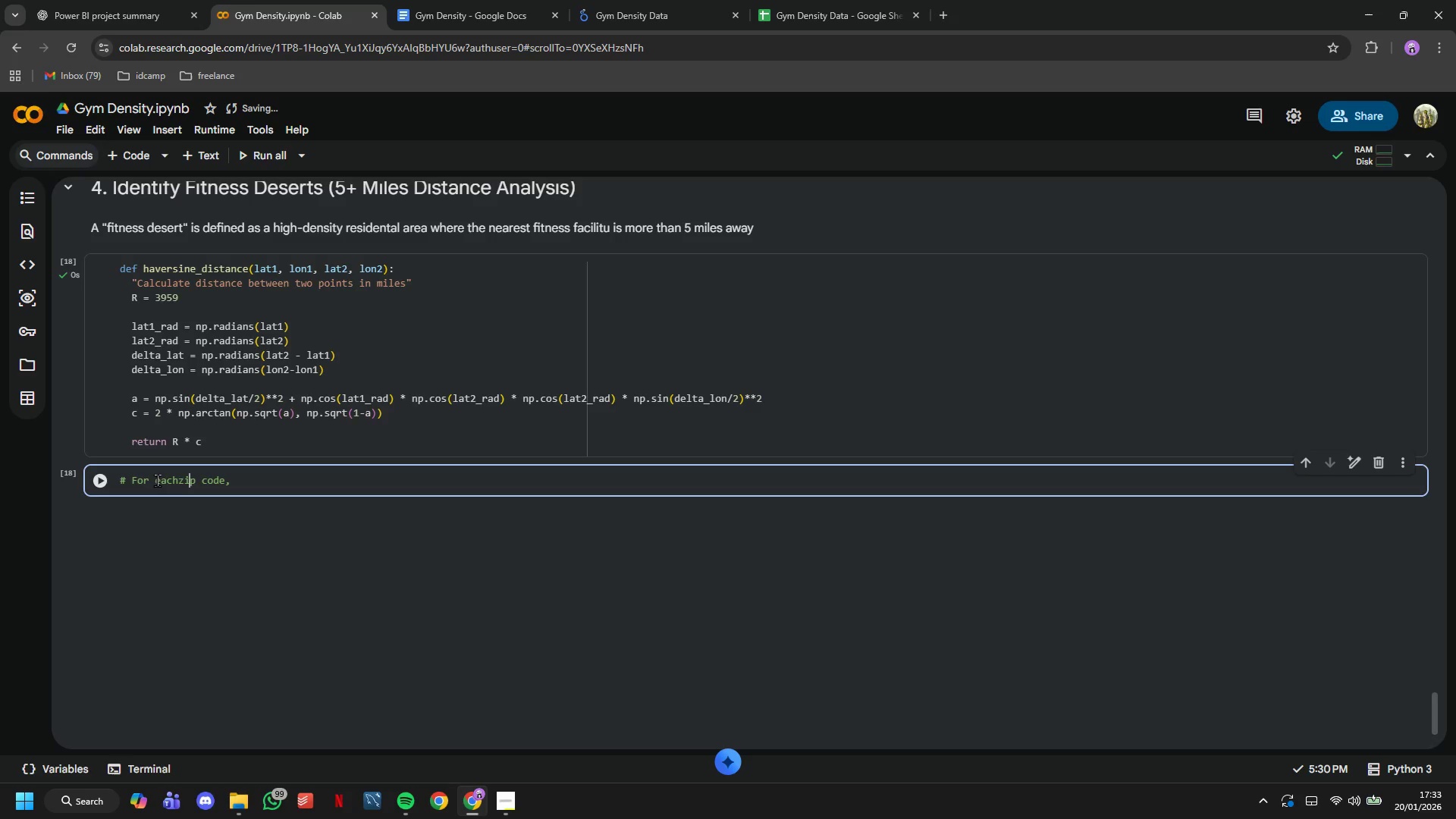 
key(ArrowLeft)
 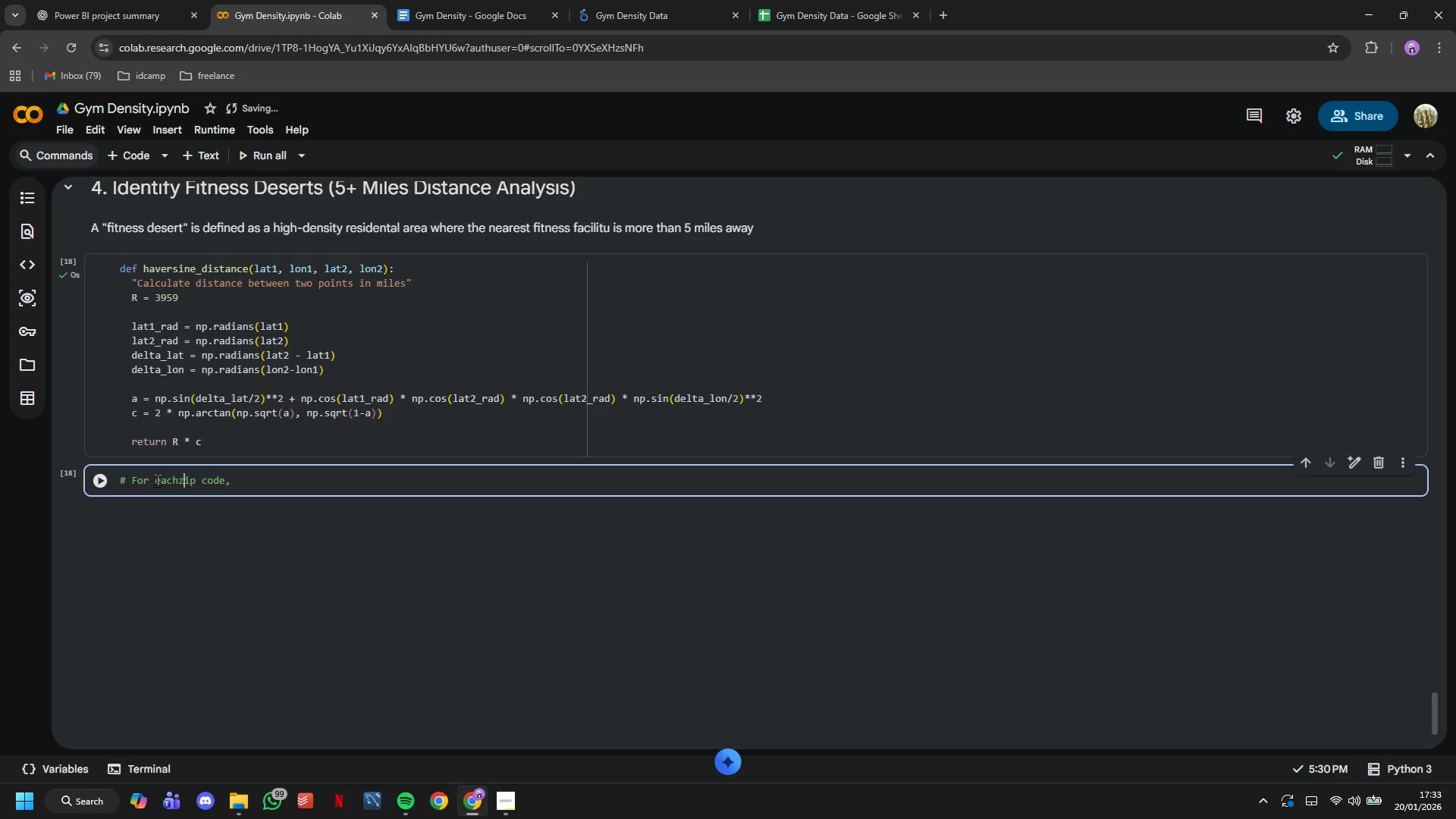 
key(ArrowLeft)
 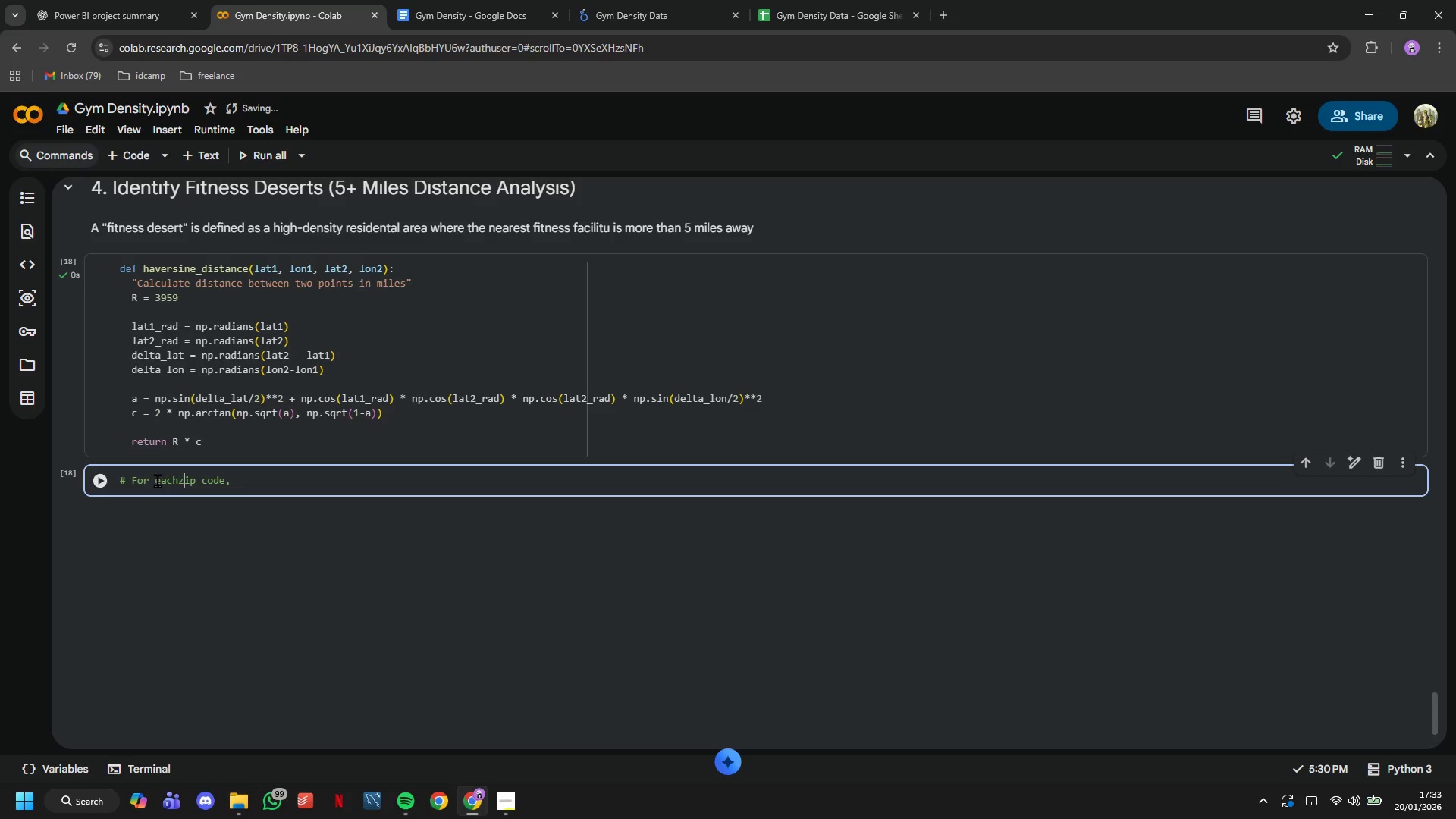 
key(ArrowLeft)
 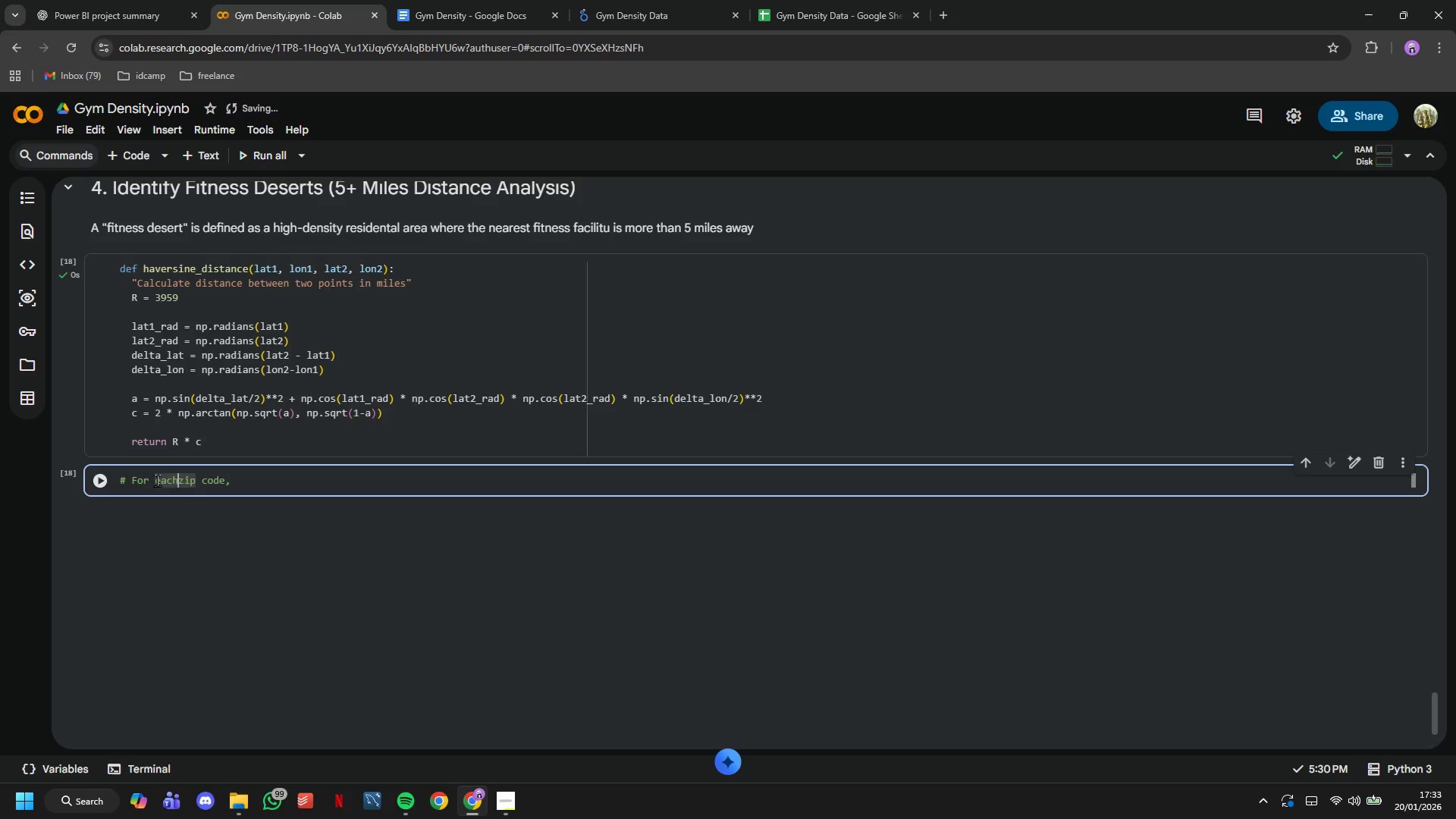 
key(Space)
 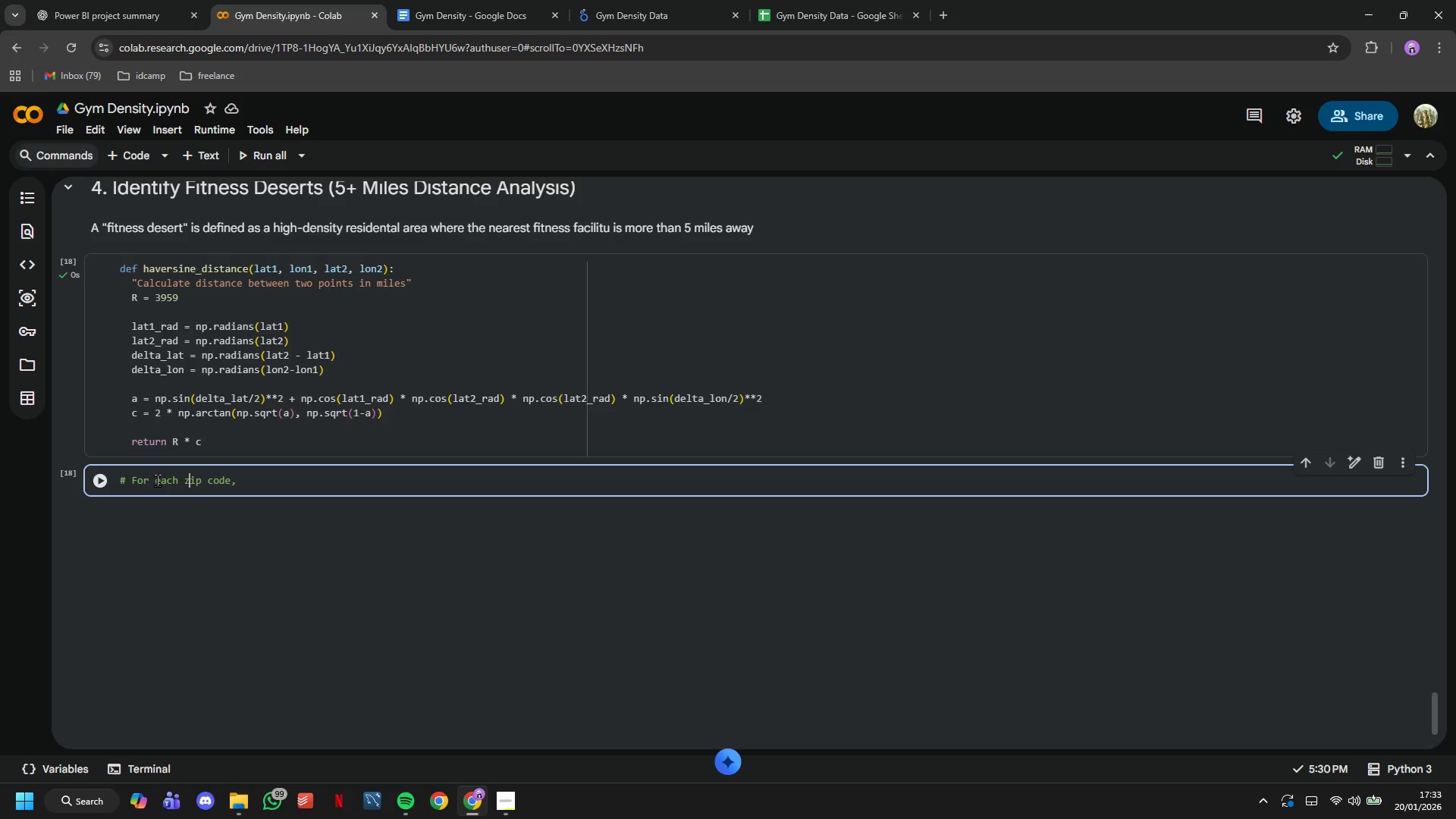 
hold_key(key=ArrowRight, duration=0.88)
 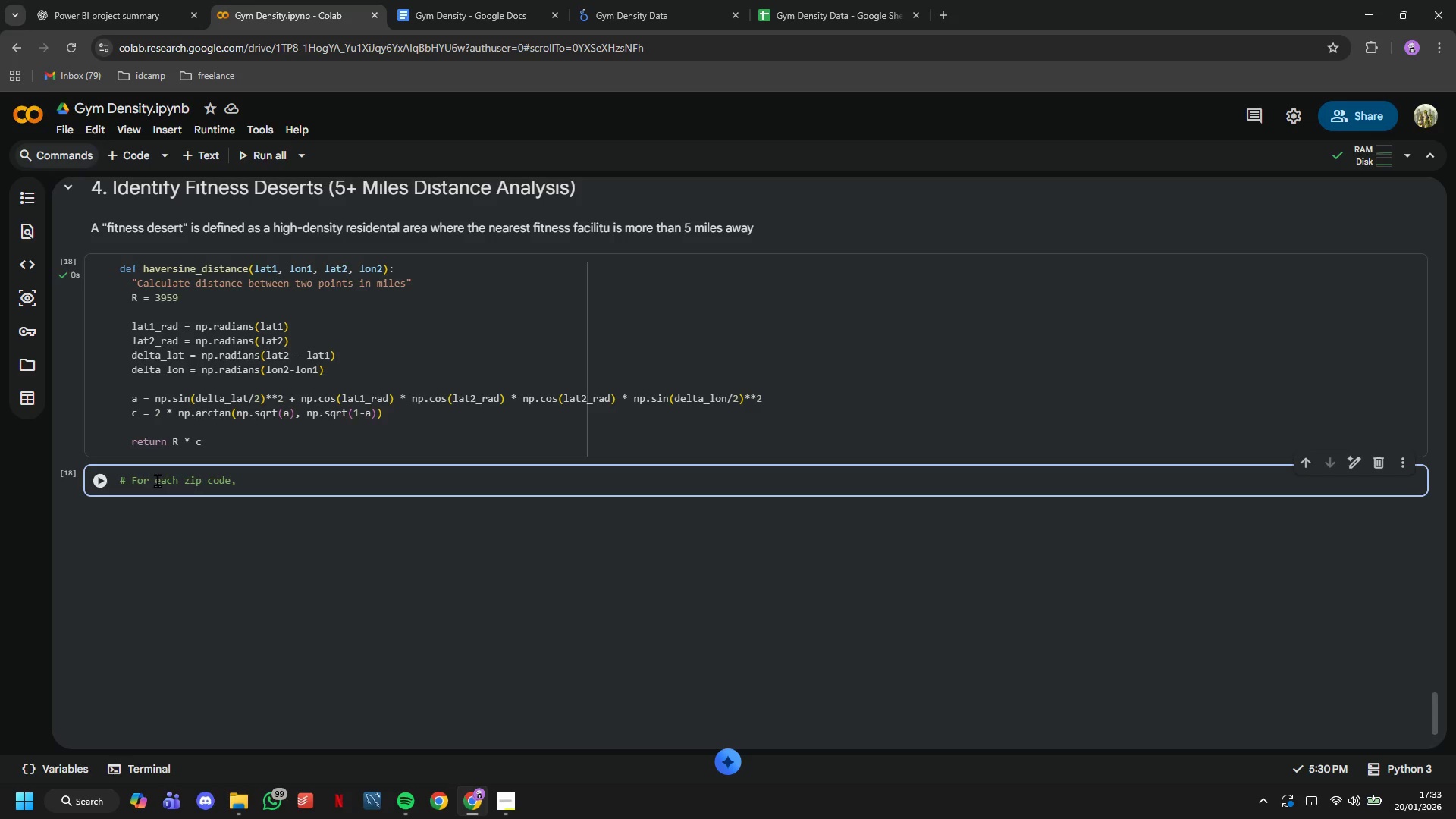 
wait(12.44)
 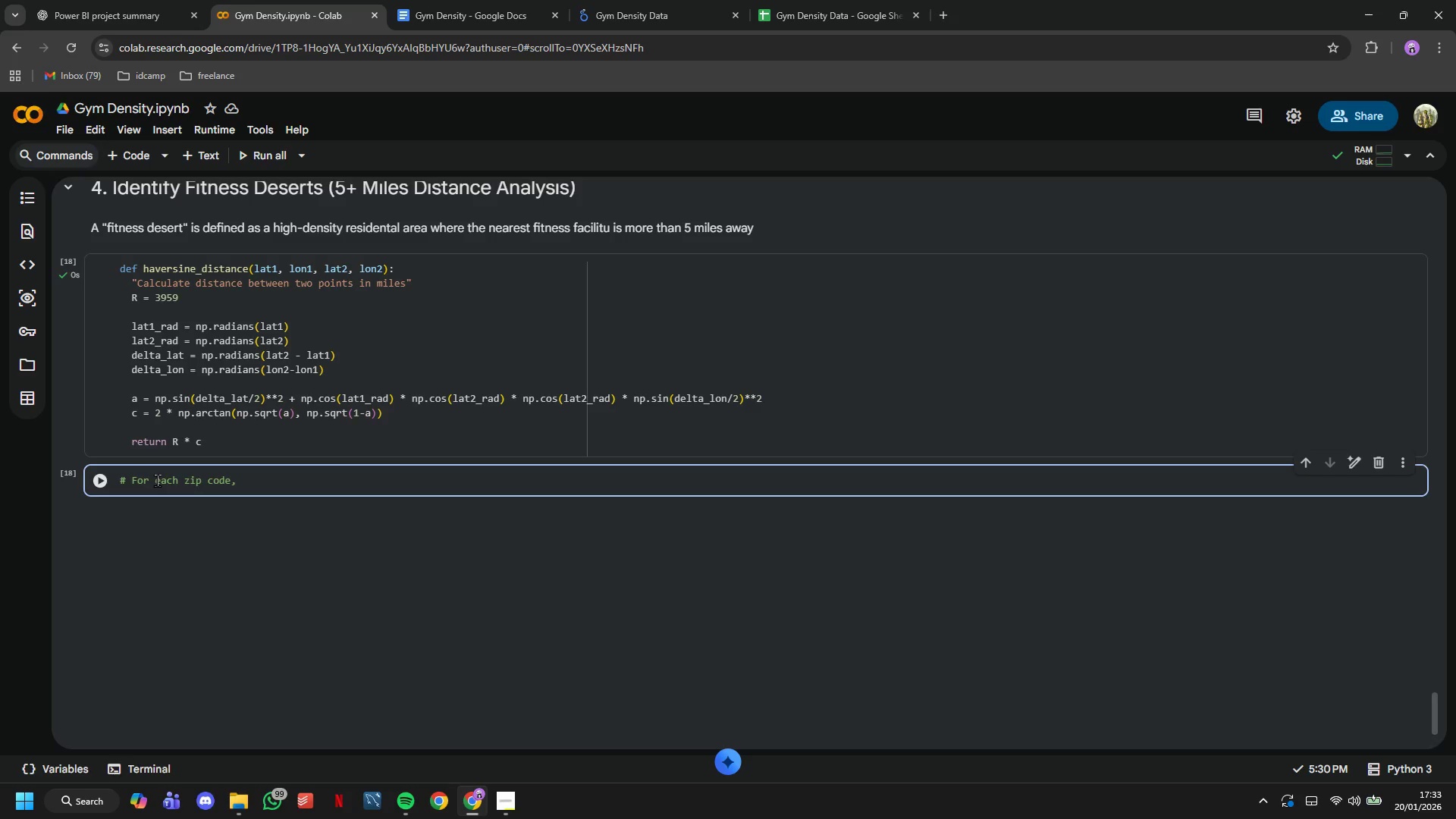 
type(calculate )
 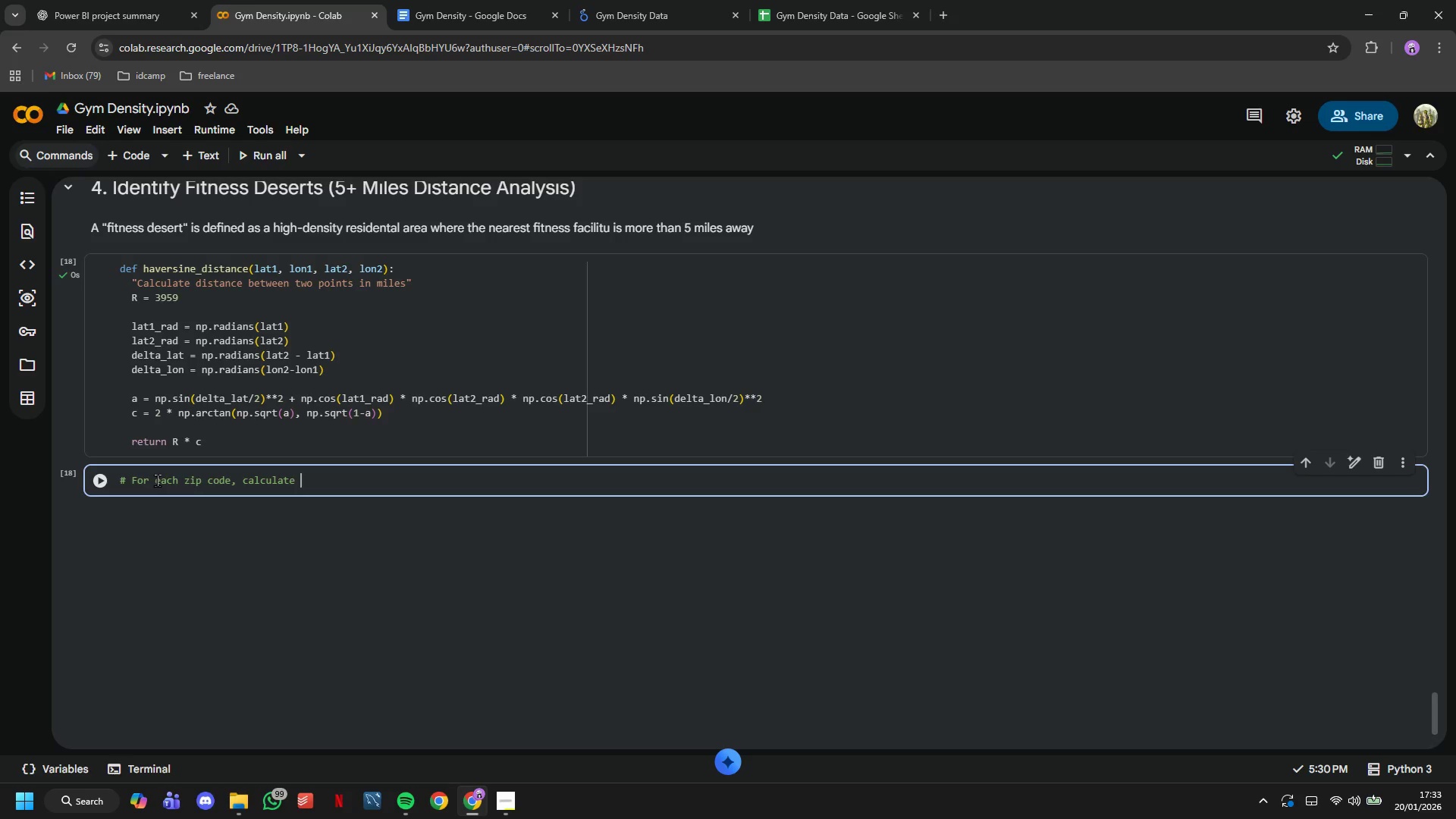 
type(distance )
 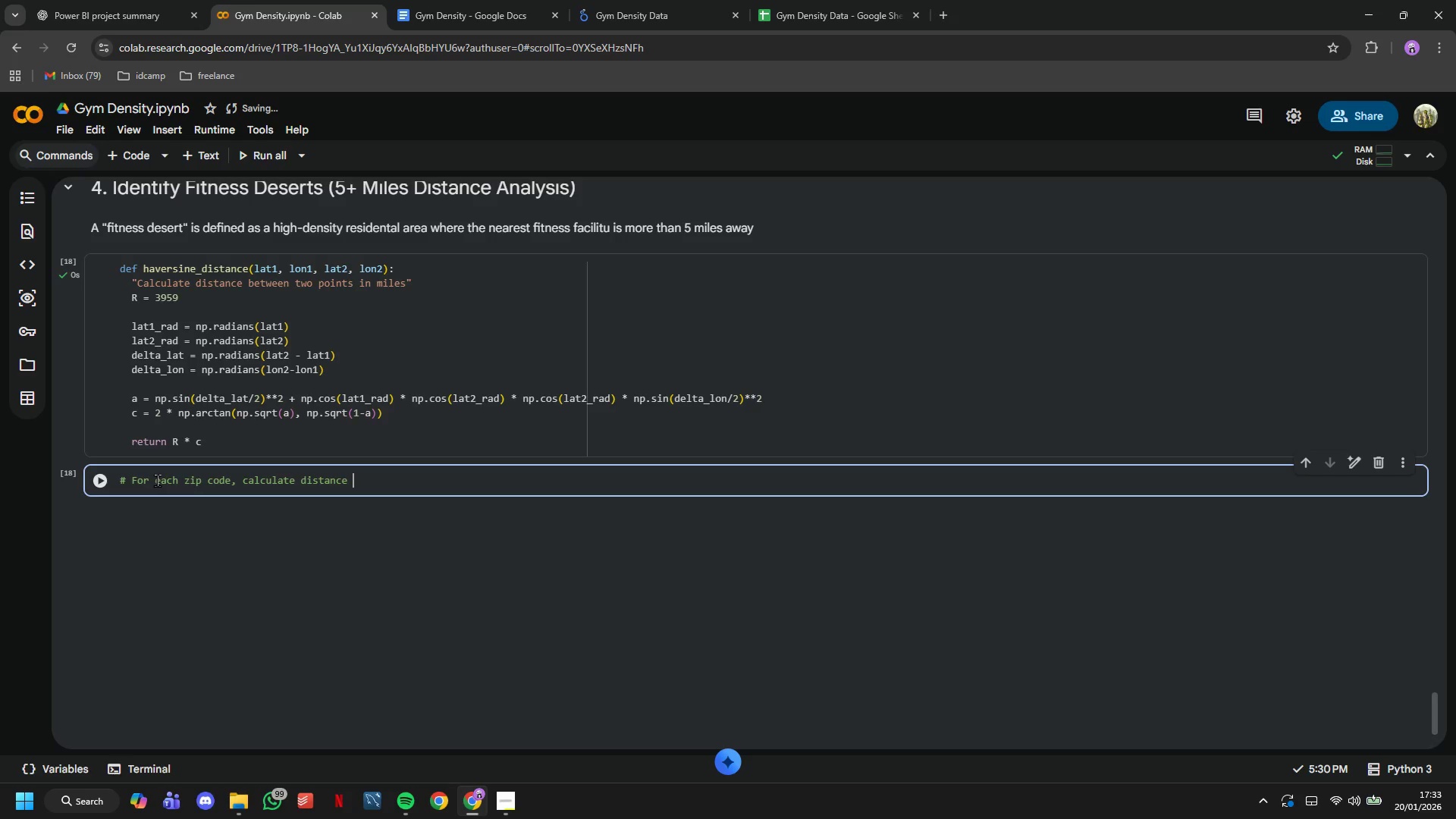 
wait(9.99)
 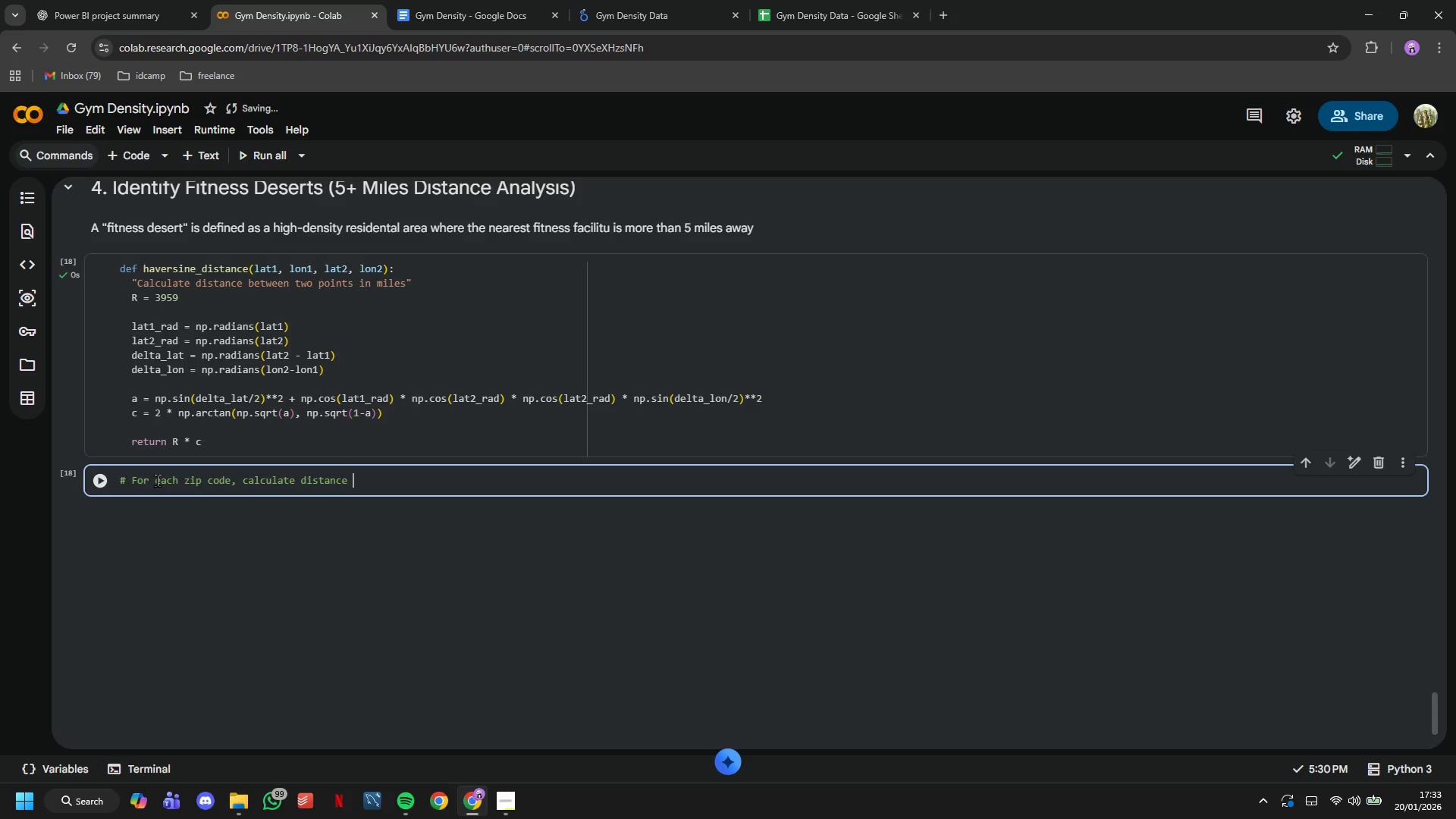 
type(to )
 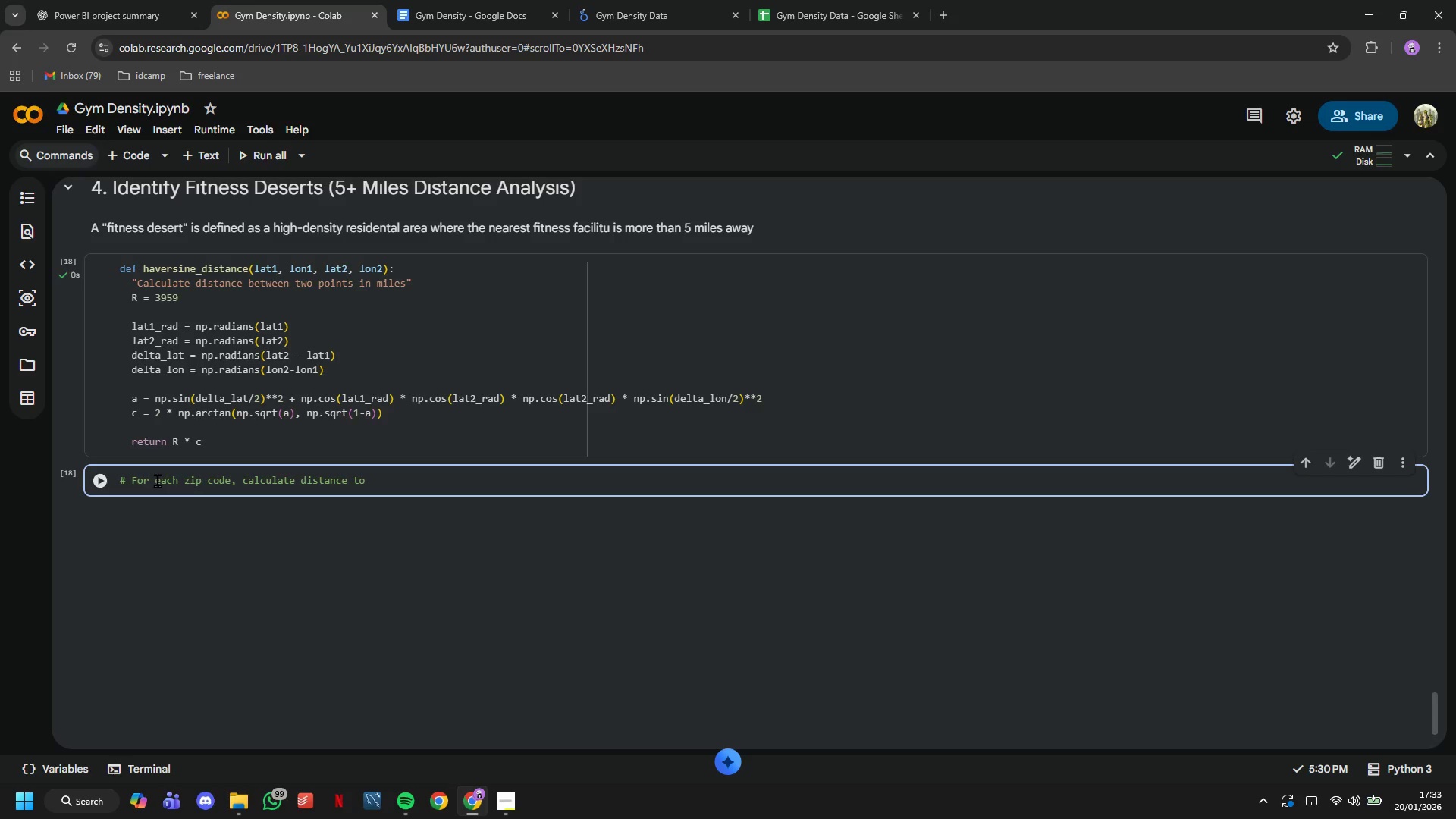 
wait(9.64)
 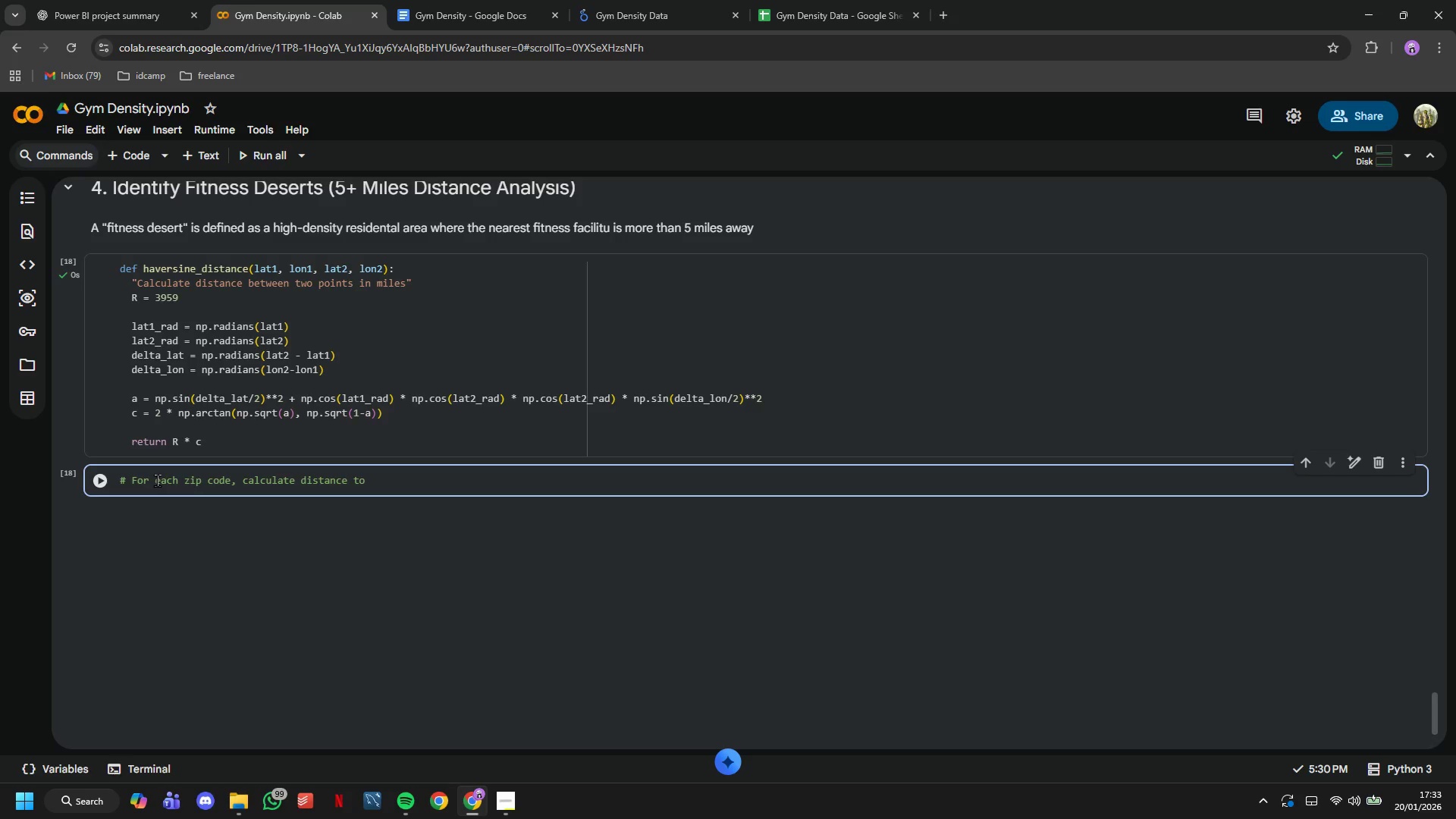 
type(nearest)
 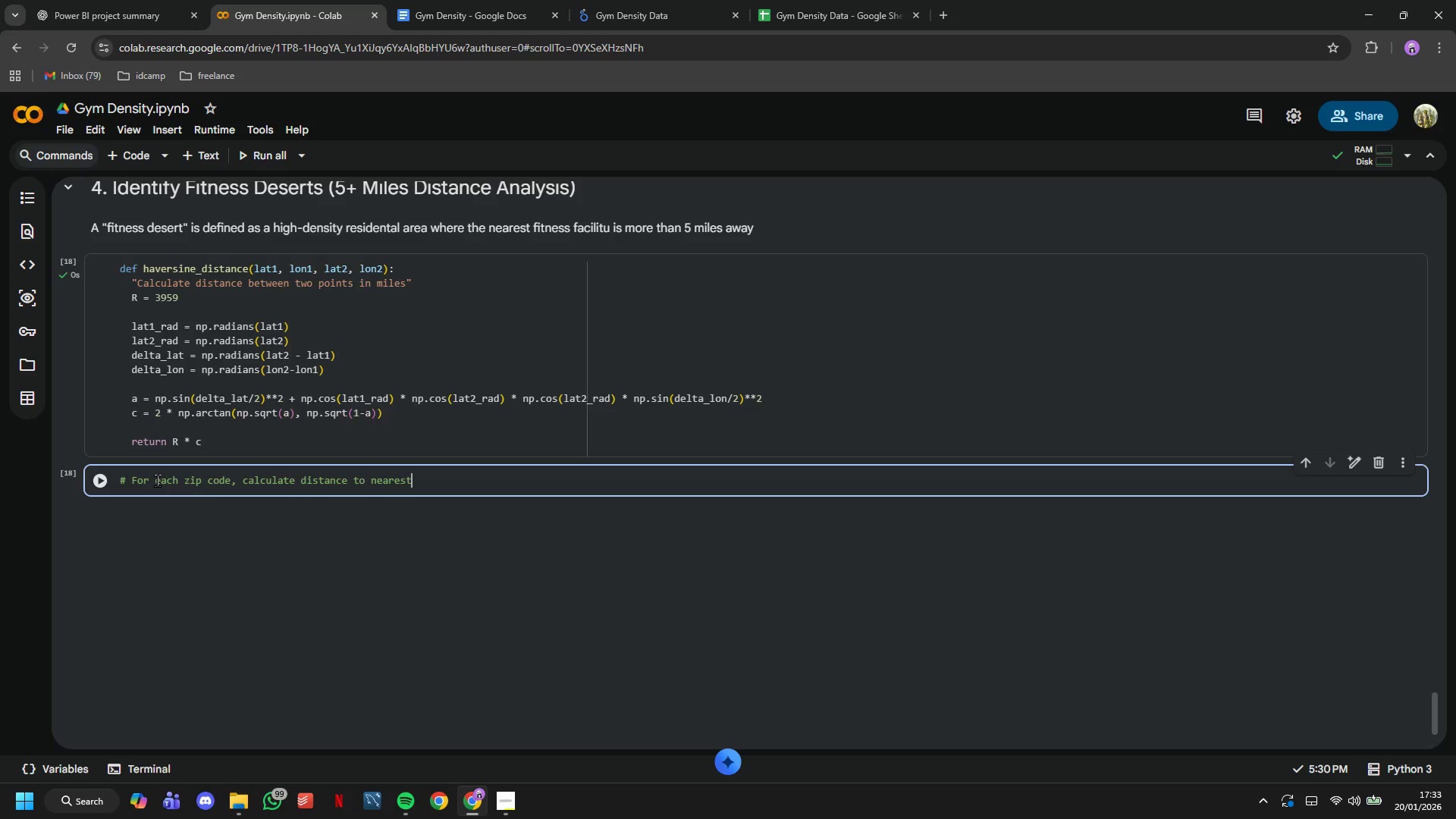 
wait(5.77)
 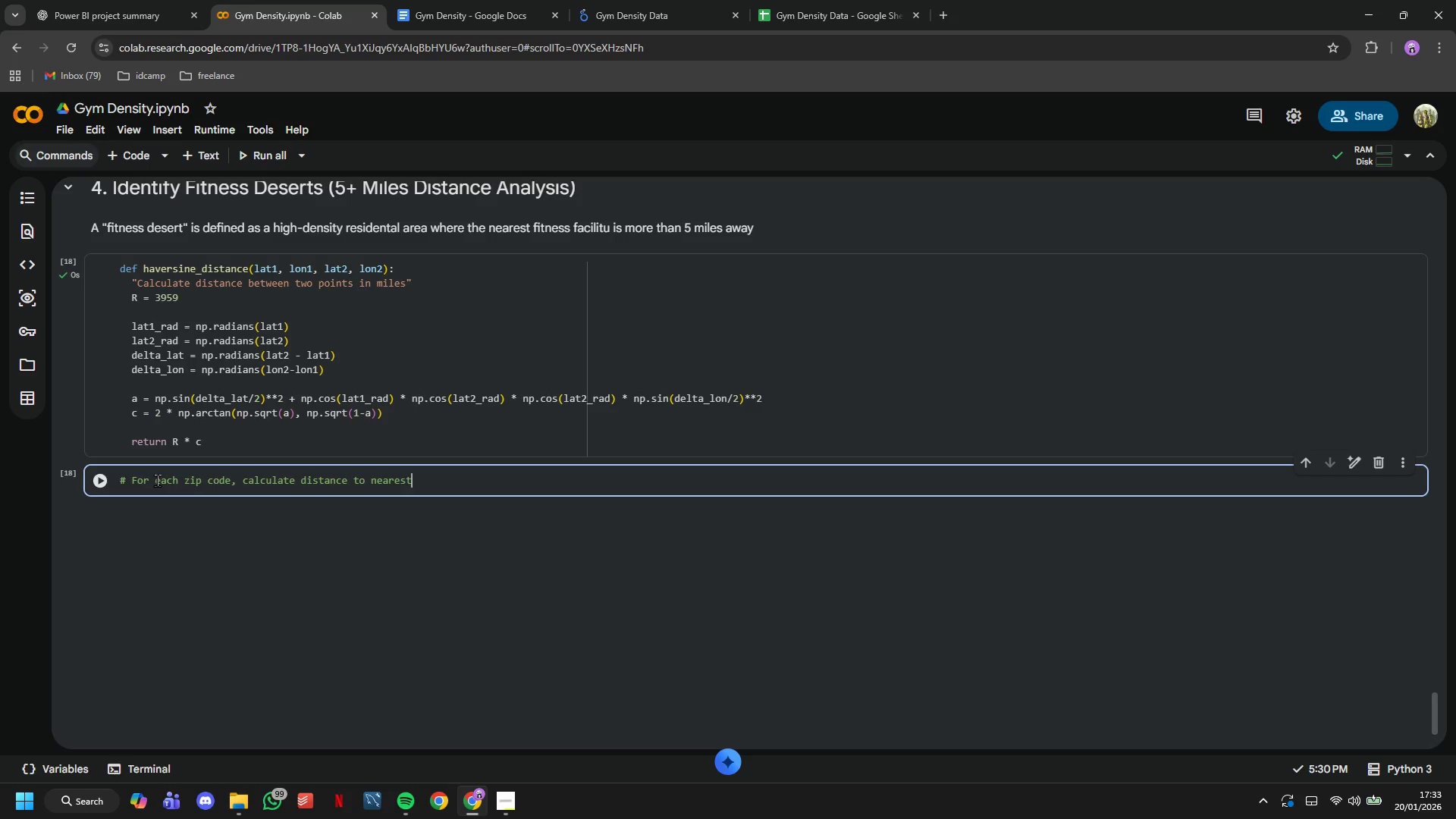 
type(gym)
 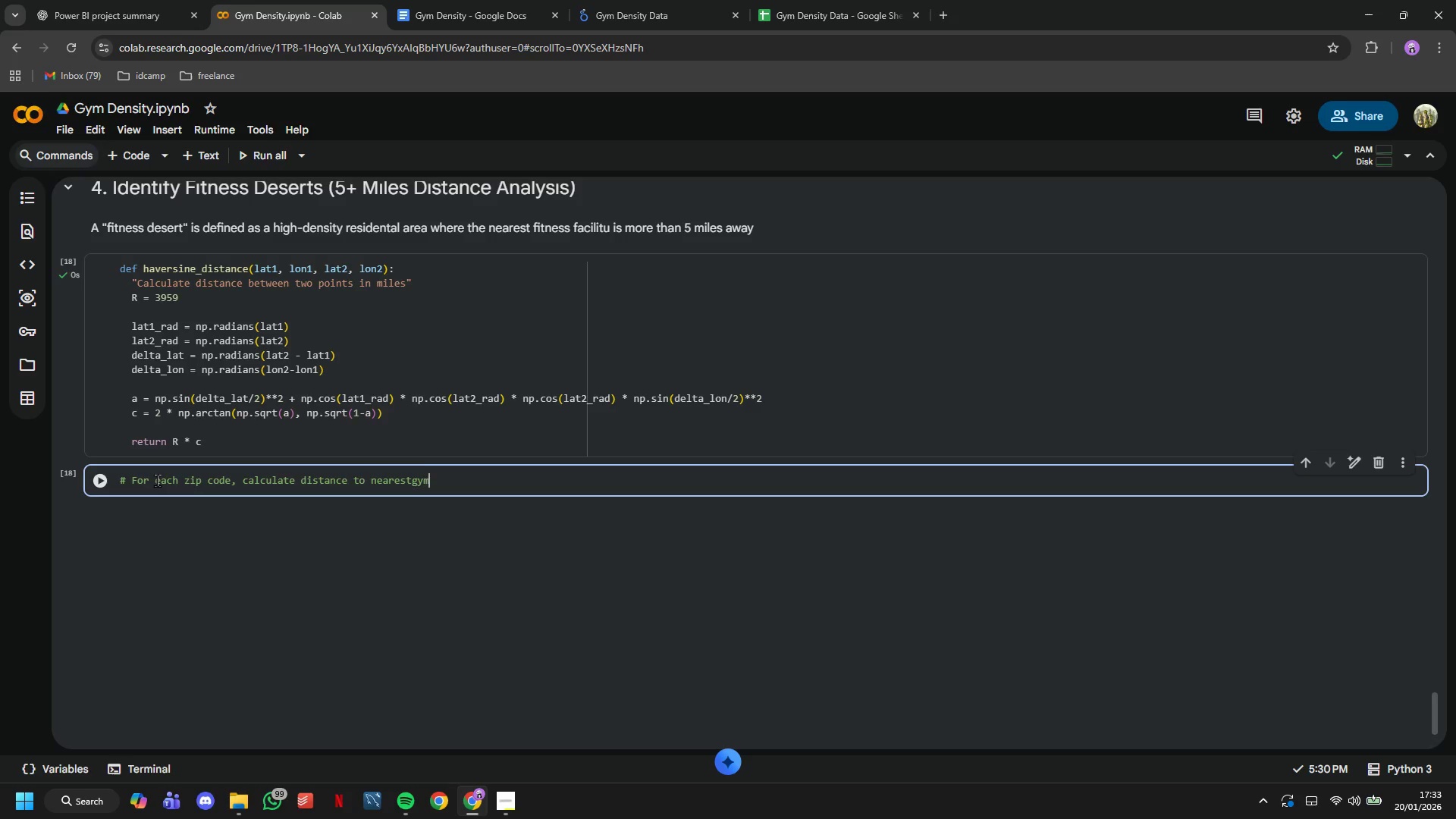 
key(ArrowLeft)
 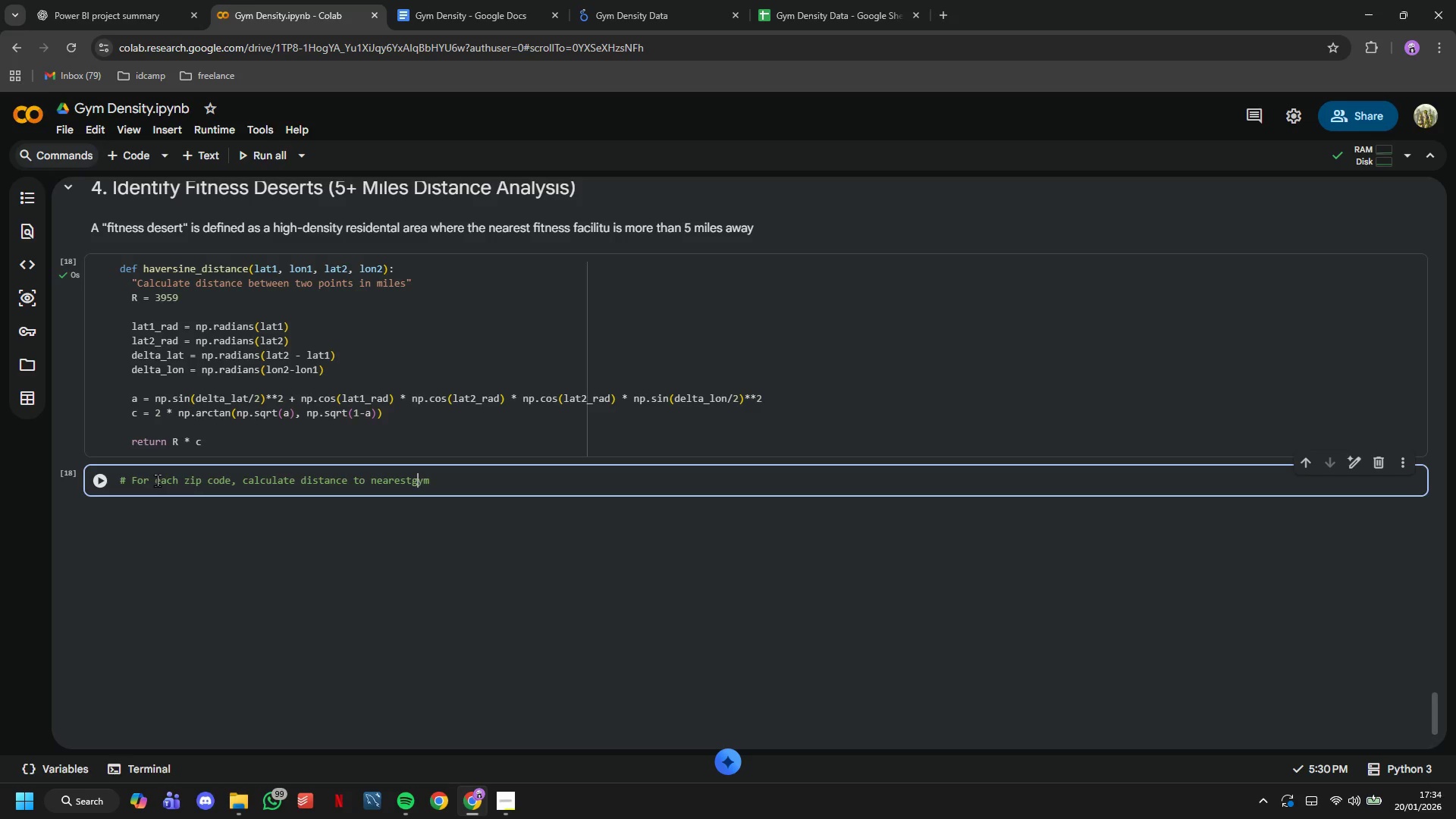 
key(ArrowLeft)
 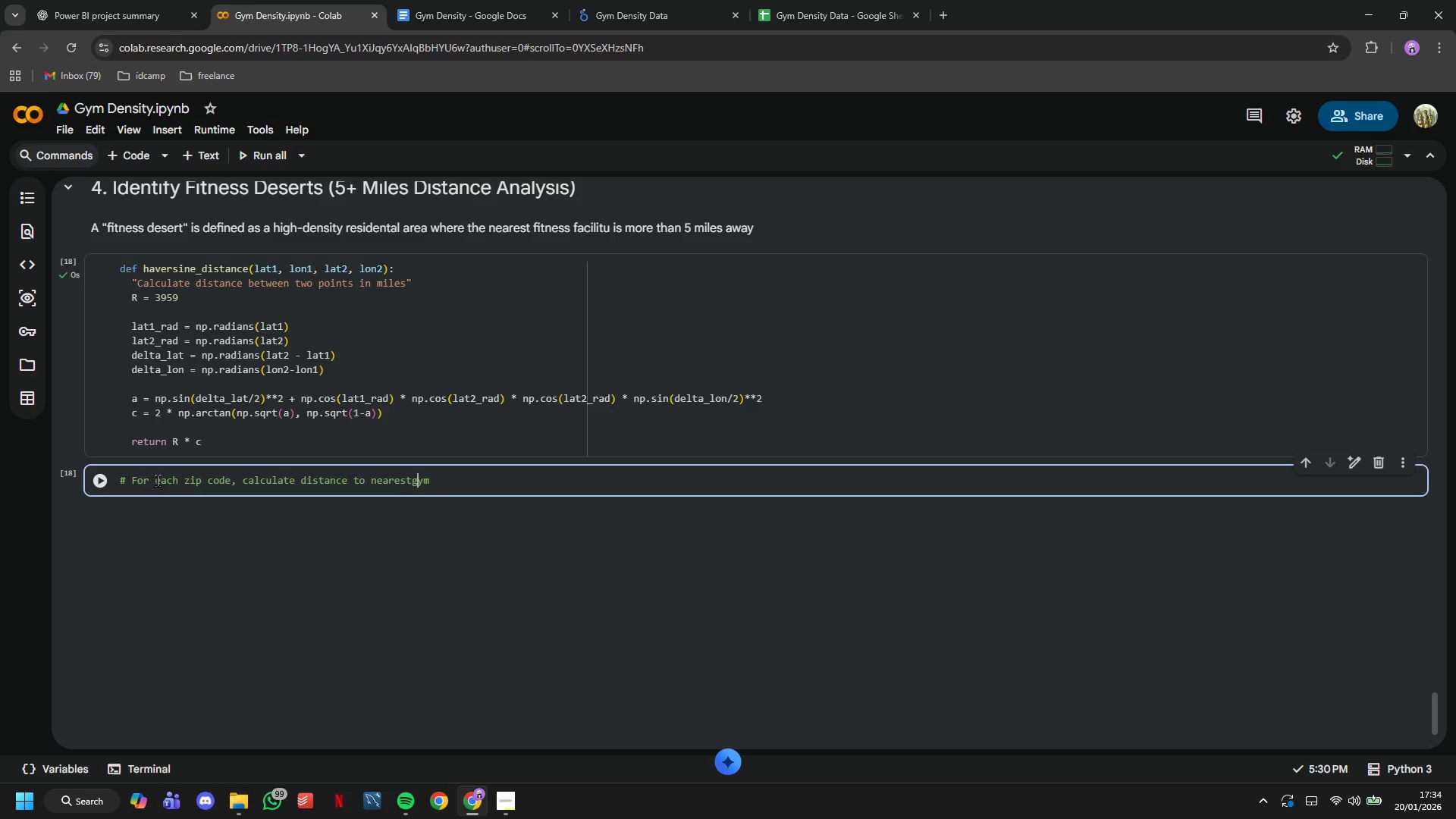 
key(ArrowLeft)
 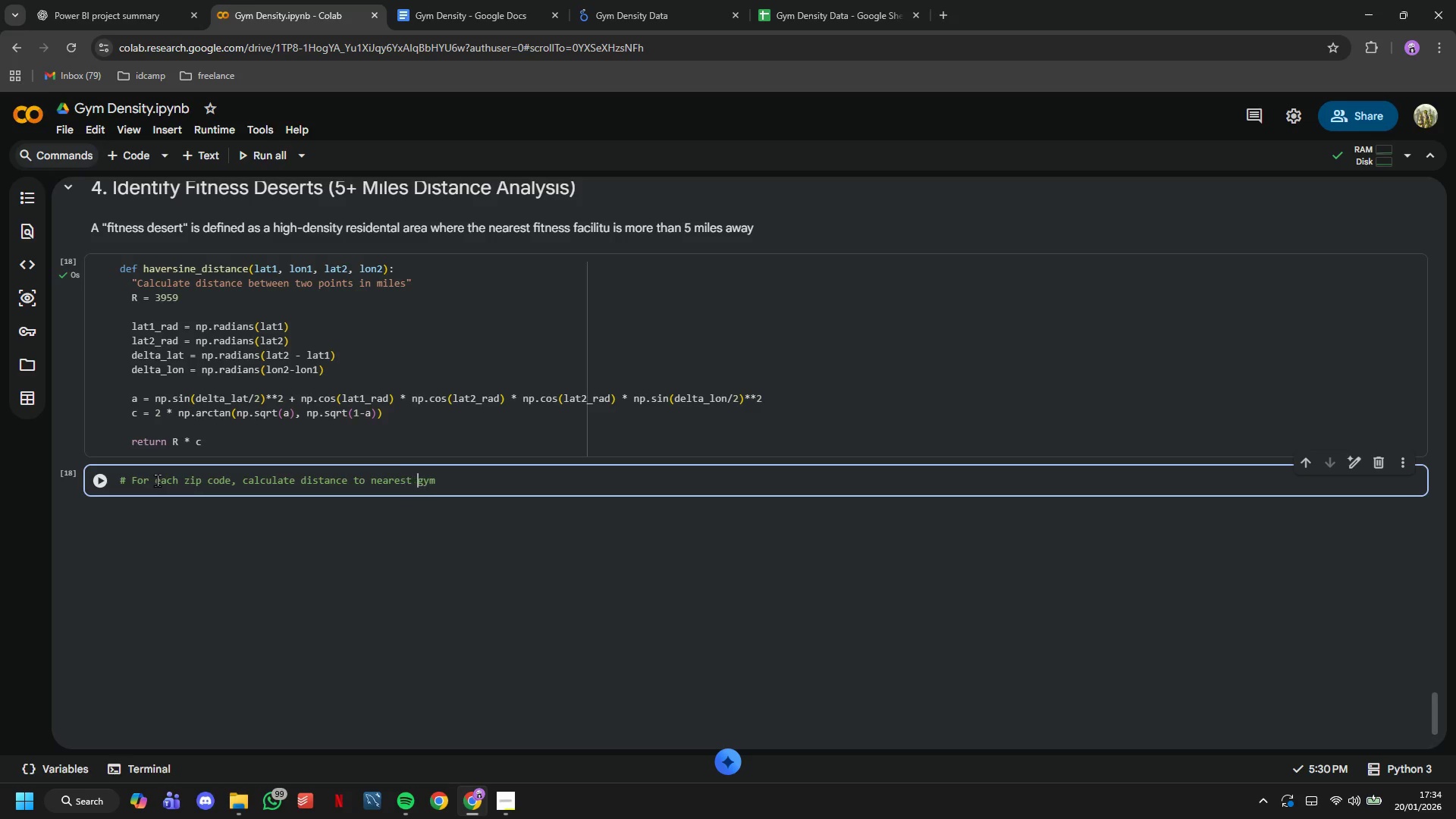 
key(Space)
 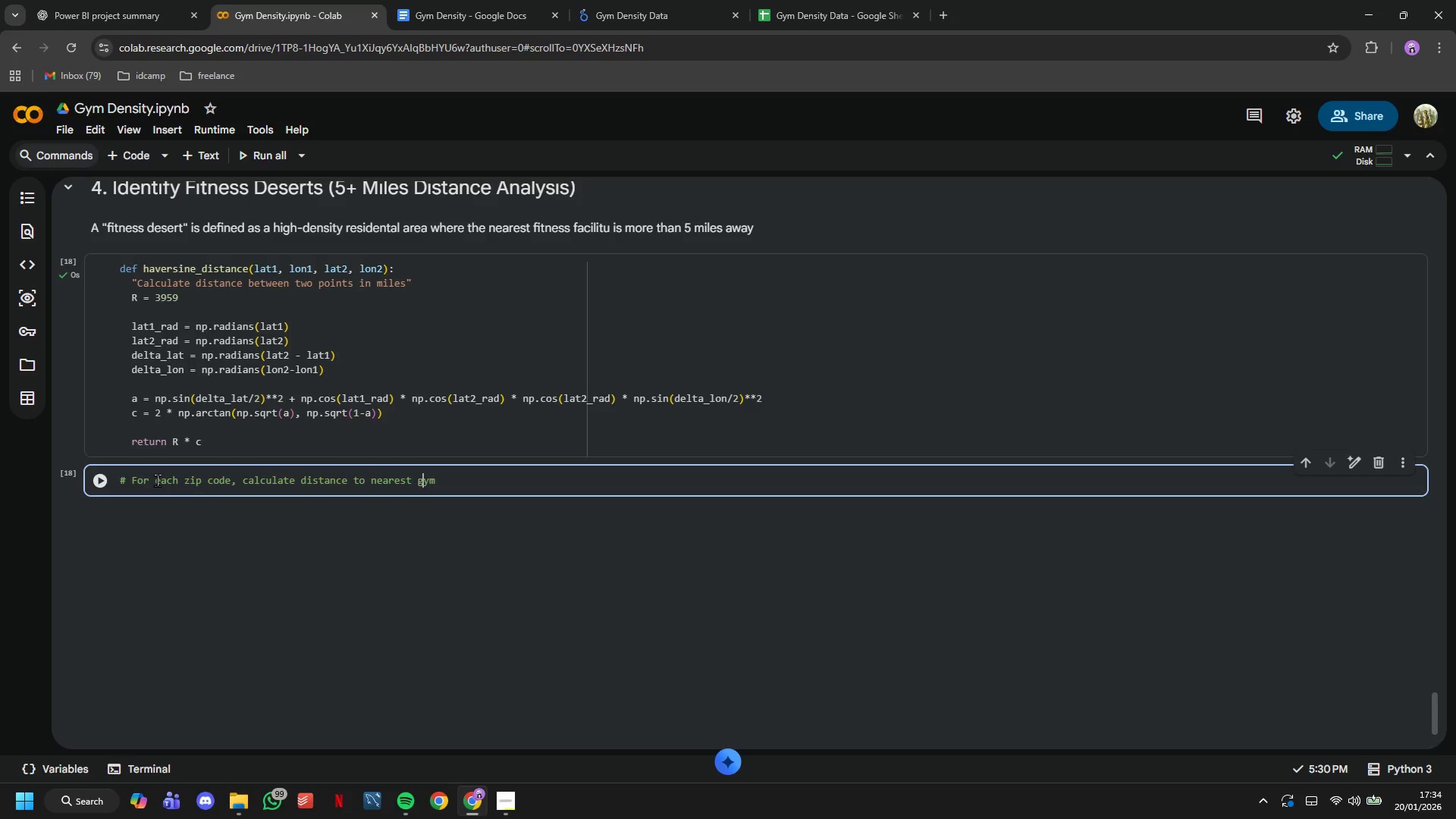 
key(ArrowRight)
 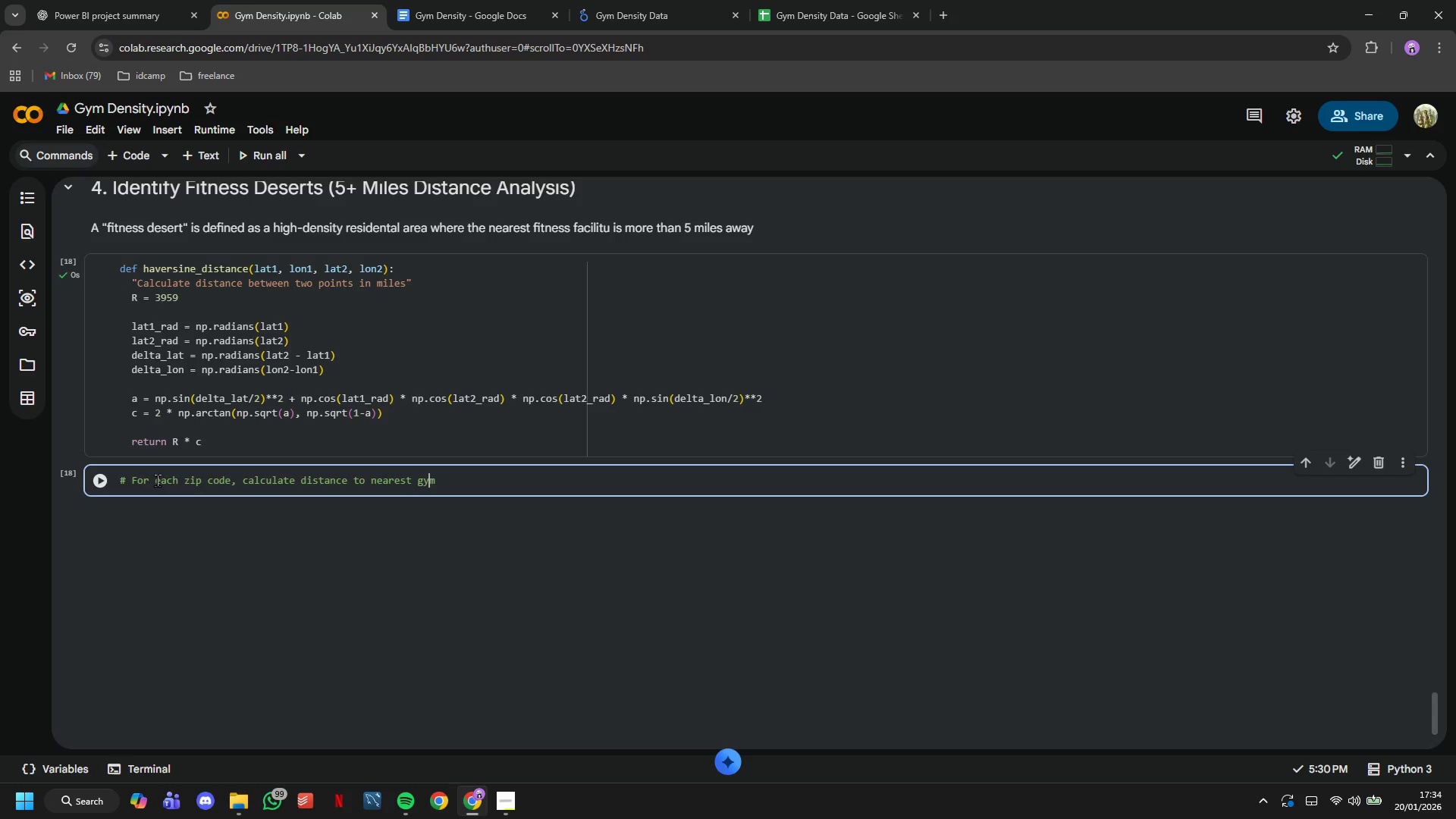 
key(ArrowRight)
 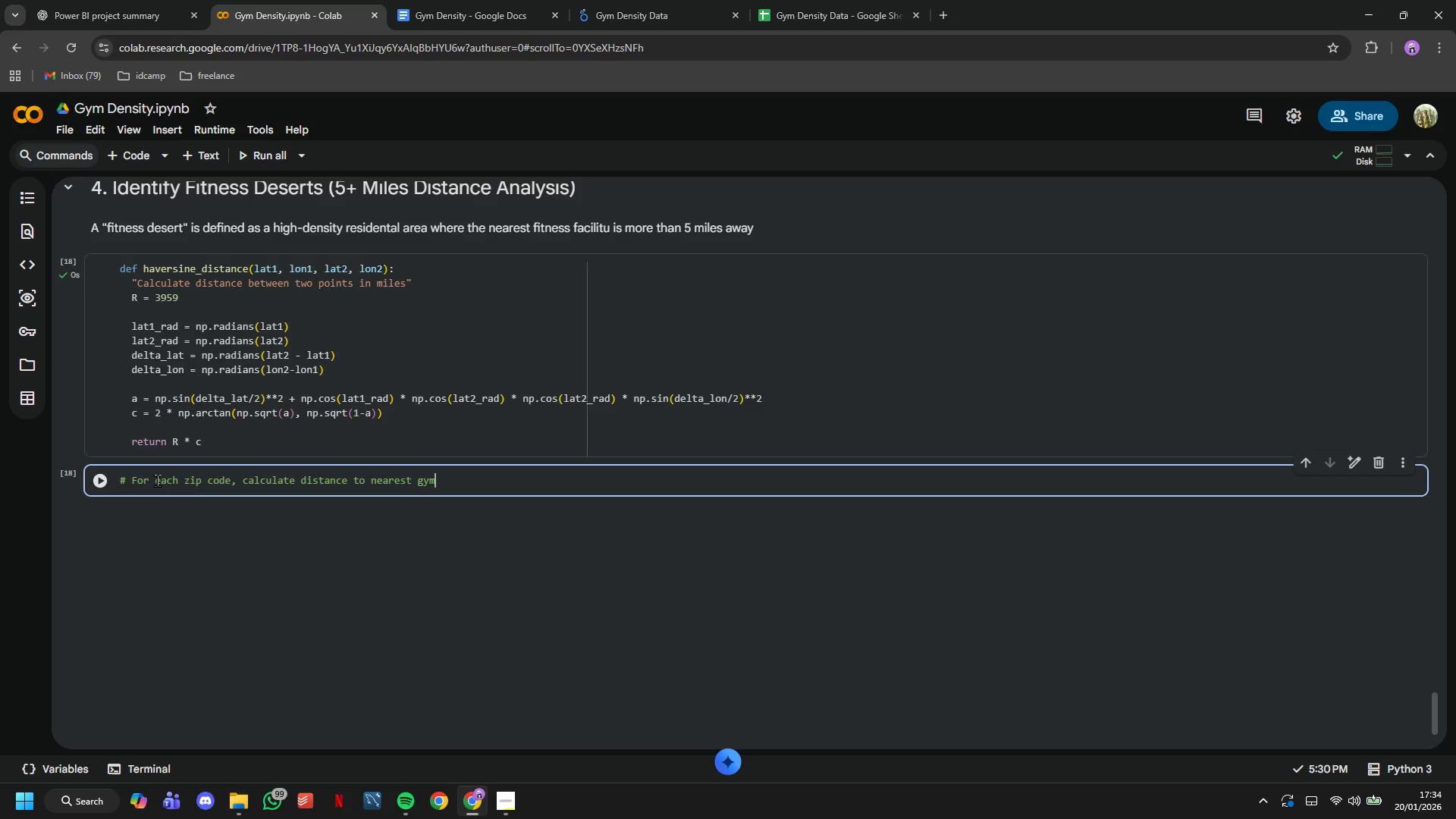 
key(ArrowRight)
 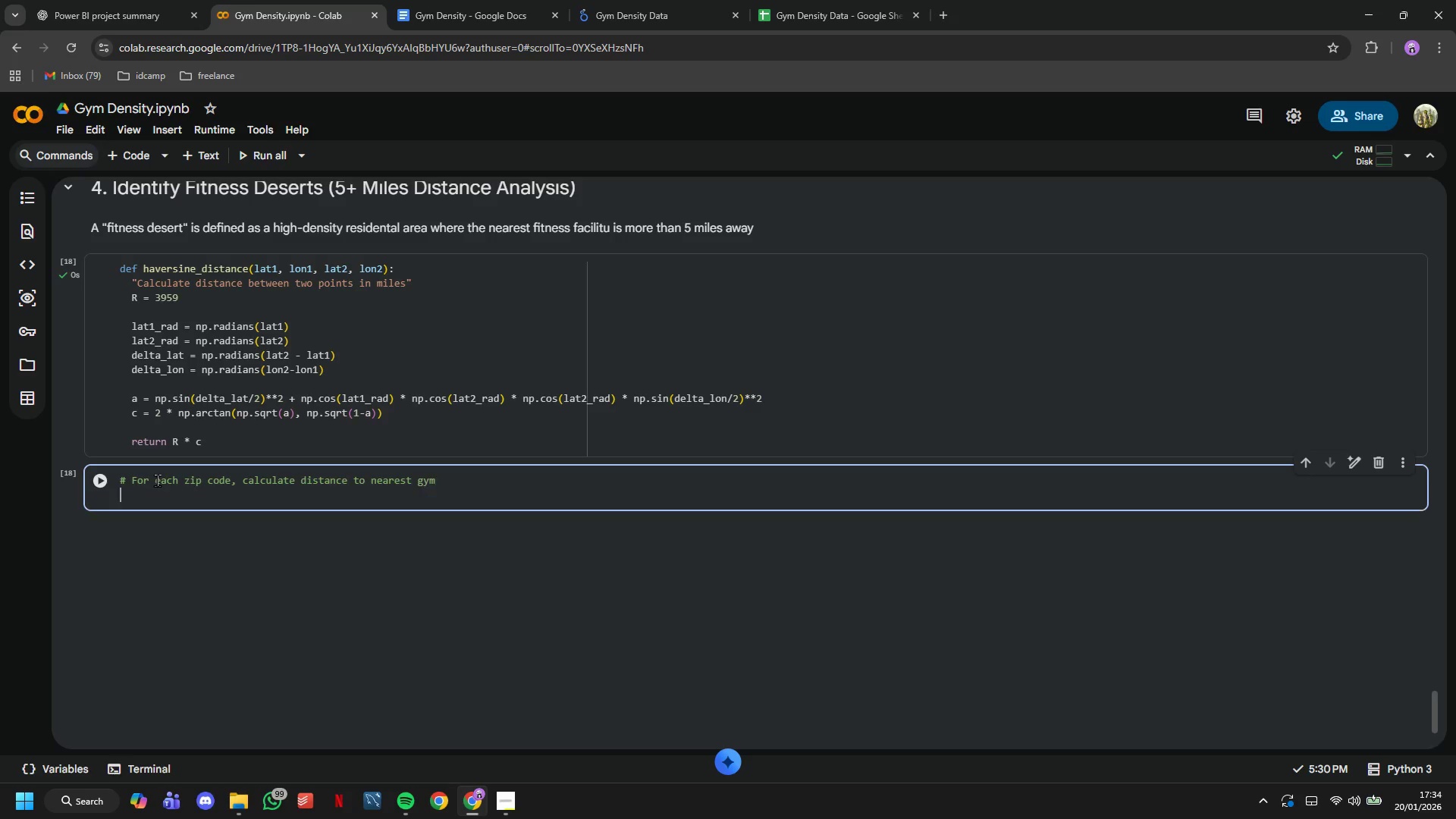 
key(Enter)
 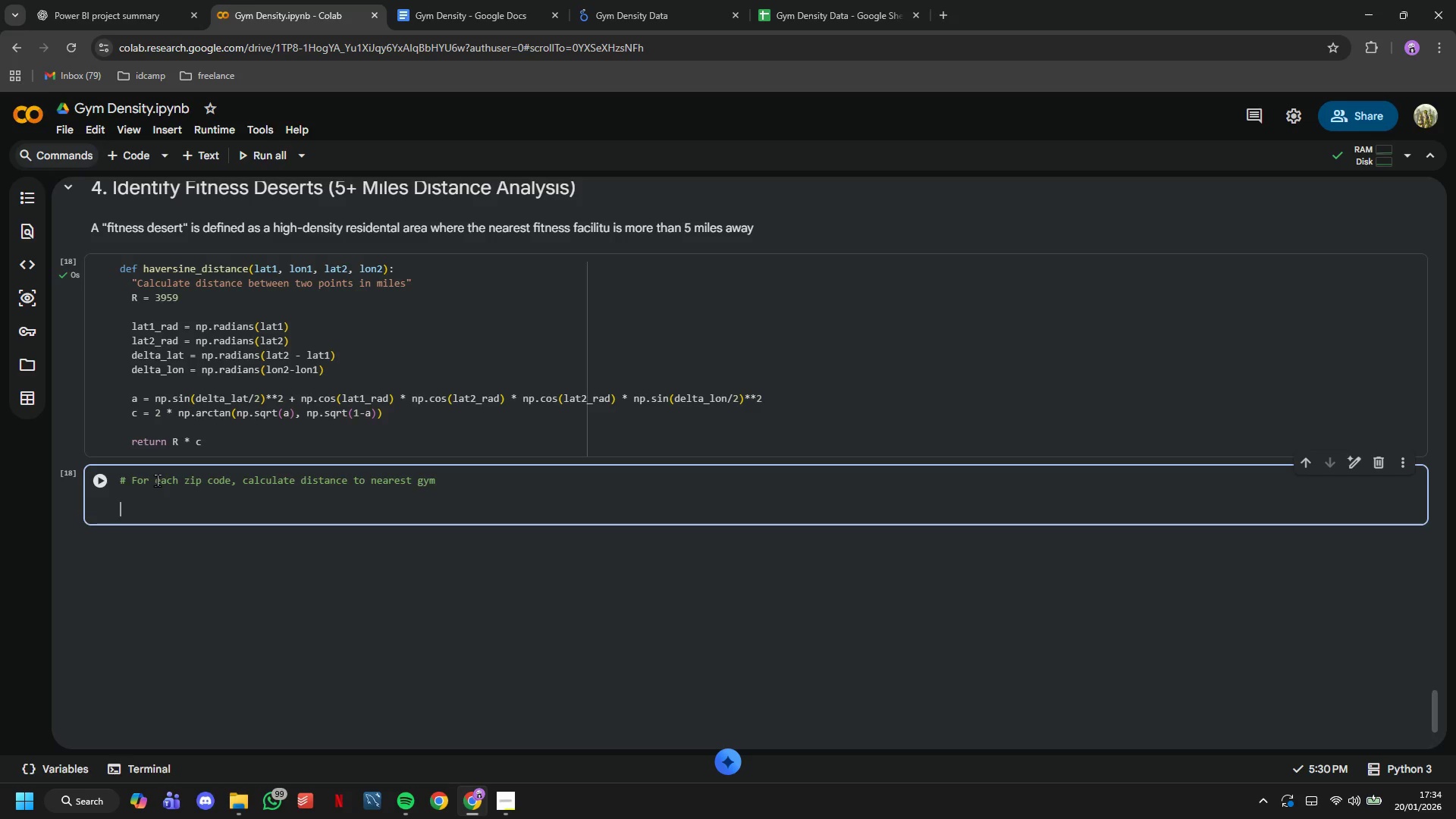 
key(Enter)
 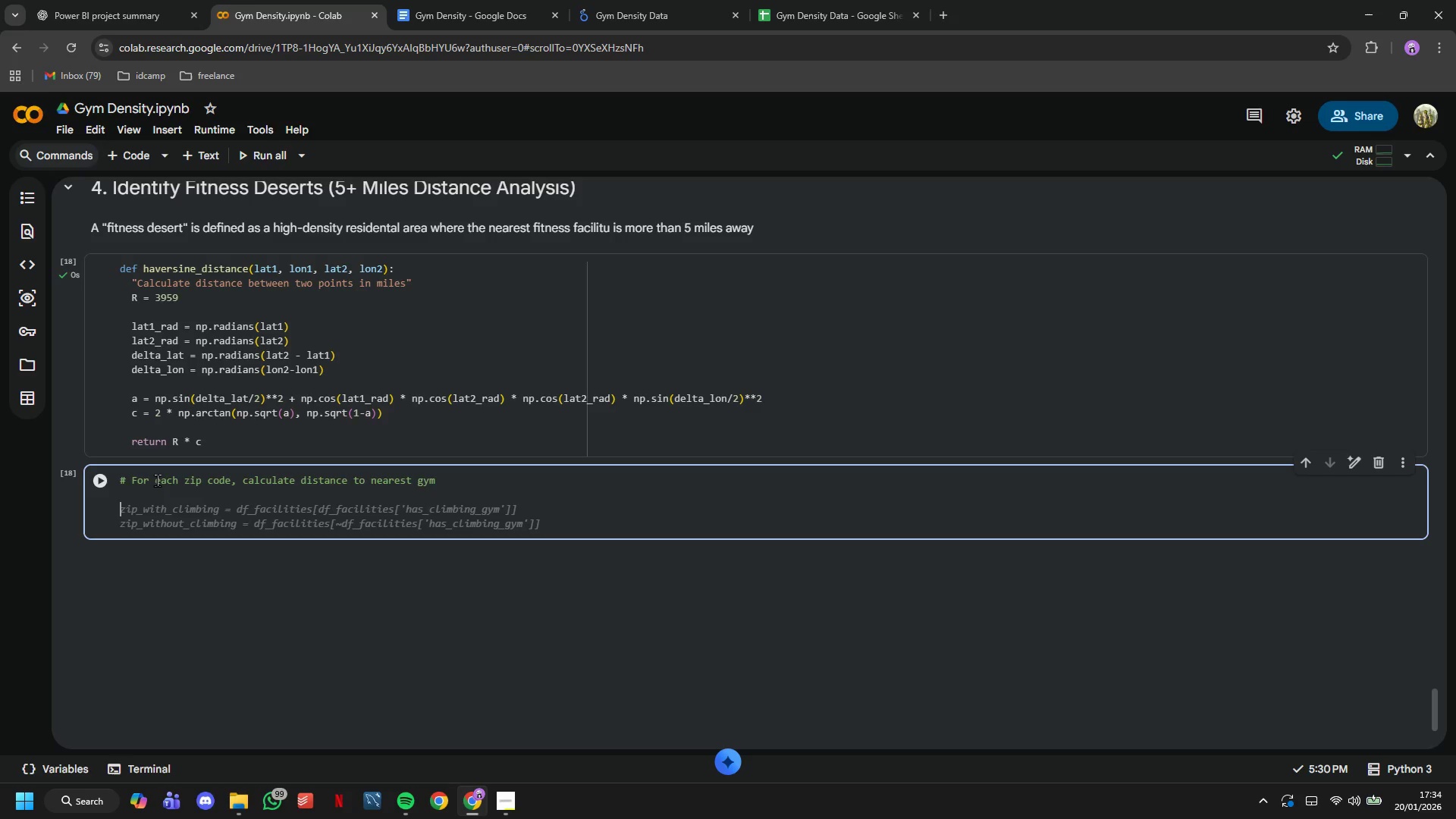 
wait(5.33)
 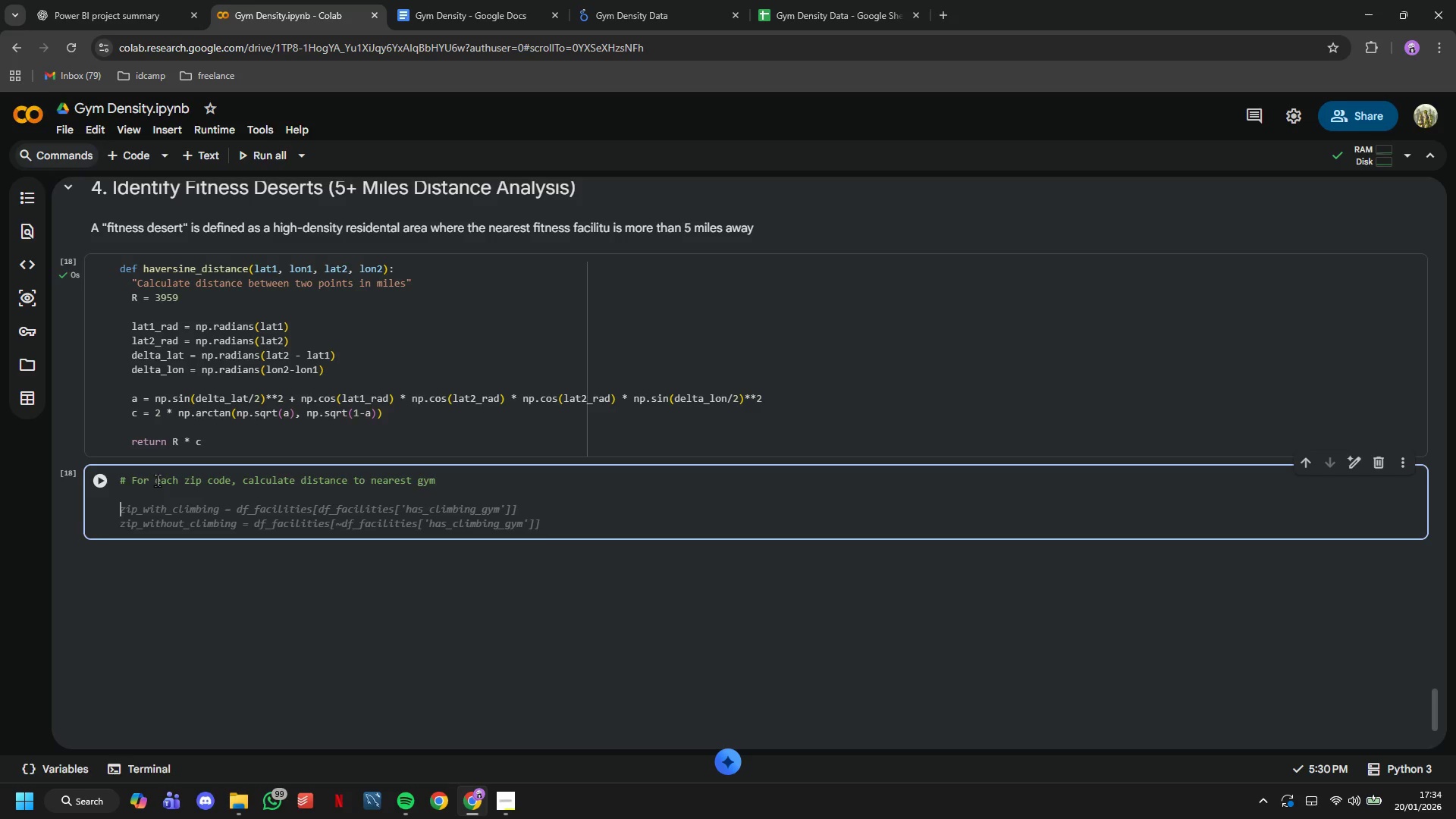 
key(Backspace)
type(zip_coords)
 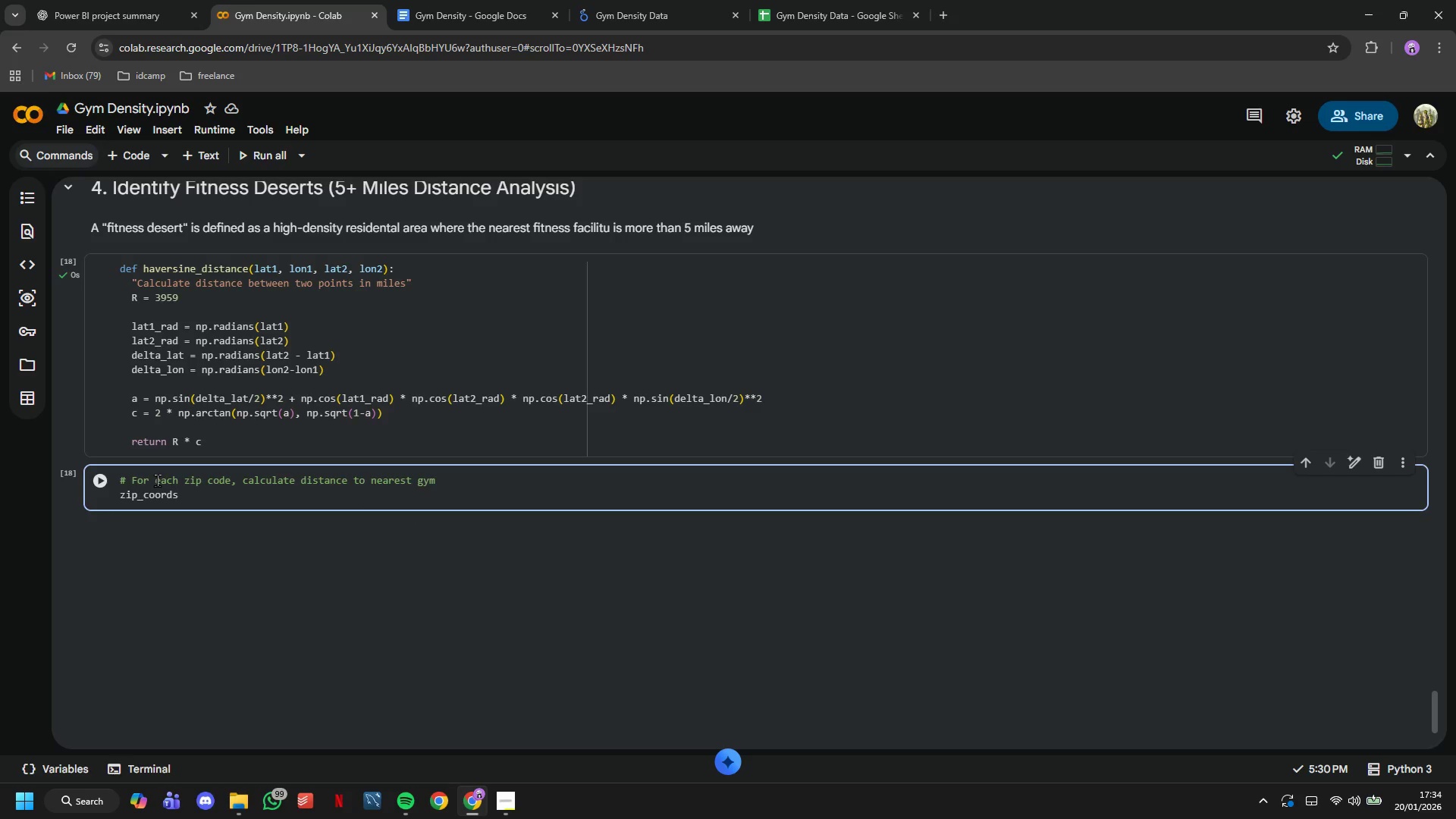 
wait(11.16)
 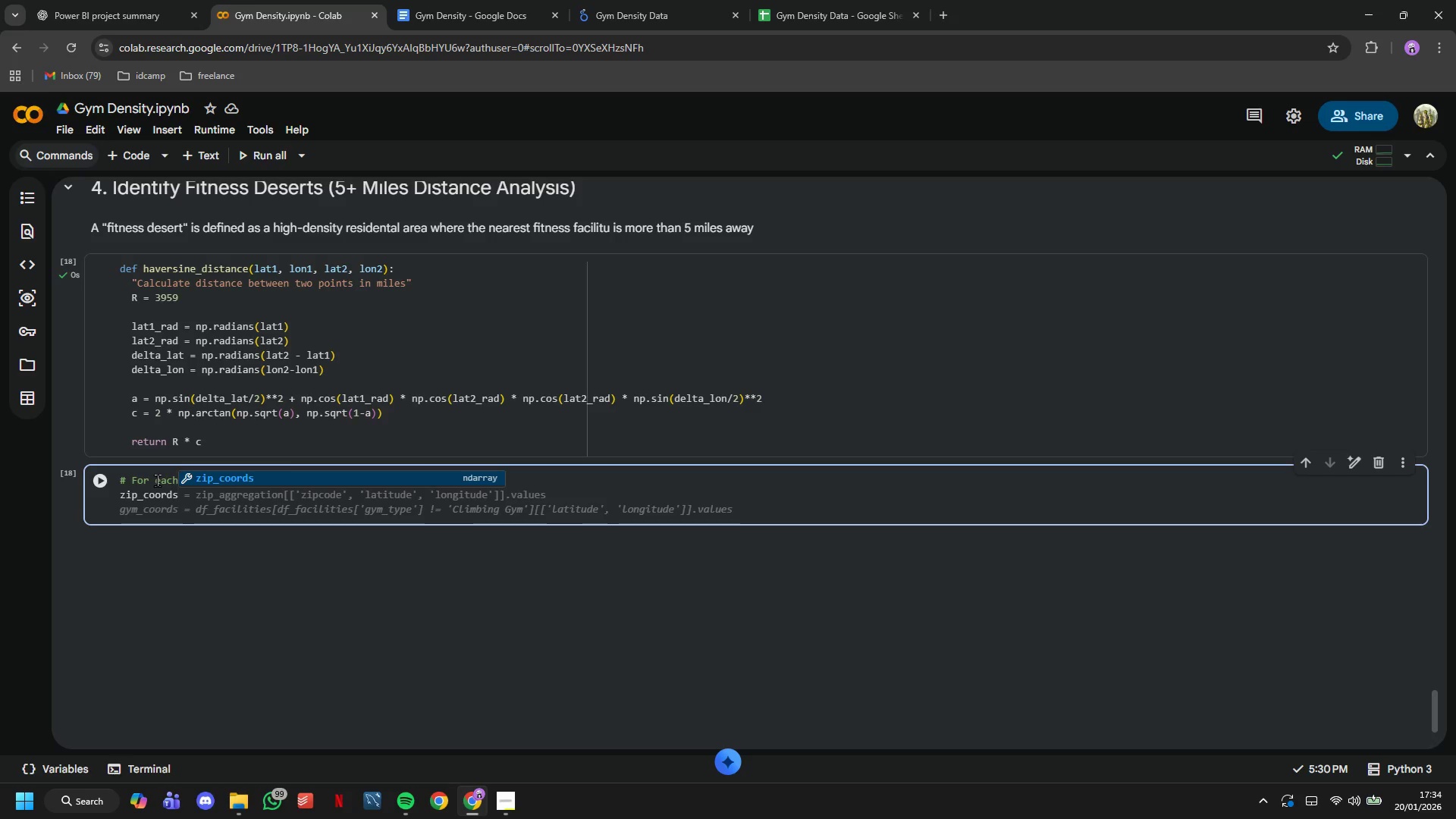 
key(Space)
 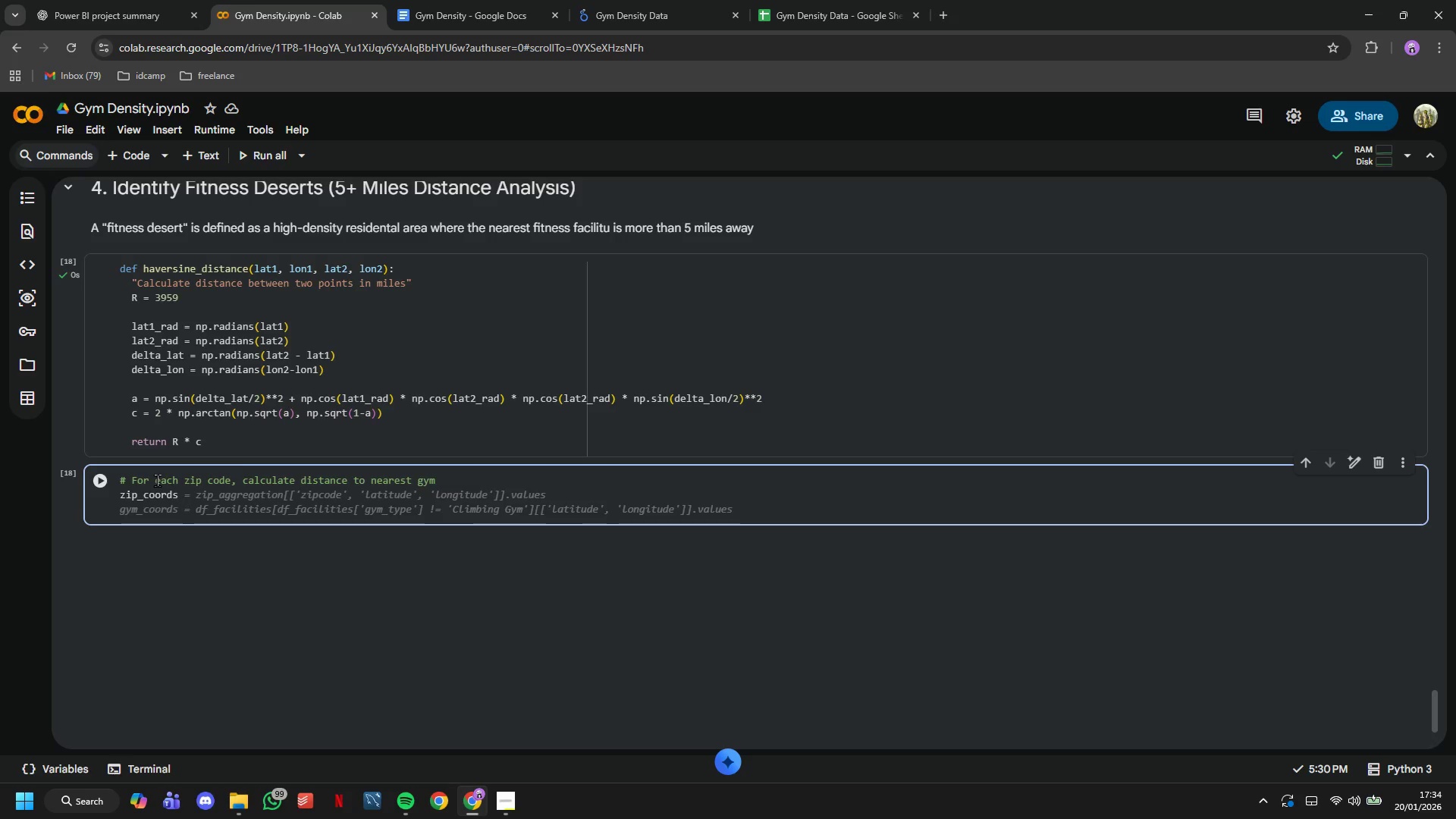 
key(Equal)
 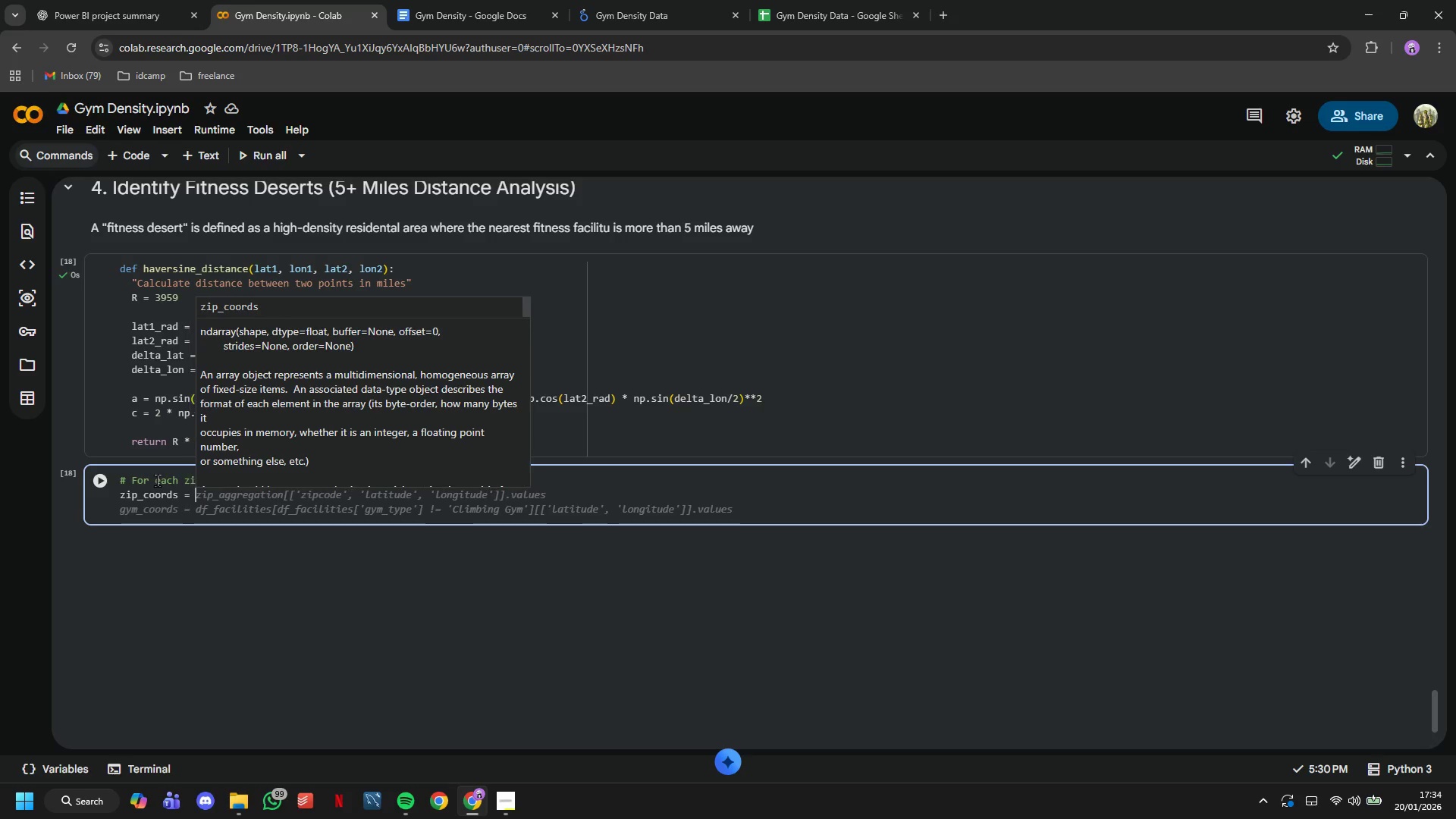 
key(Space)
 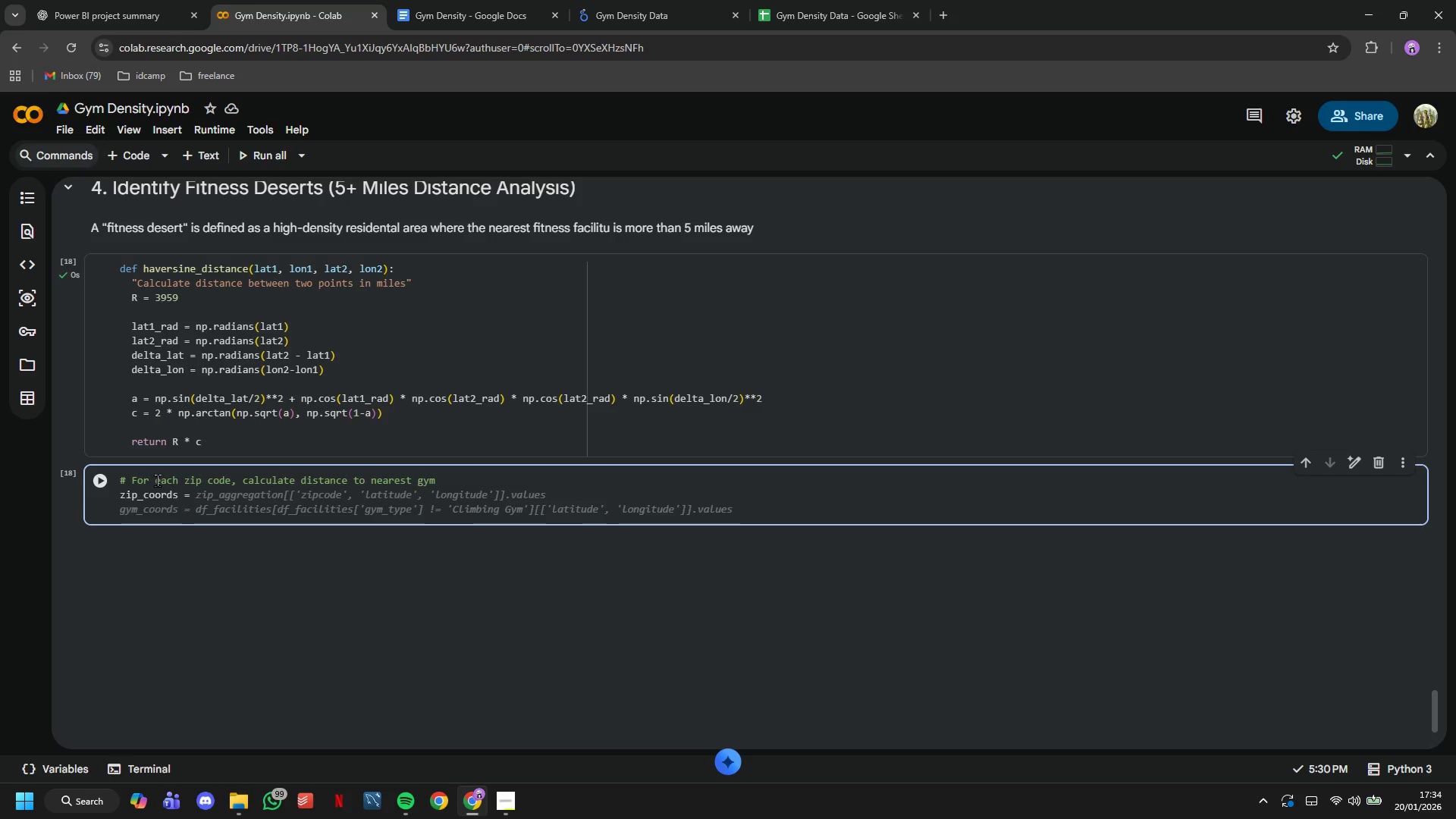 
type(zip_aggregation[['zipcode)
 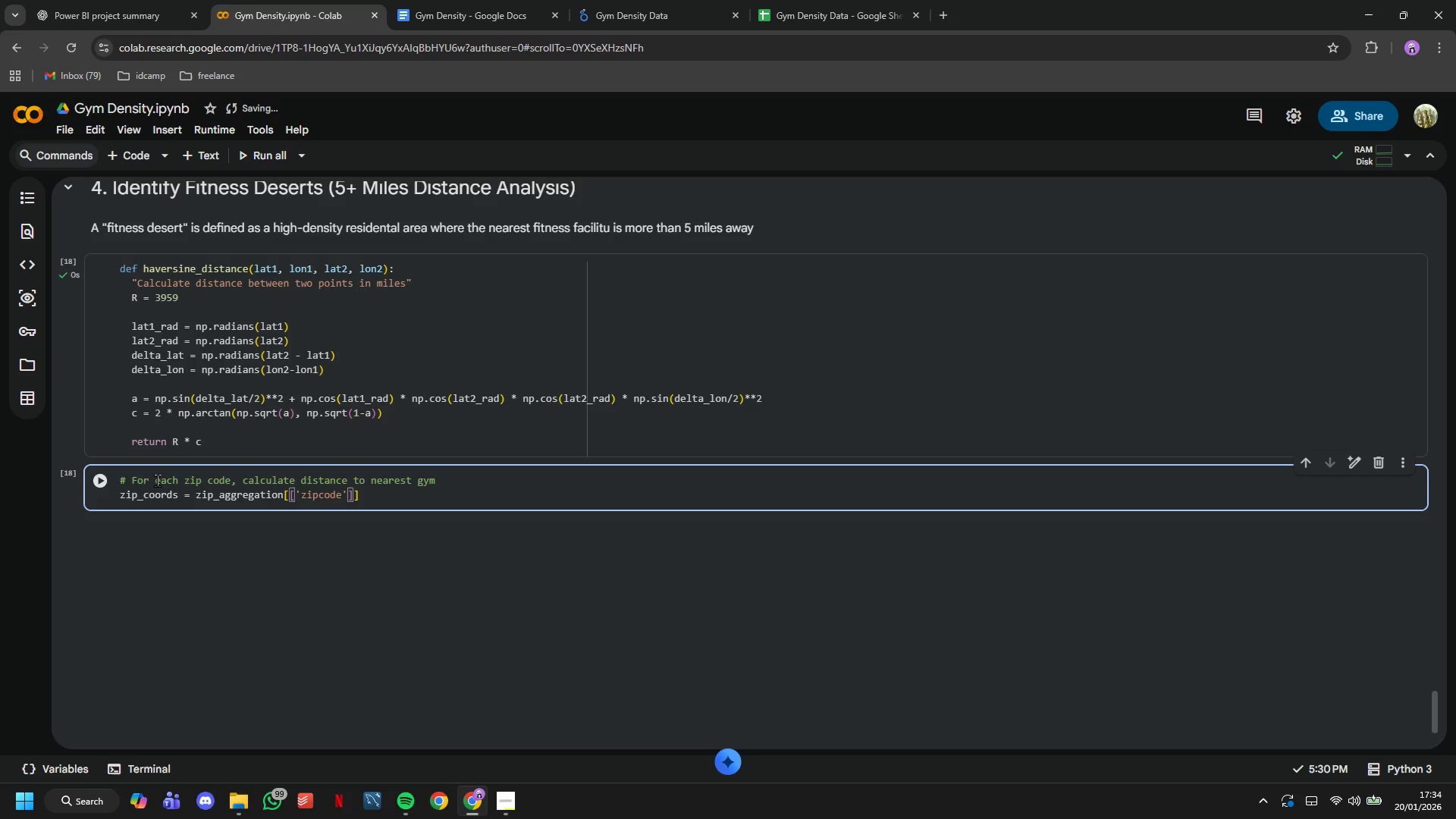 
key(ArrowRight)
 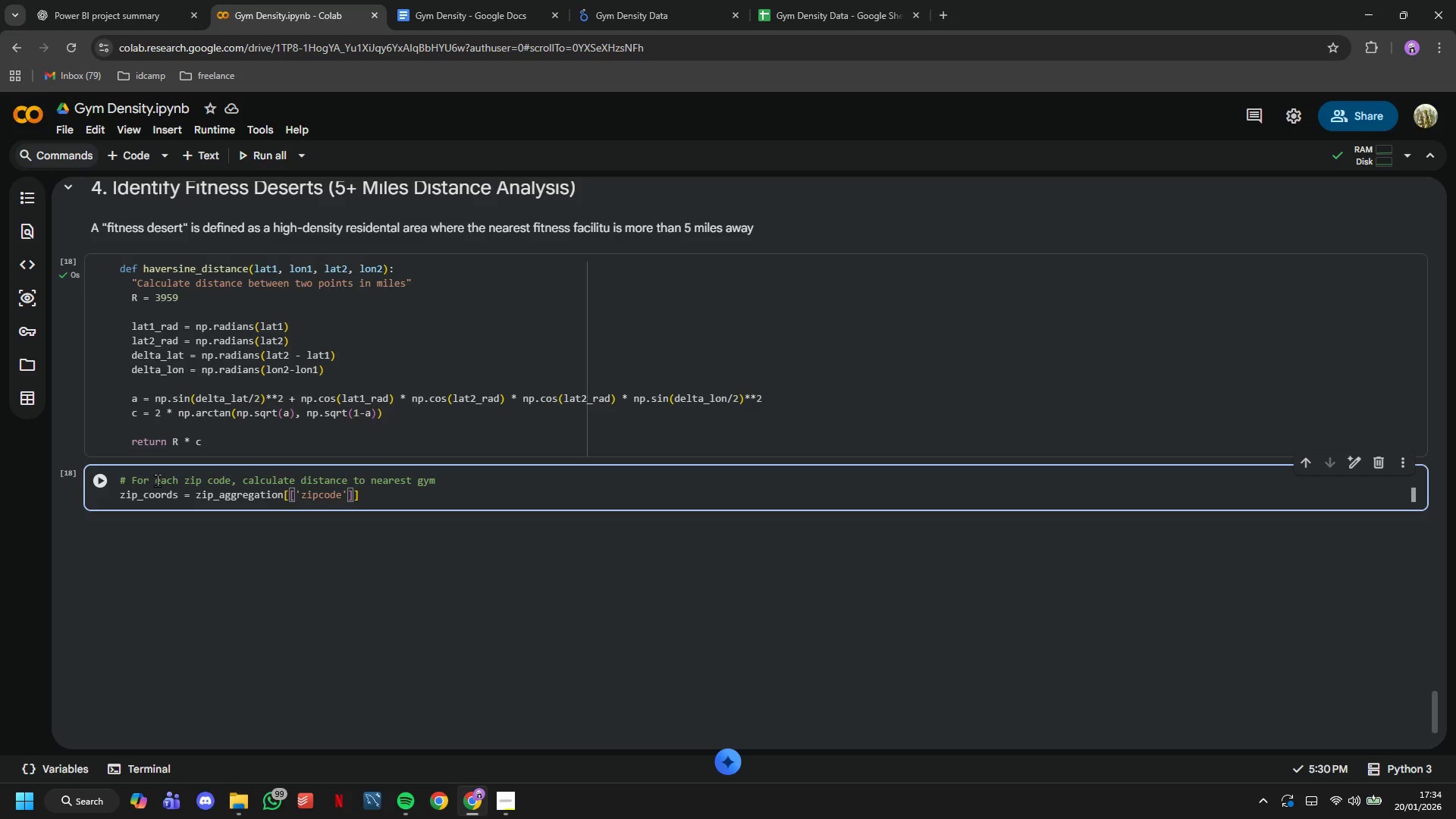 
type(,latitude)
 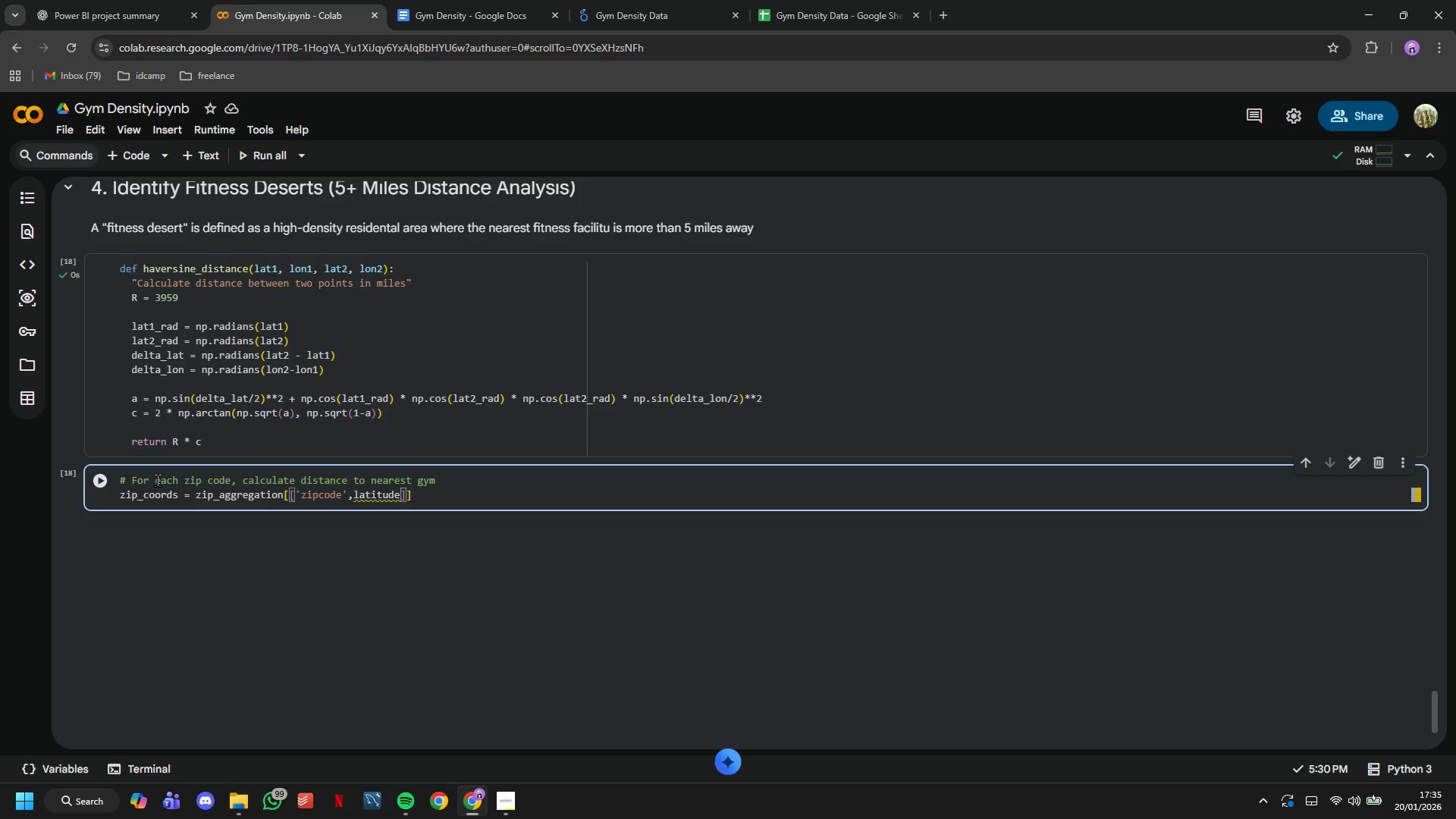 
wait(25.39)
 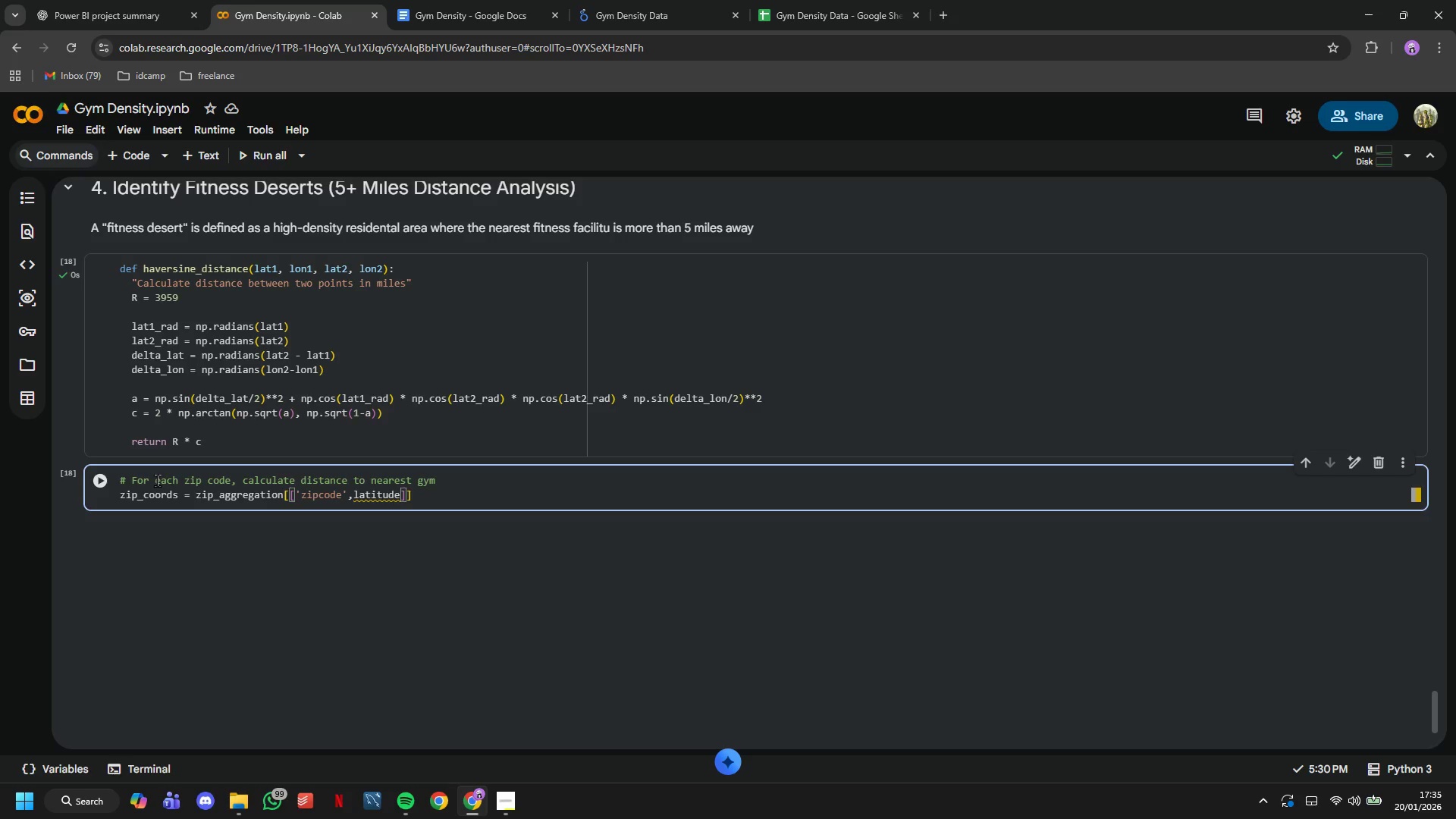 
hold_key(key=ArrowLeft, duration=0.7)
 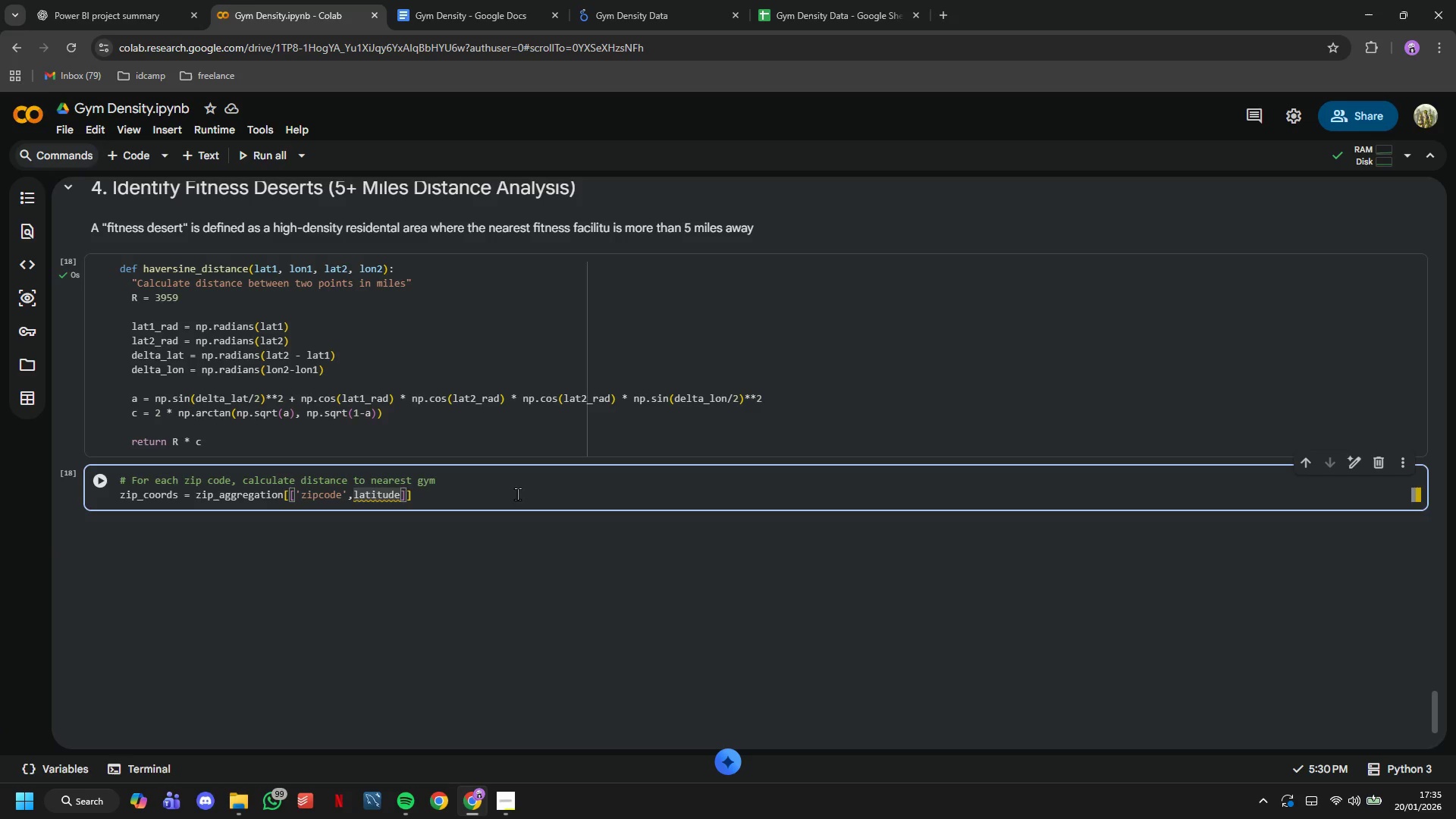 
key(Quote)
 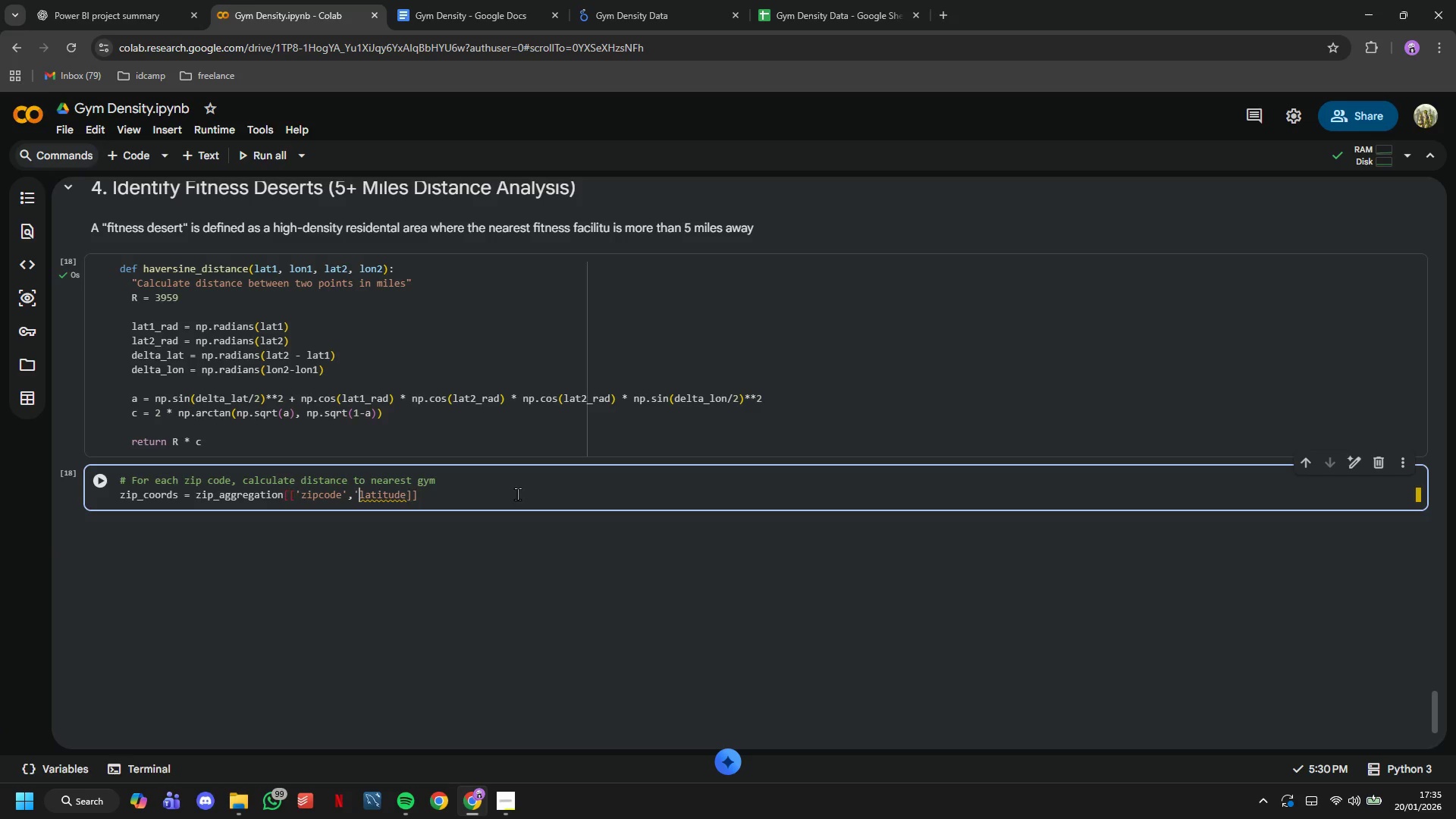 
key(ArrowRight)
 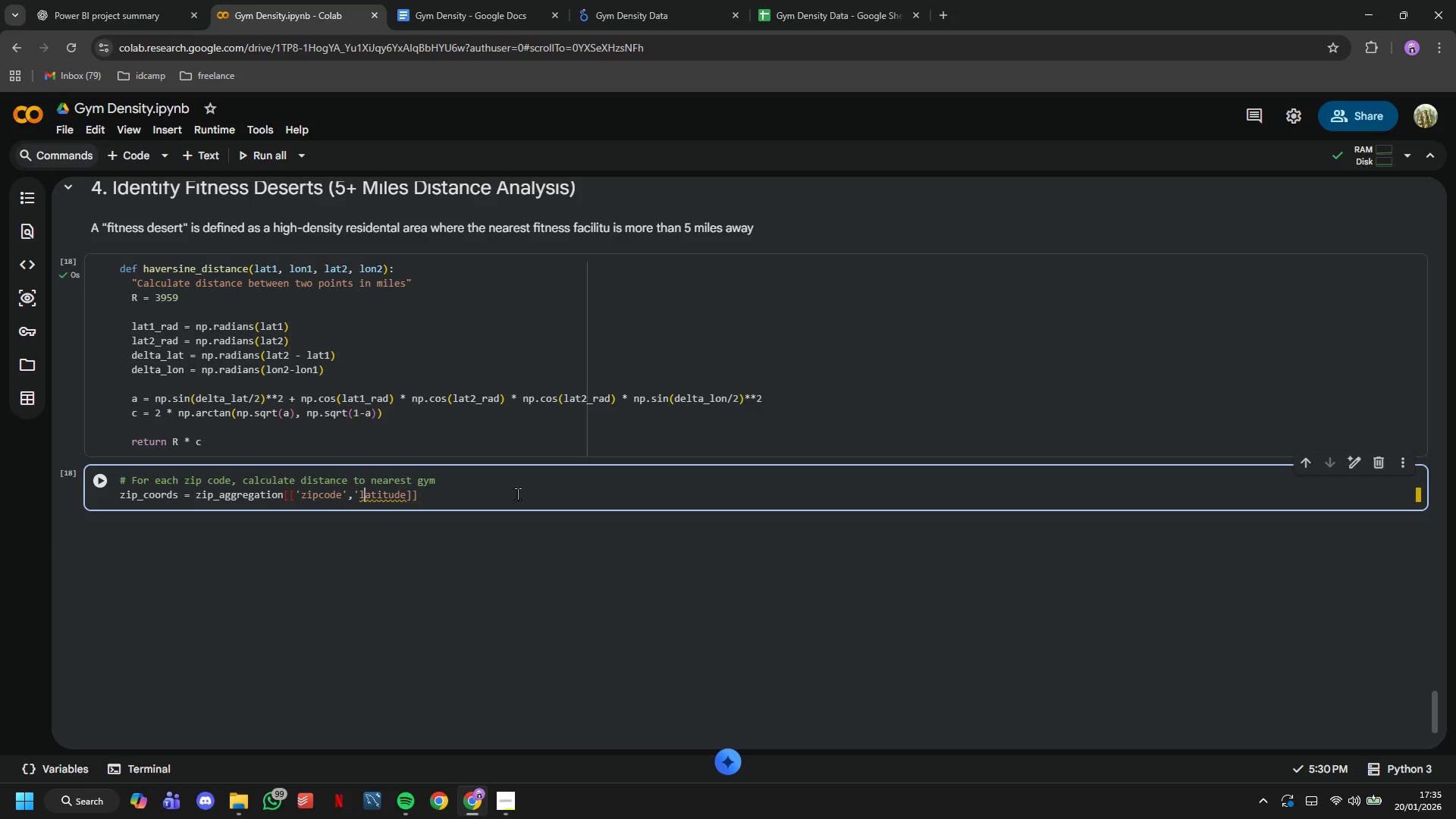 
key(ArrowRight)
 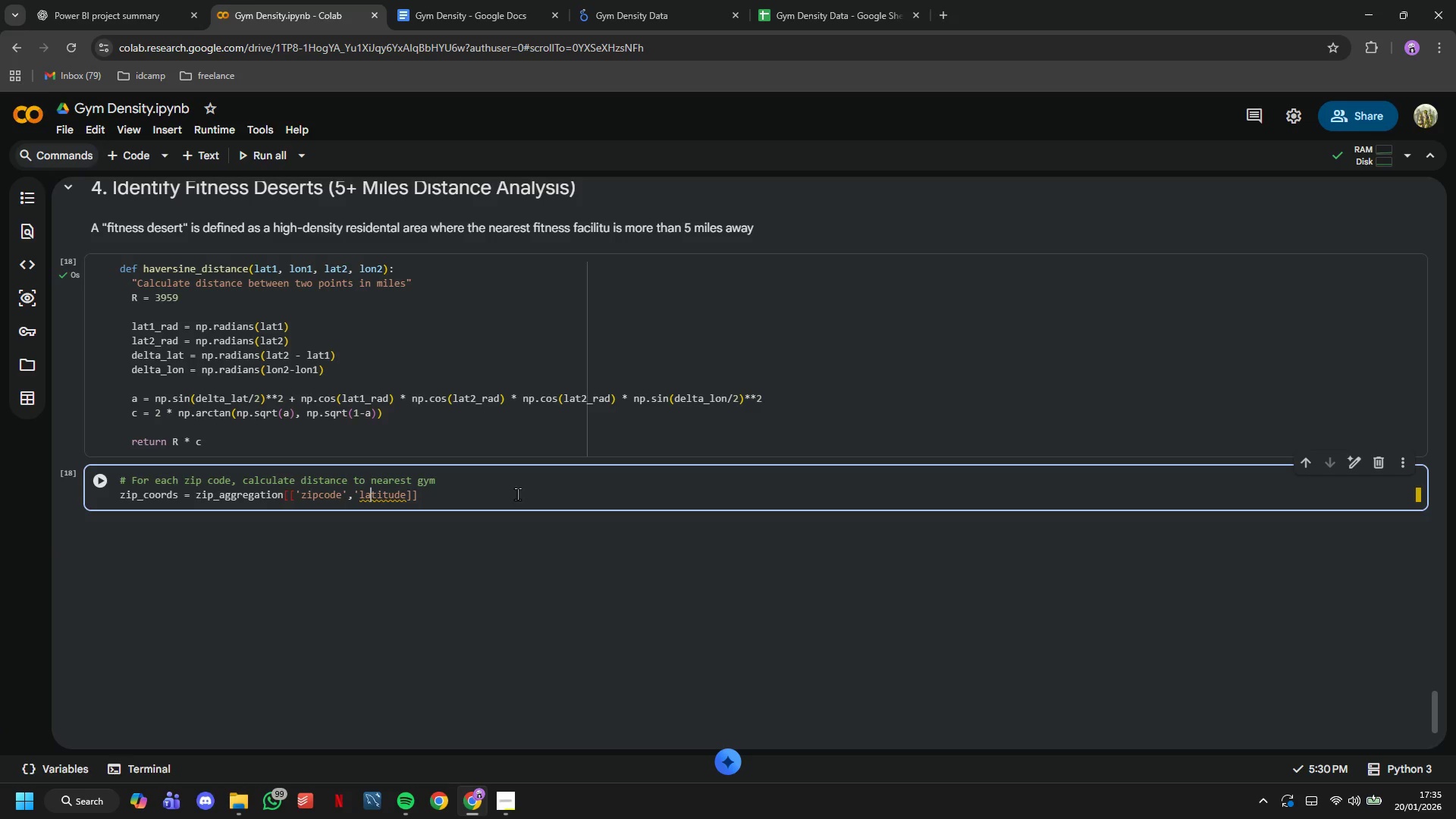 
key(ArrowRight)
 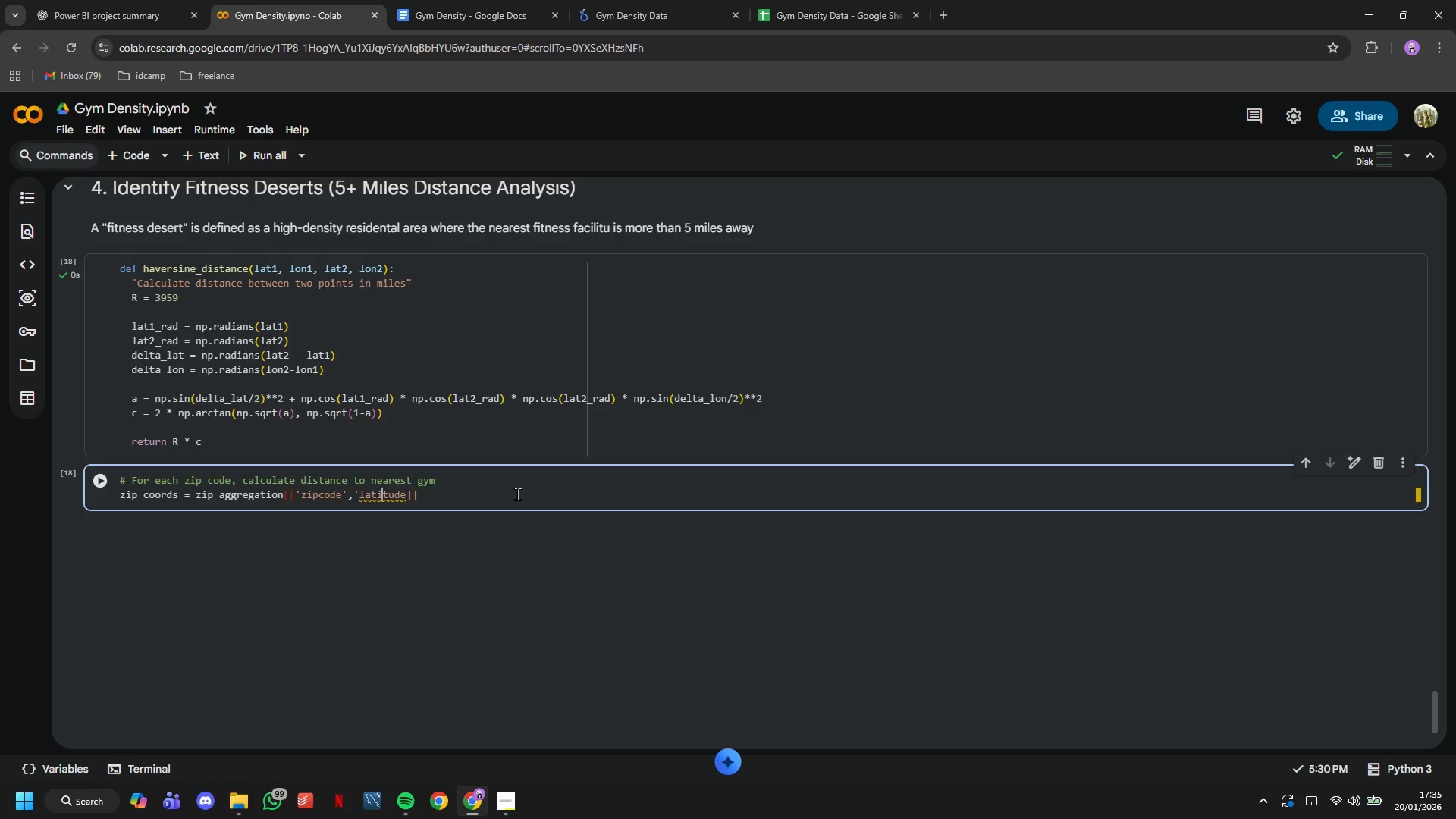 
key(ArrowRight)
 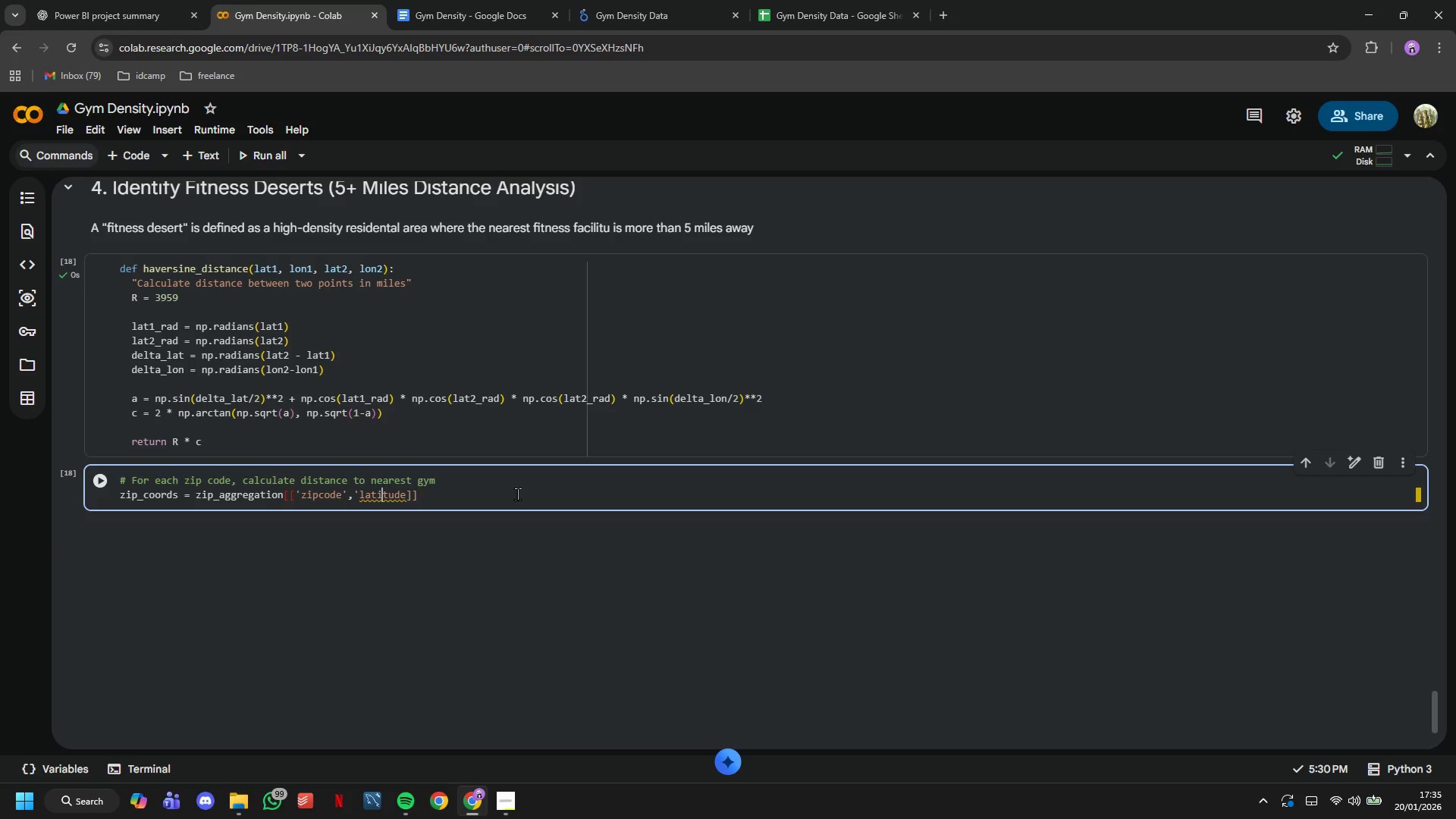 
key(ArrowRight)
 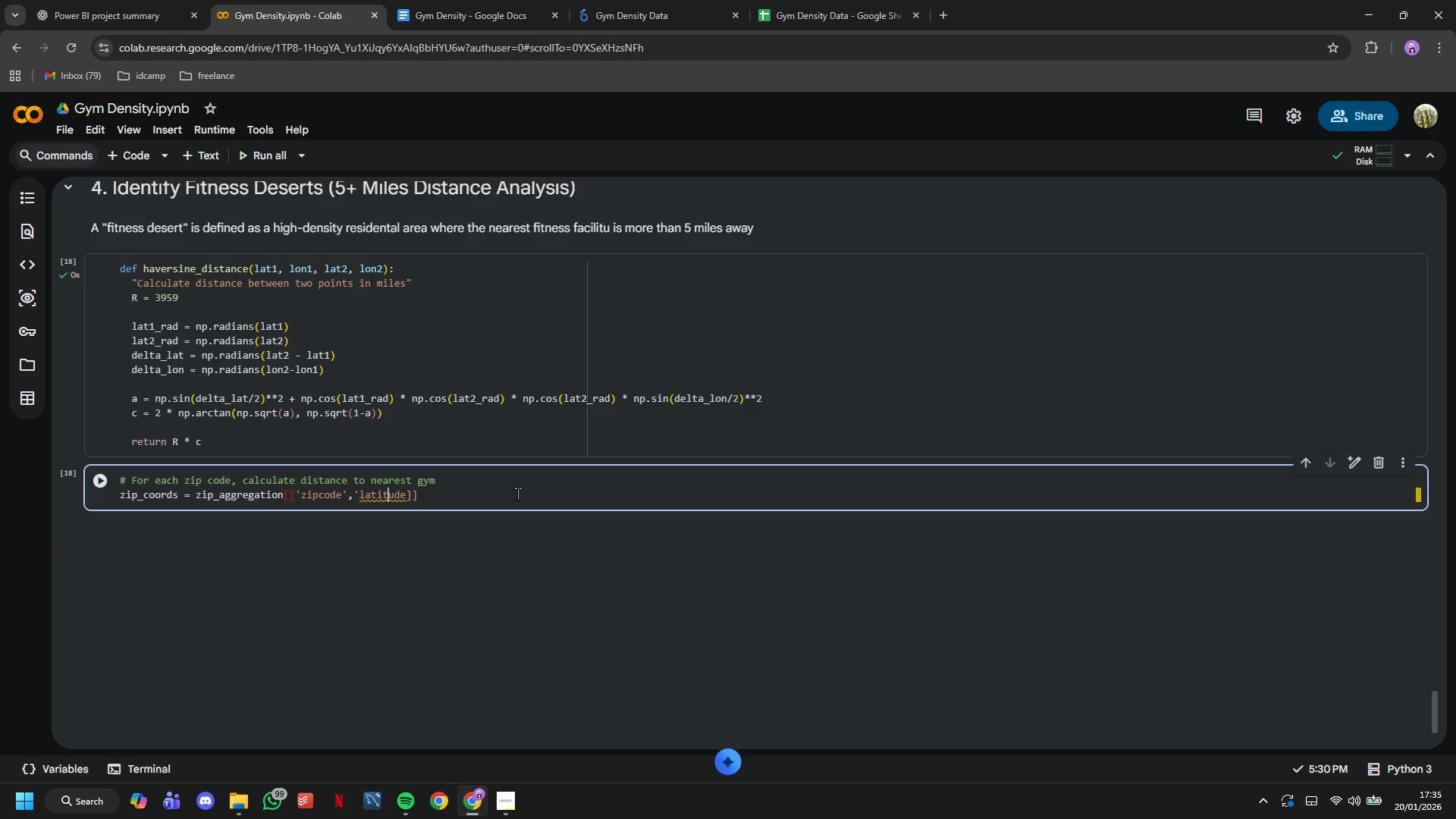 
key(ArrowRight)
 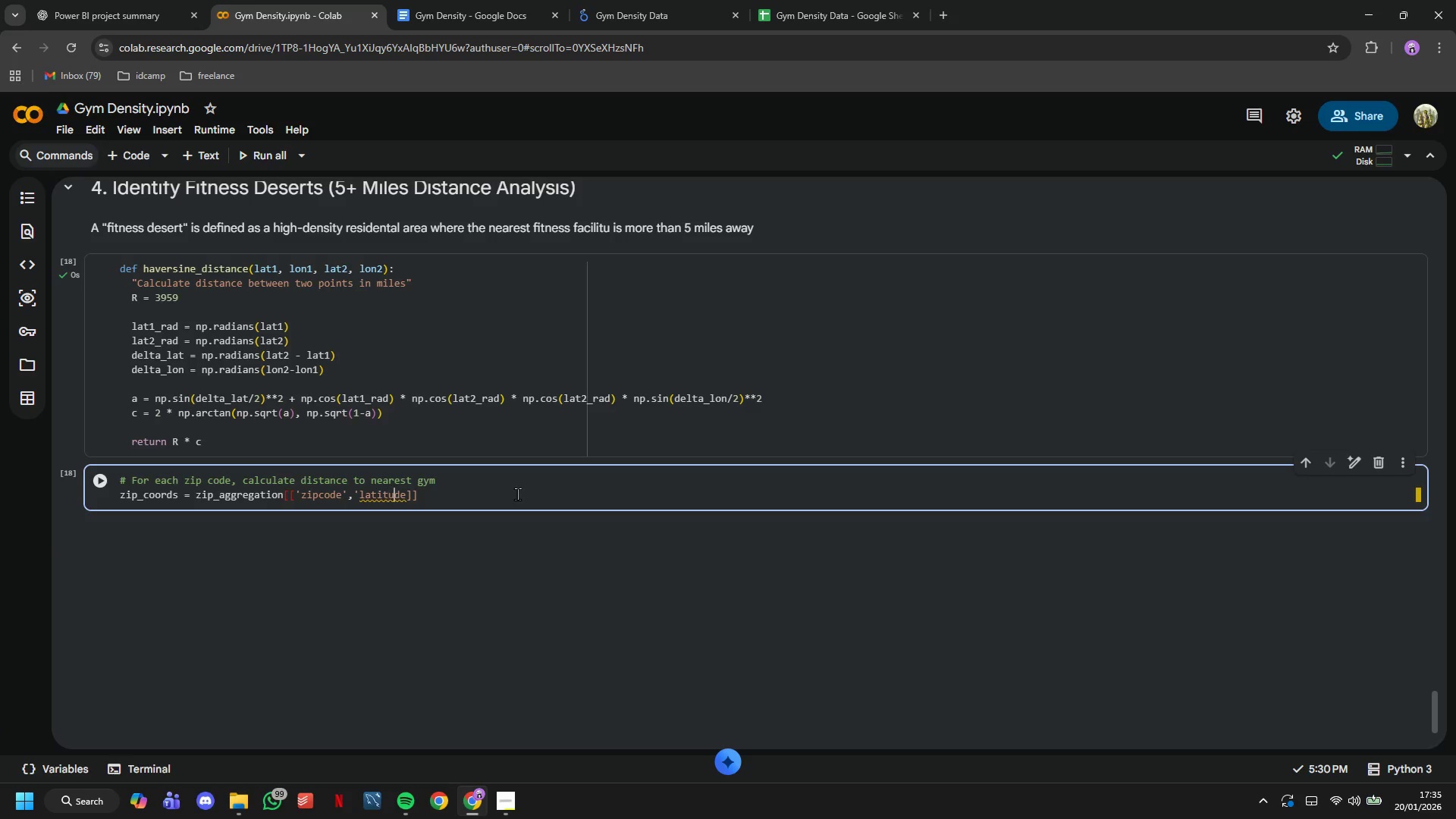 
key(ArrowRight)
 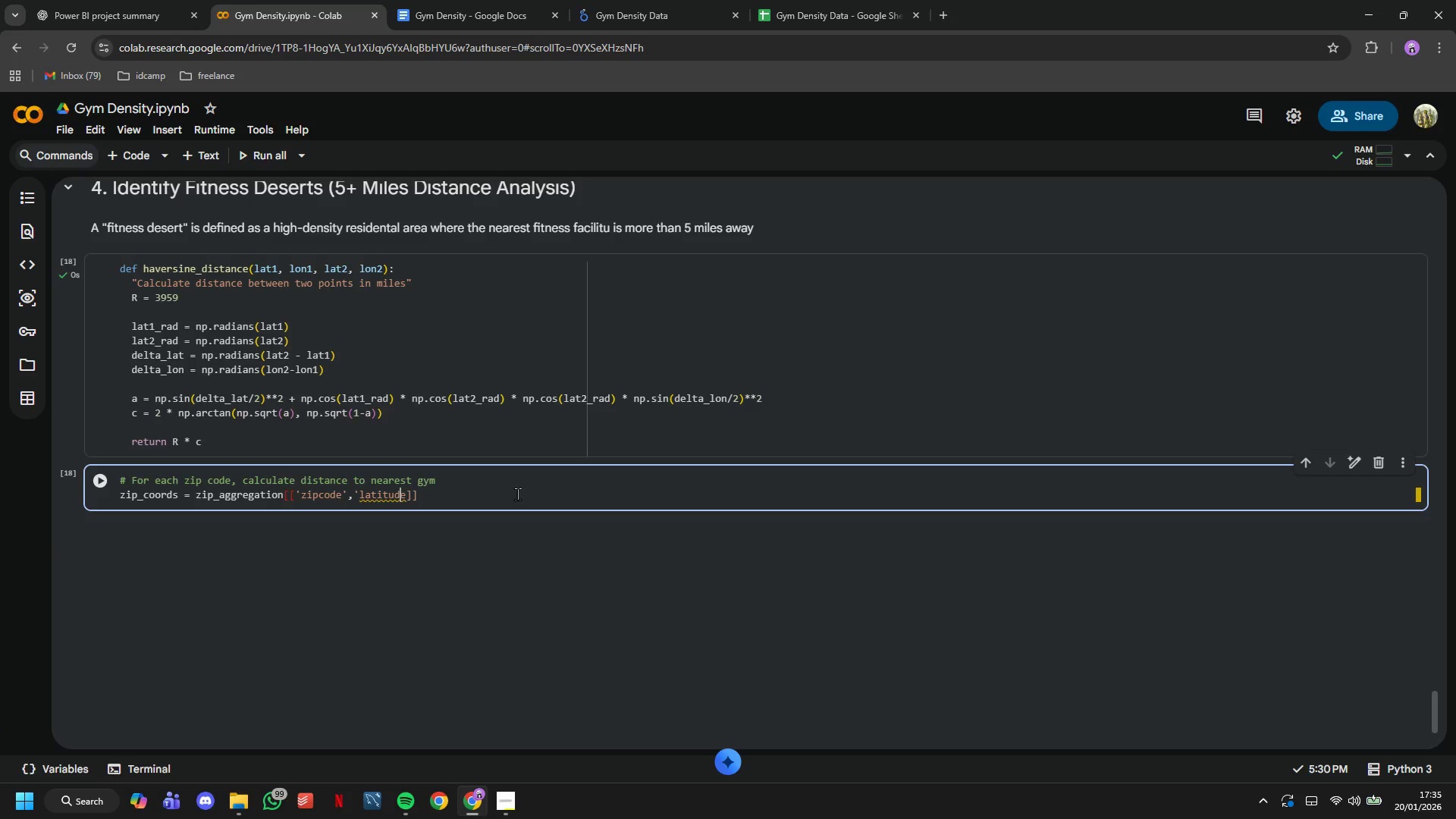 
key(ArrowRight)
 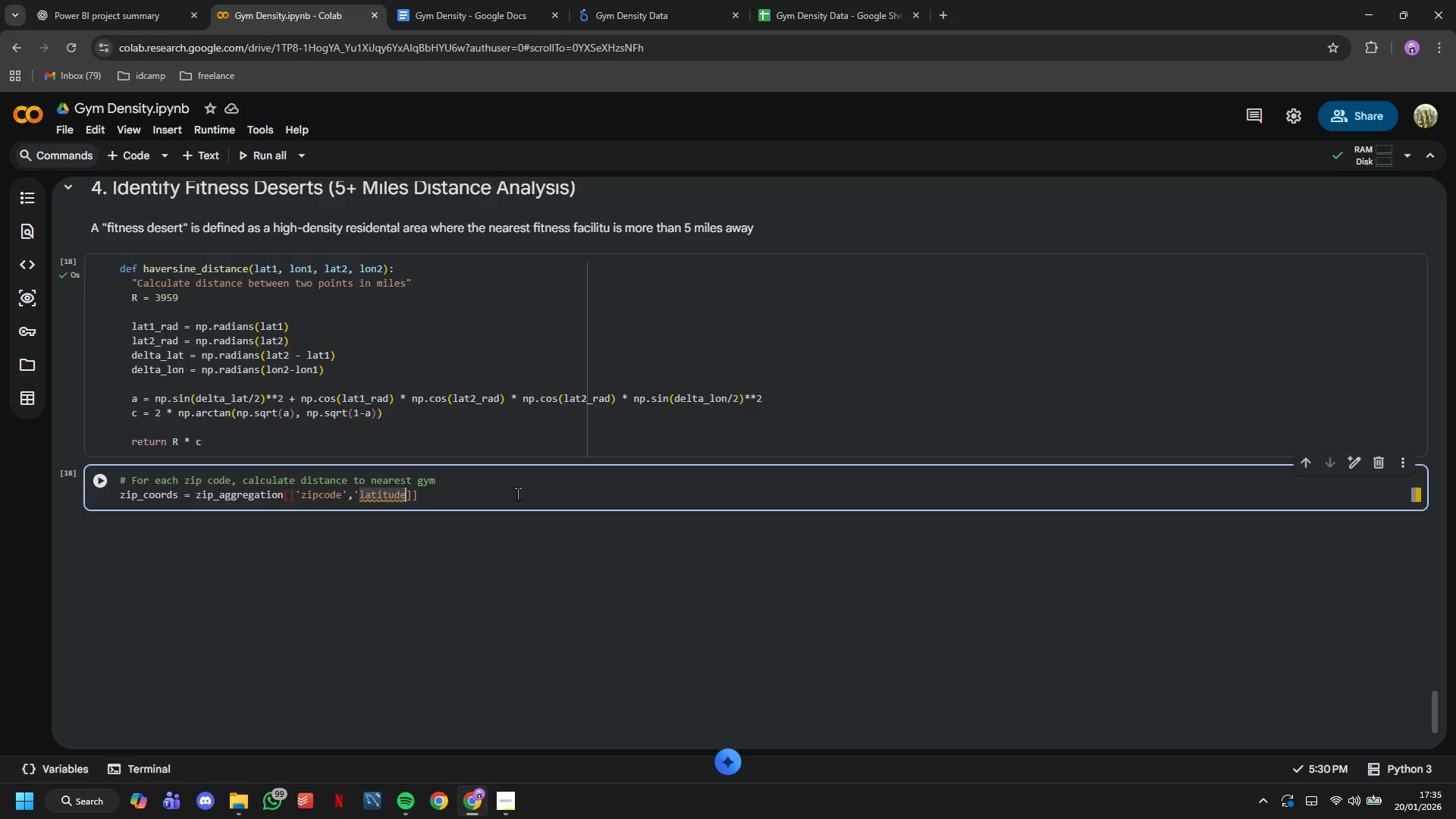 
key(Quote)
 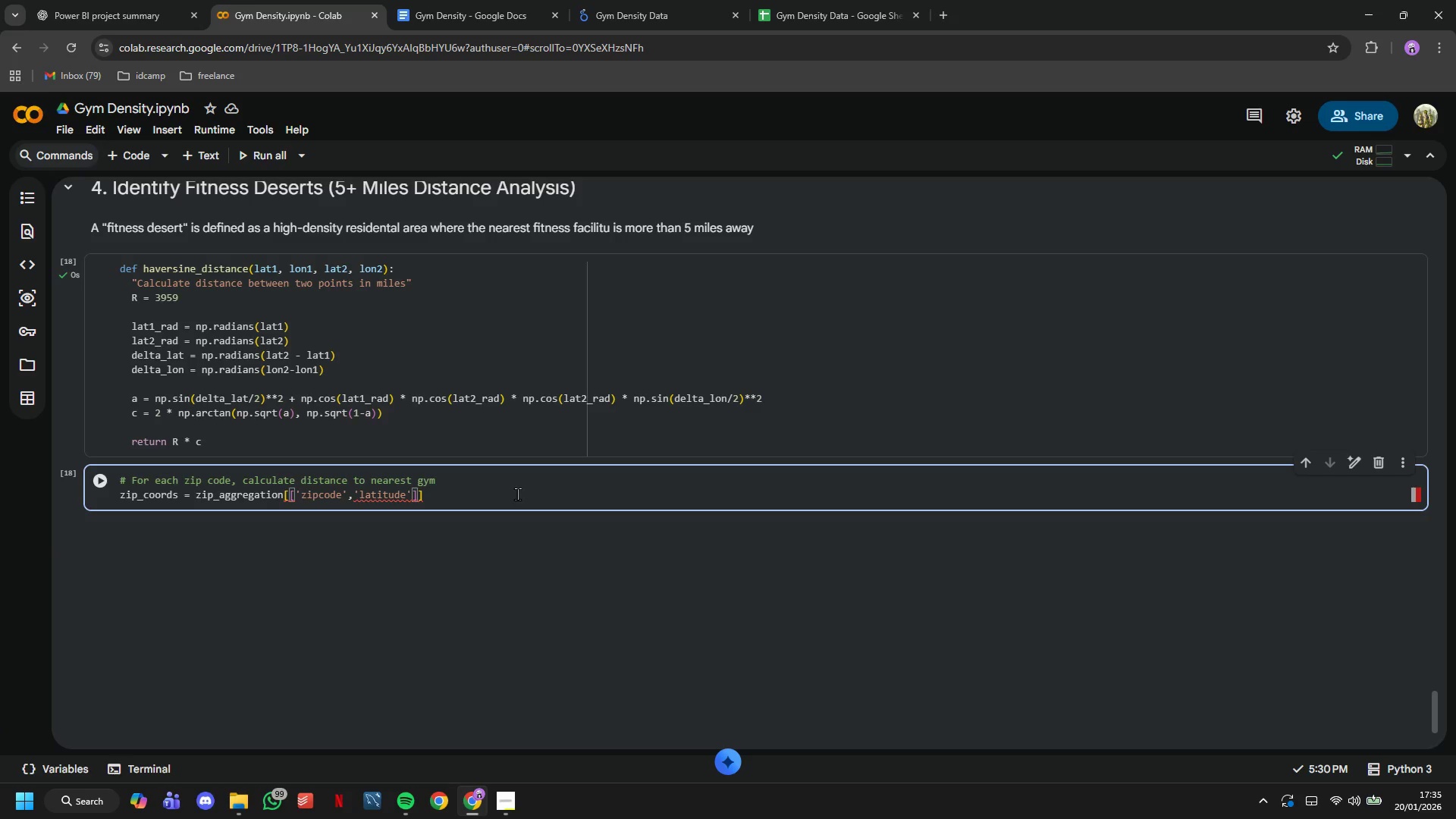 
key(Comma)
 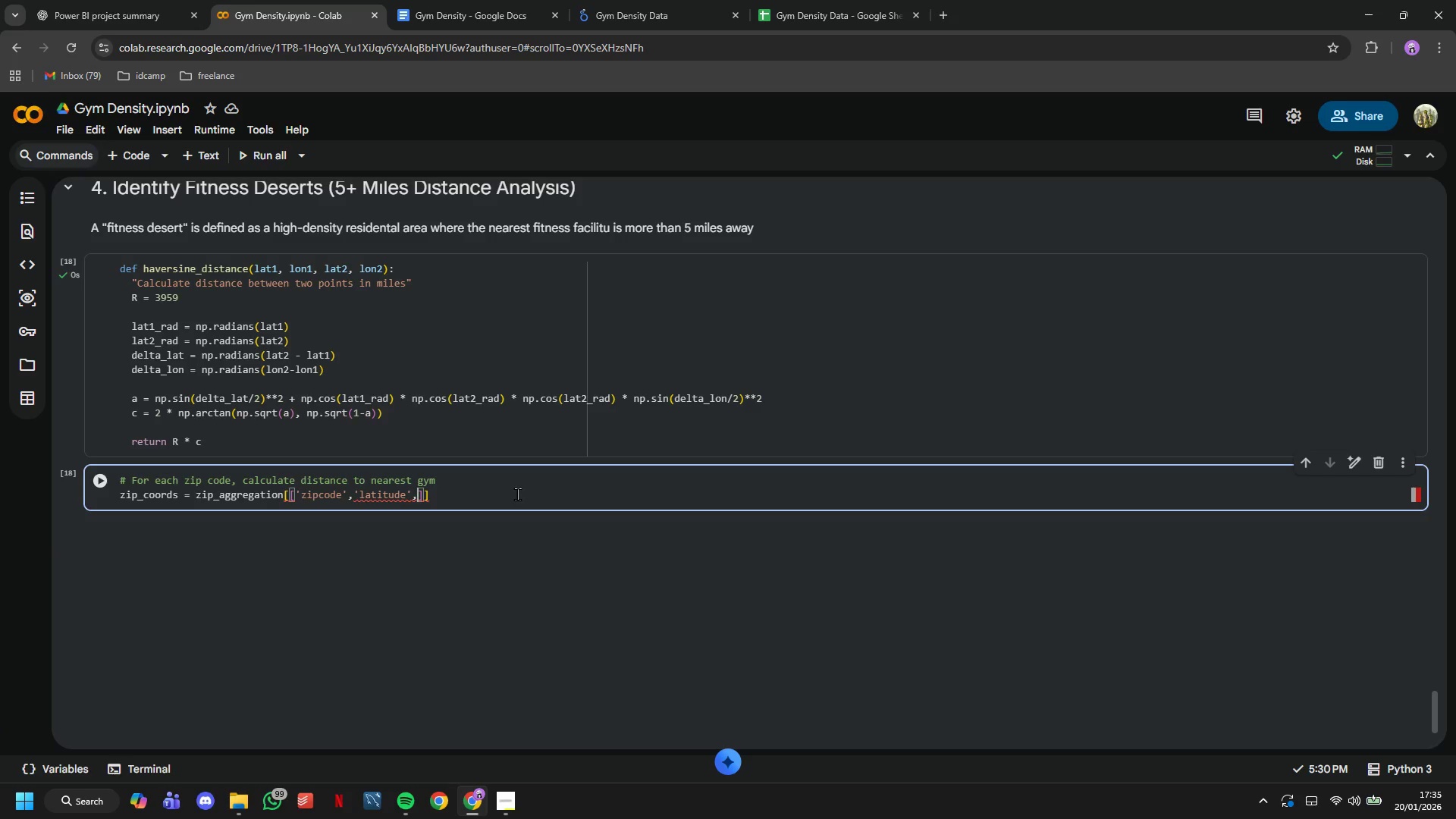 
key(Space)
 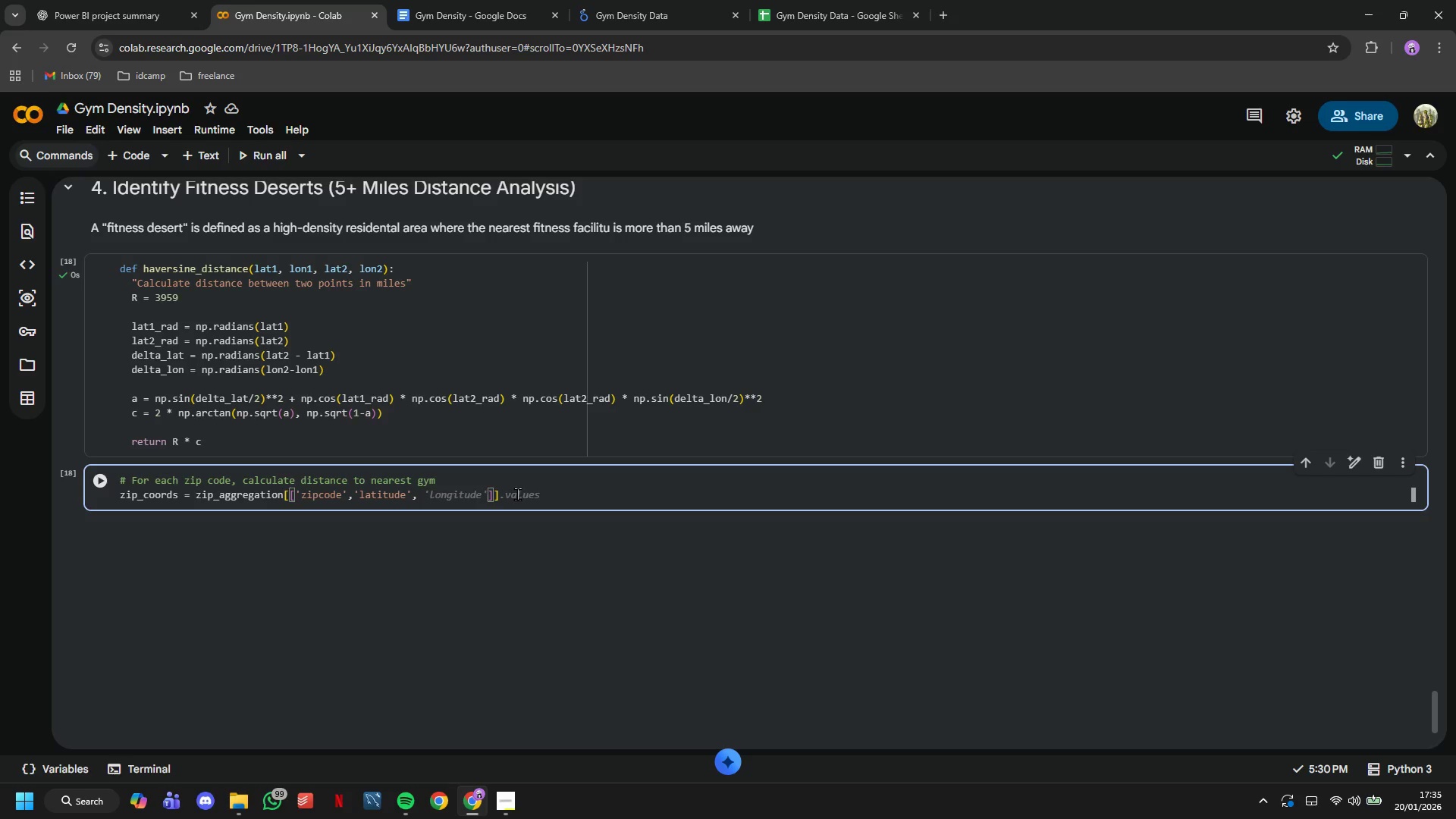 
wait(40.7)
 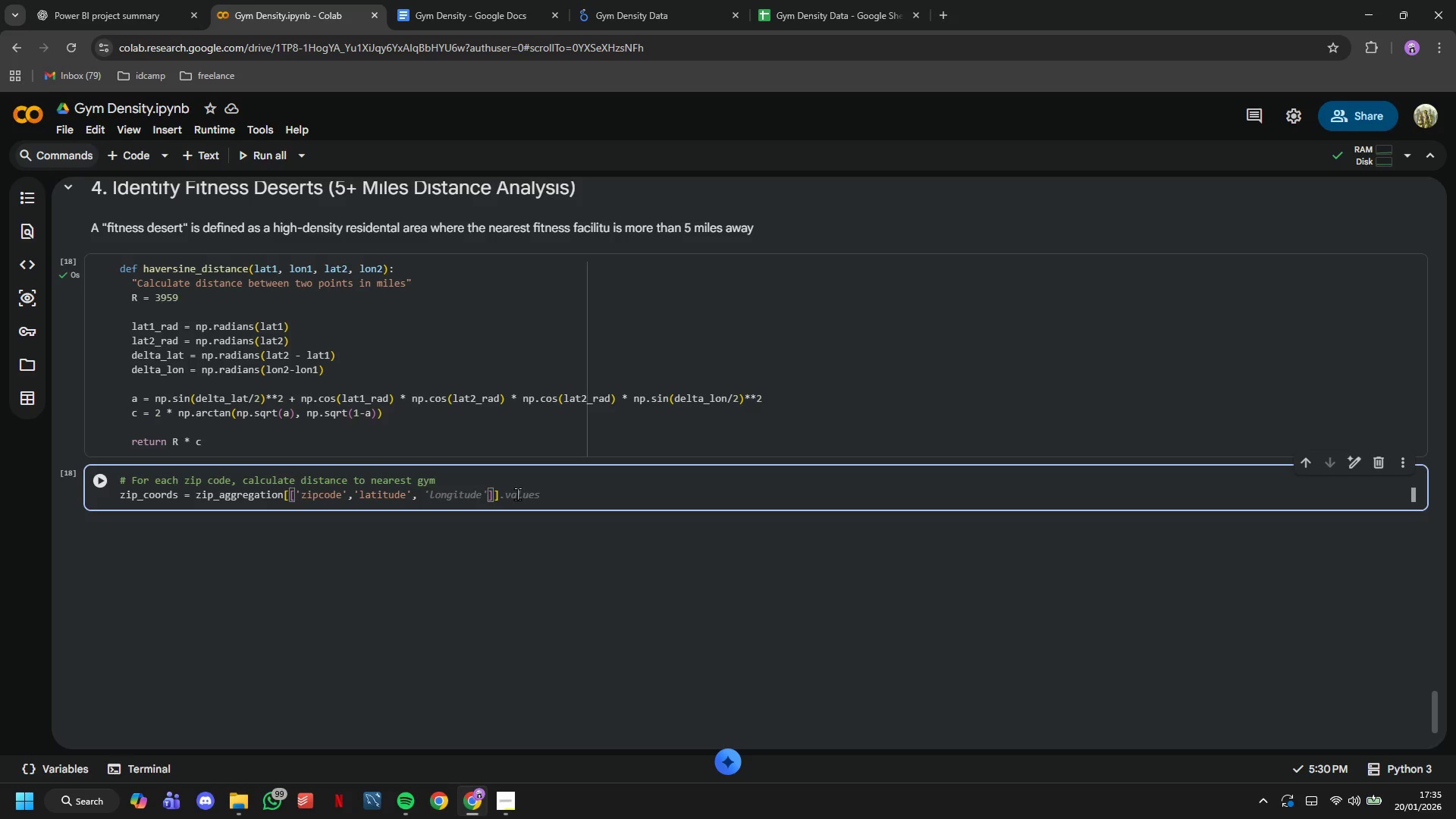 
type('longu)
key(Backspace)
type(itude)
 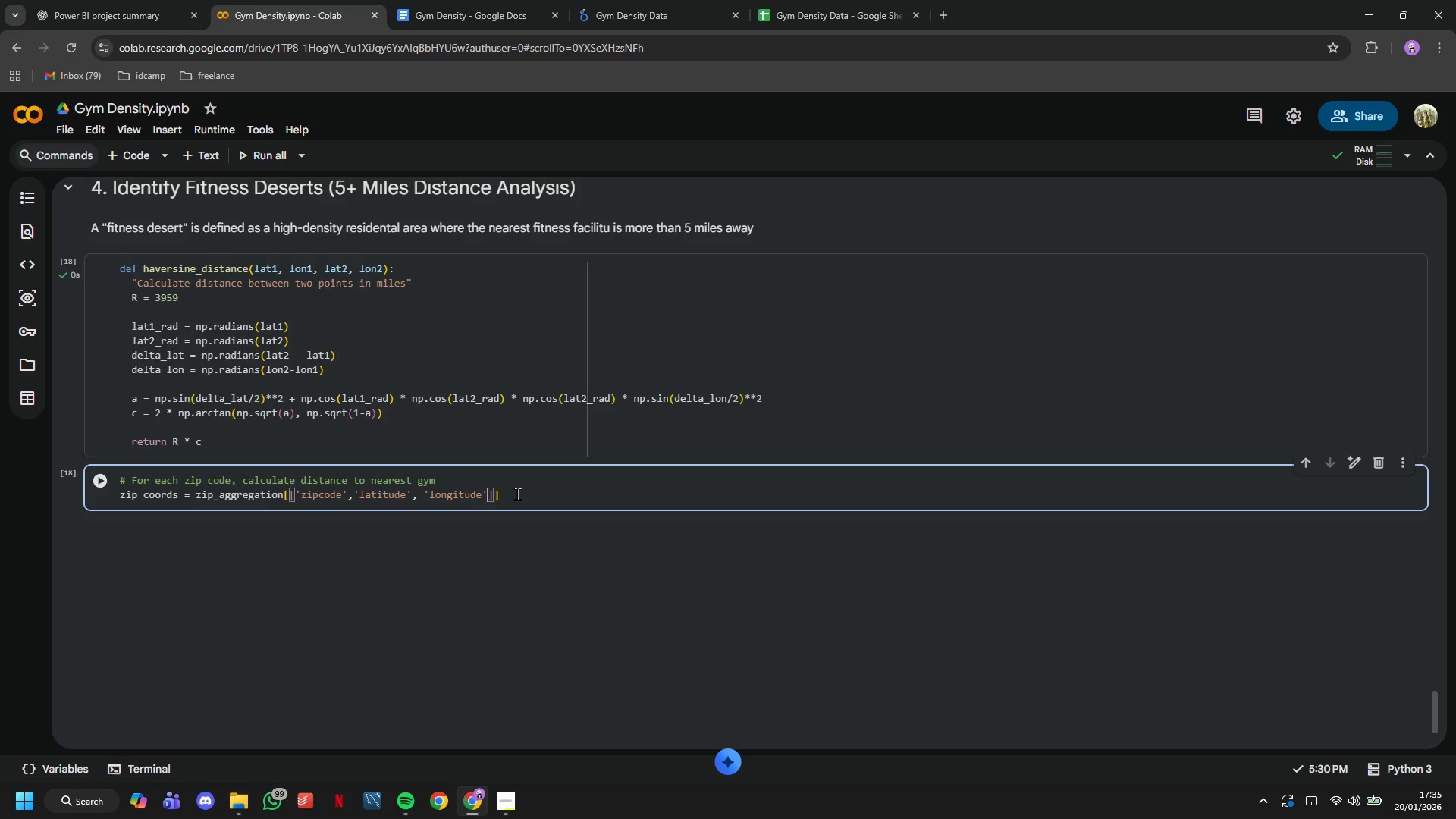 
key(ArrowRight)
 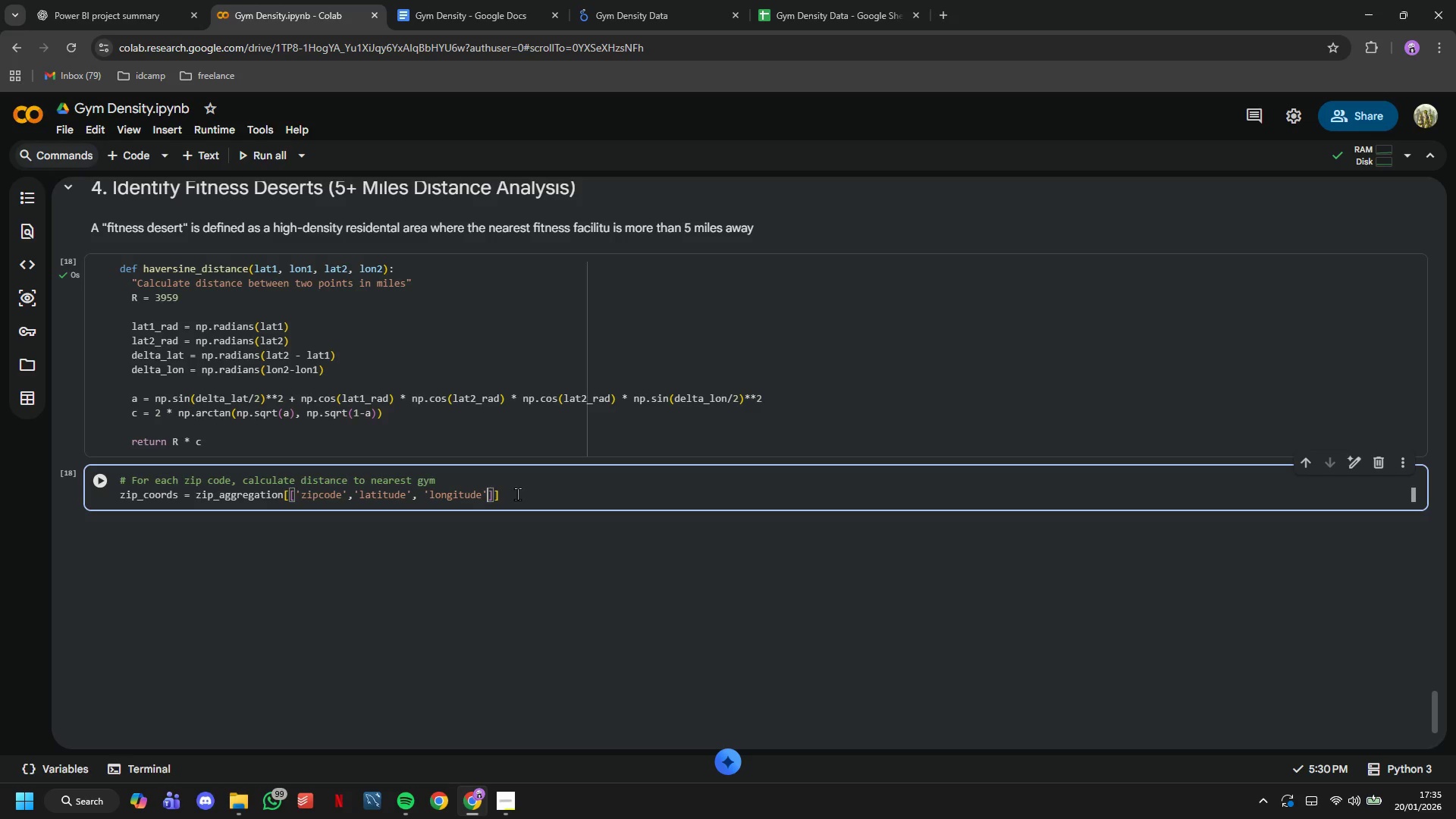 
type(, 'pi)
key(Backspace)
type(opulatop)
key(Backspace)
key(Backspace)
type(ion_density)
 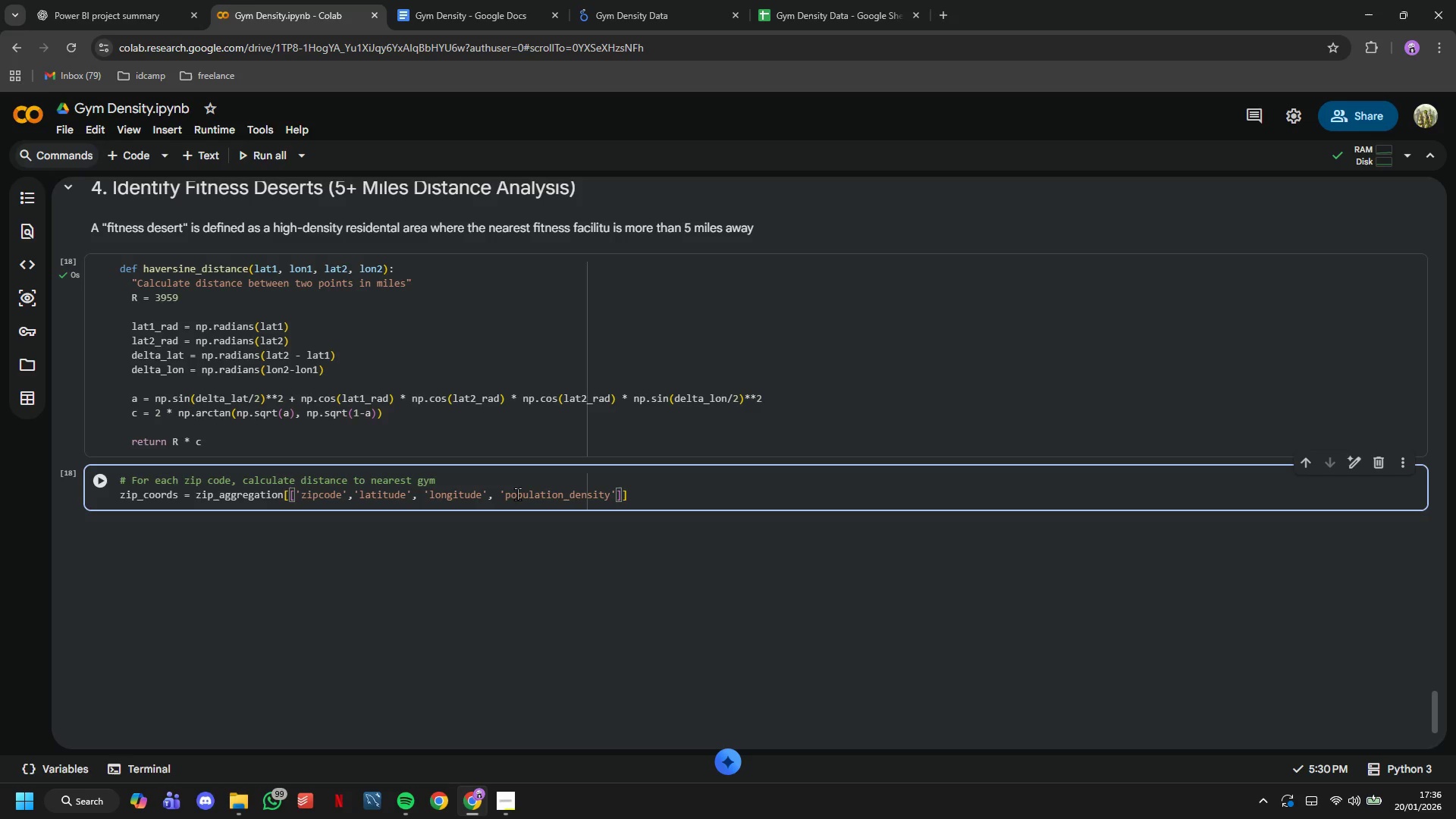 
key(ArrowRight)
 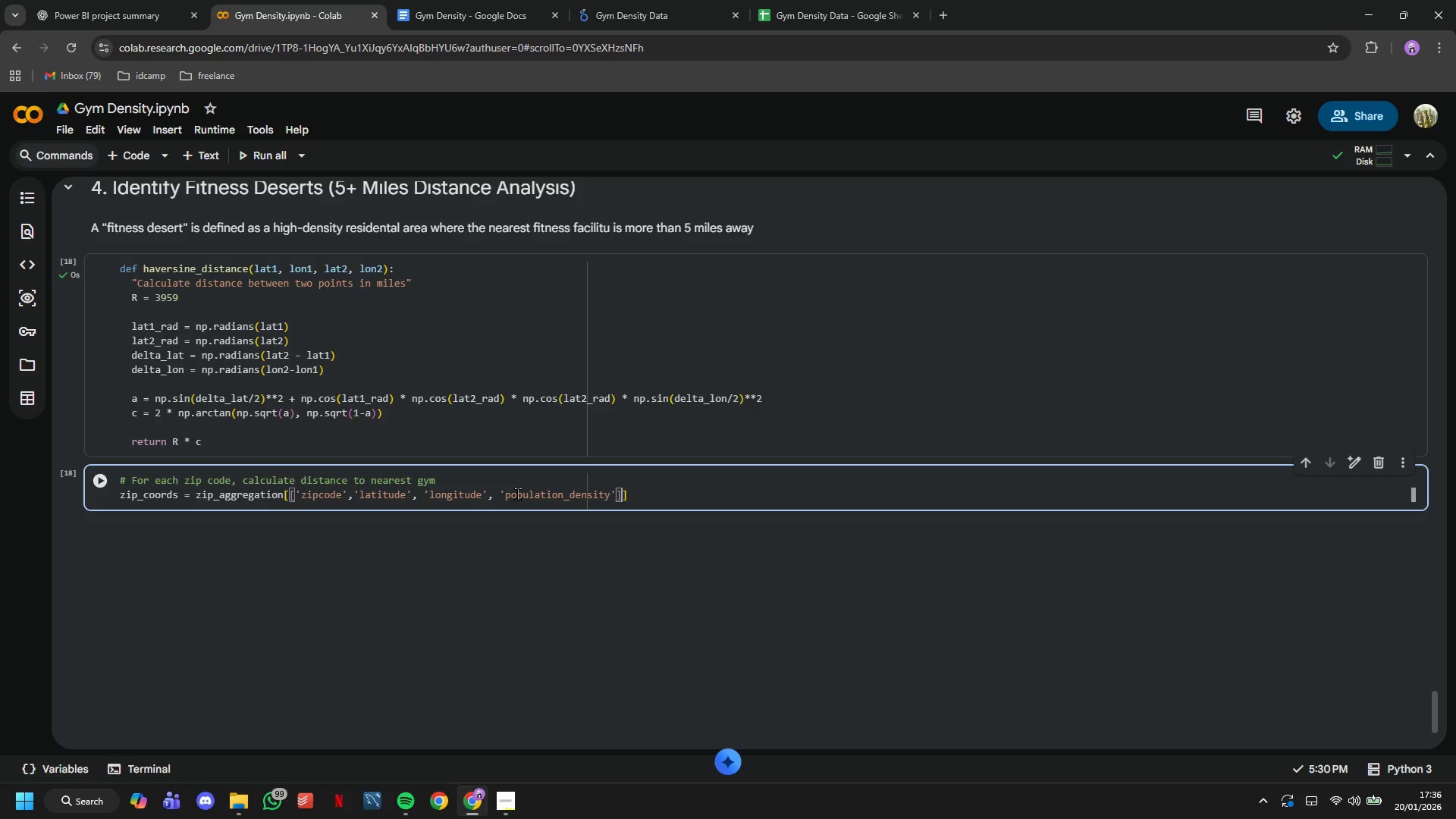 
key(ArrowRight)
 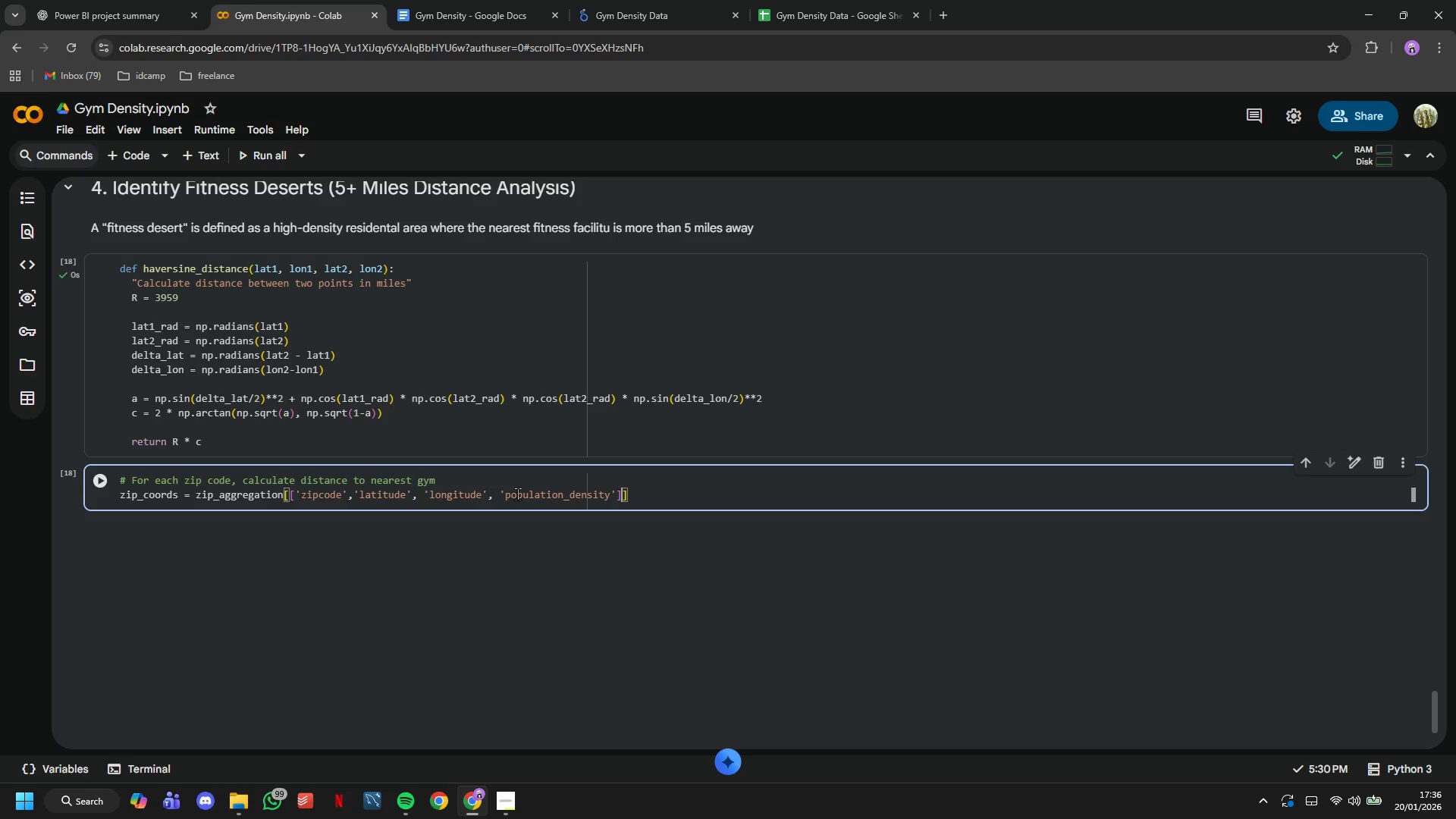 
key(ArrowRight)
 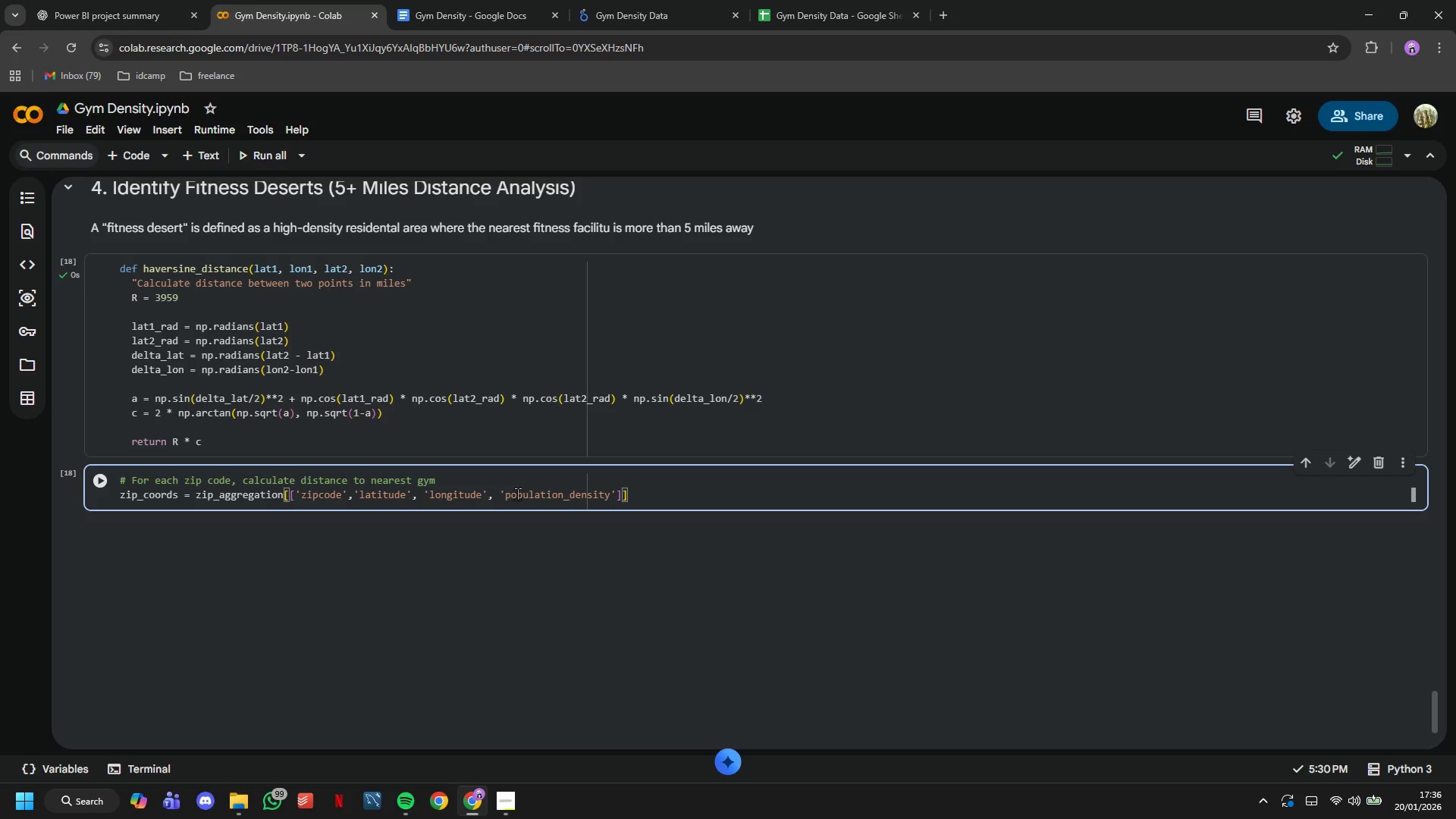 
type(.values)
 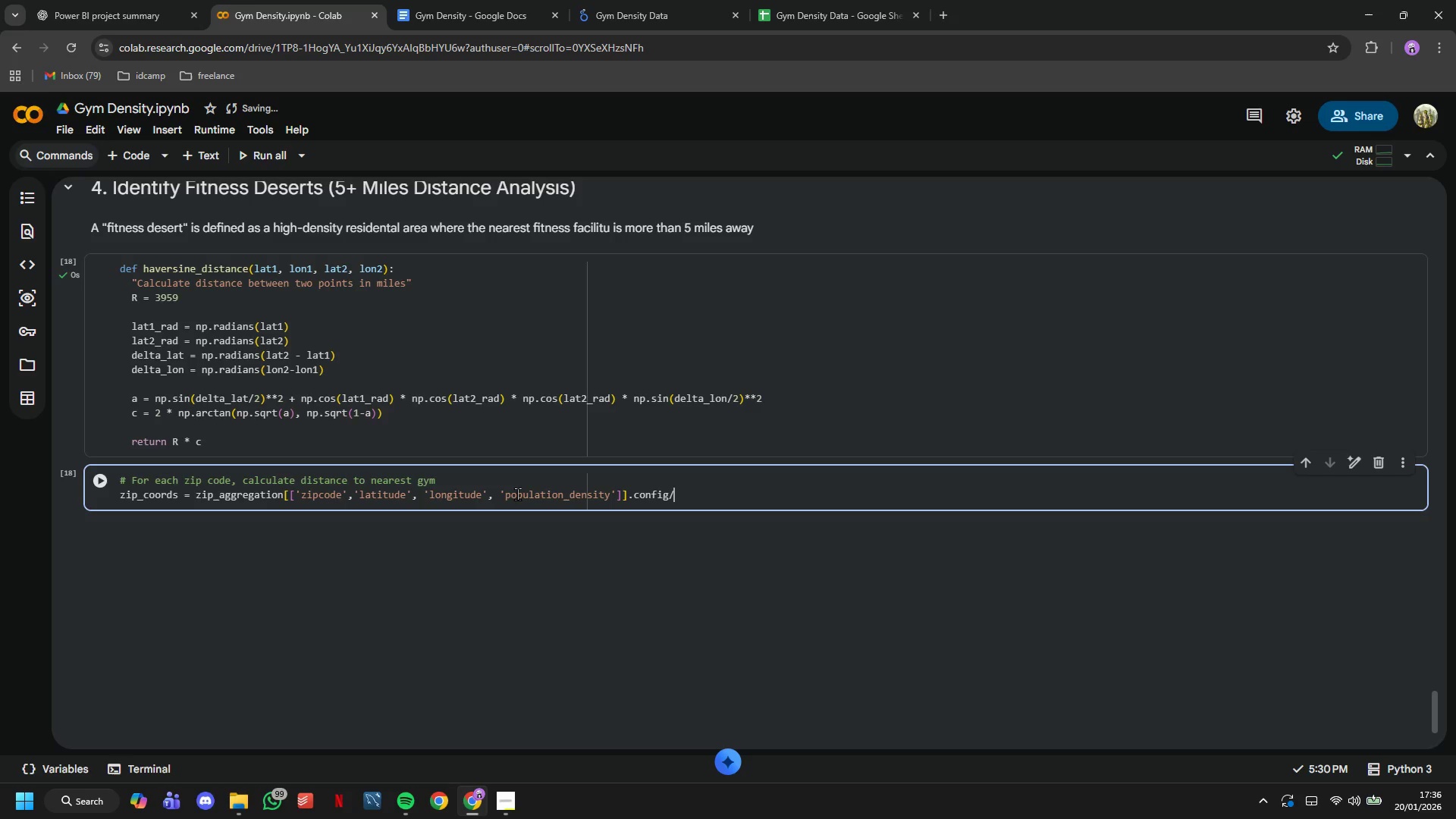 
key(Enter)
 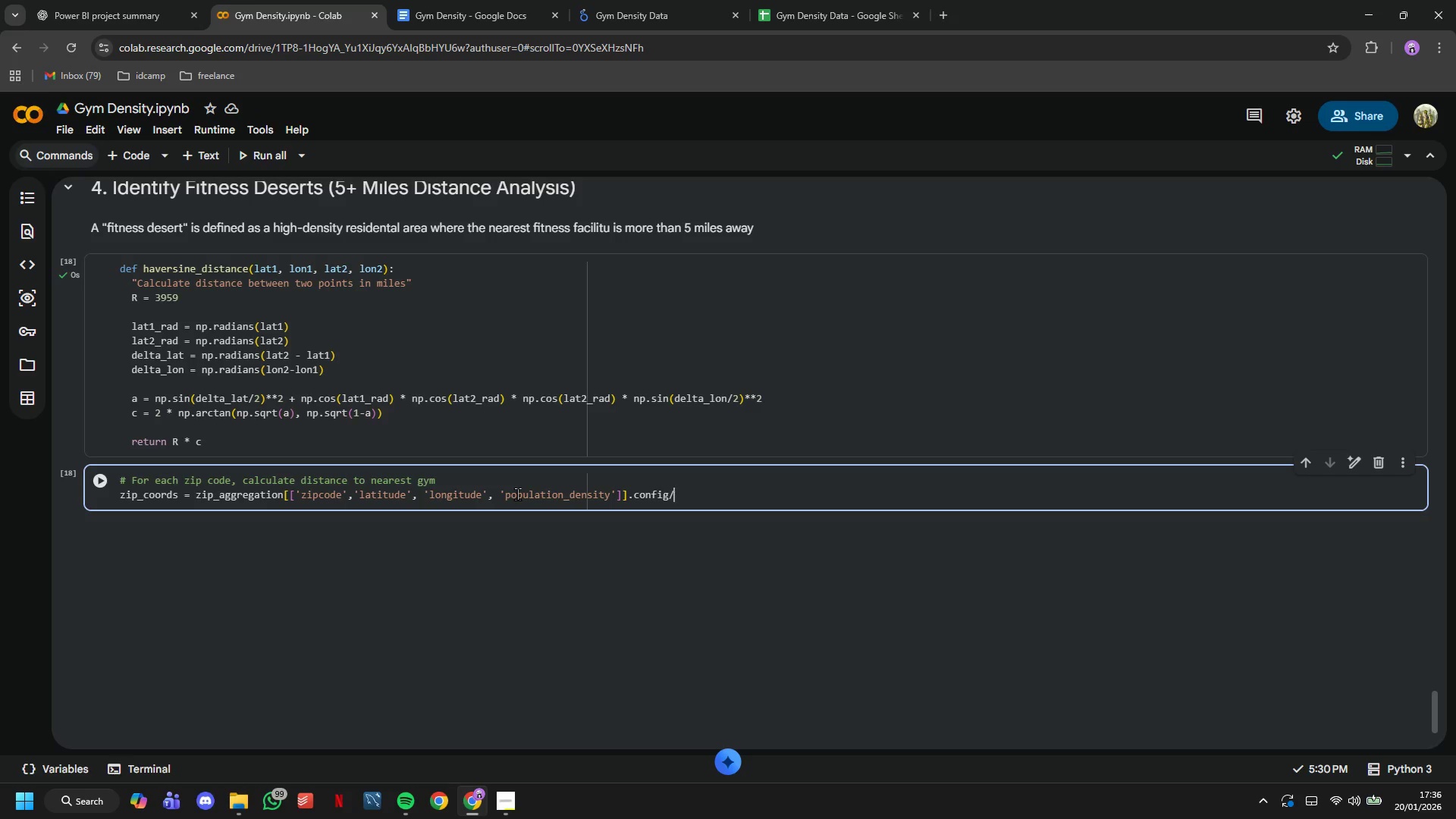 
key(Enter)
 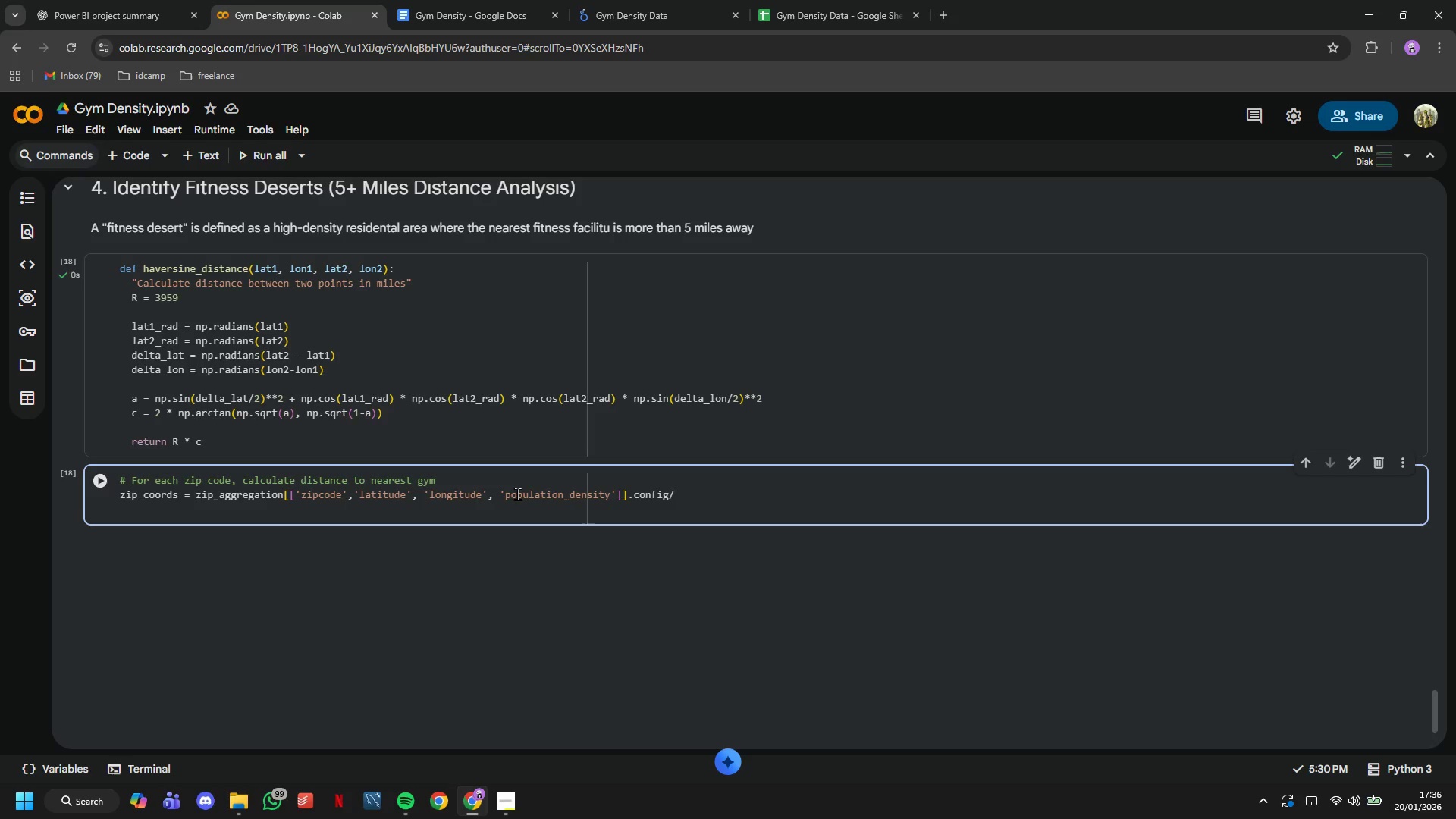 
wait(7.33)
 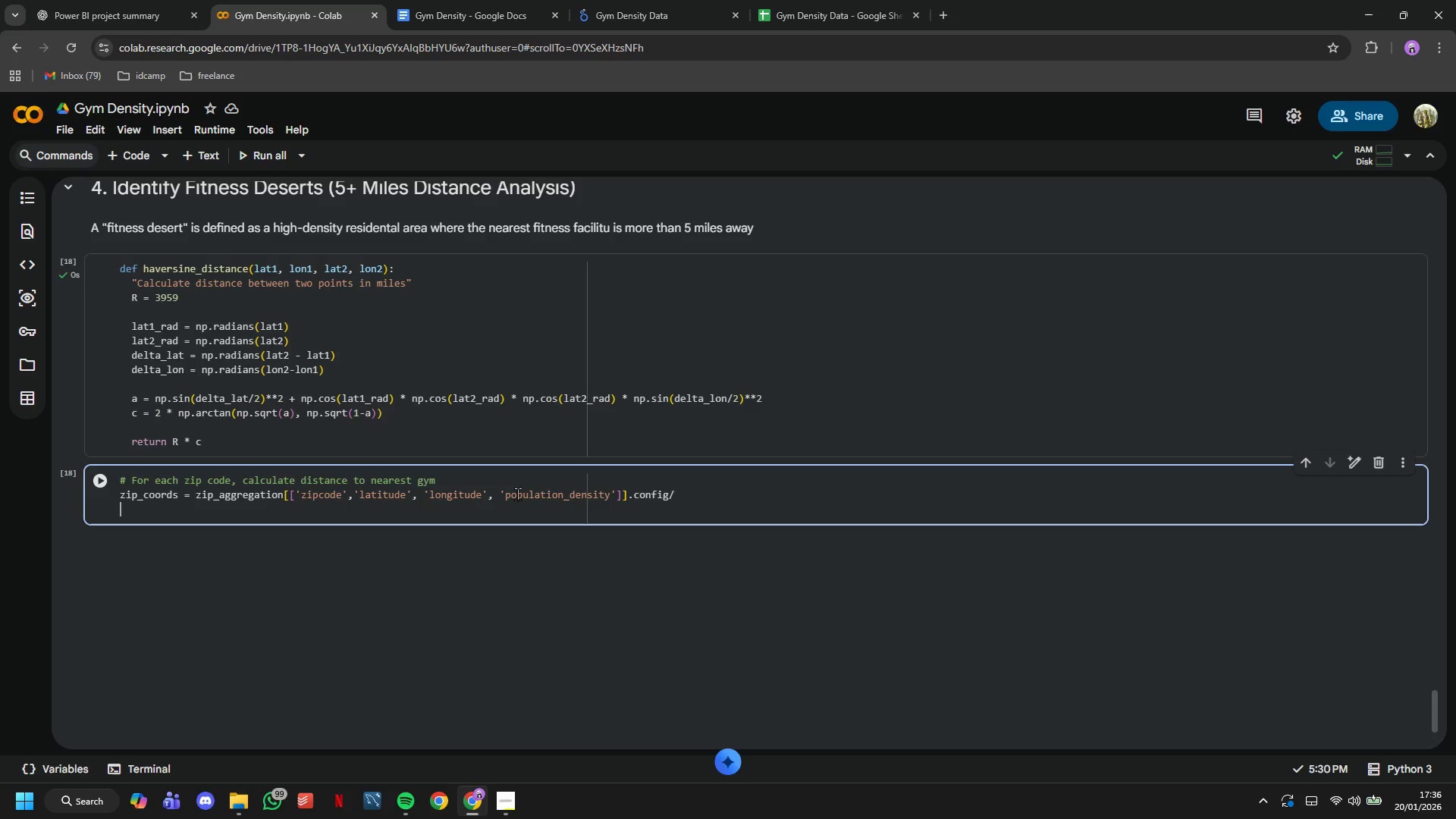 
type(distances_to_nearest = [)
 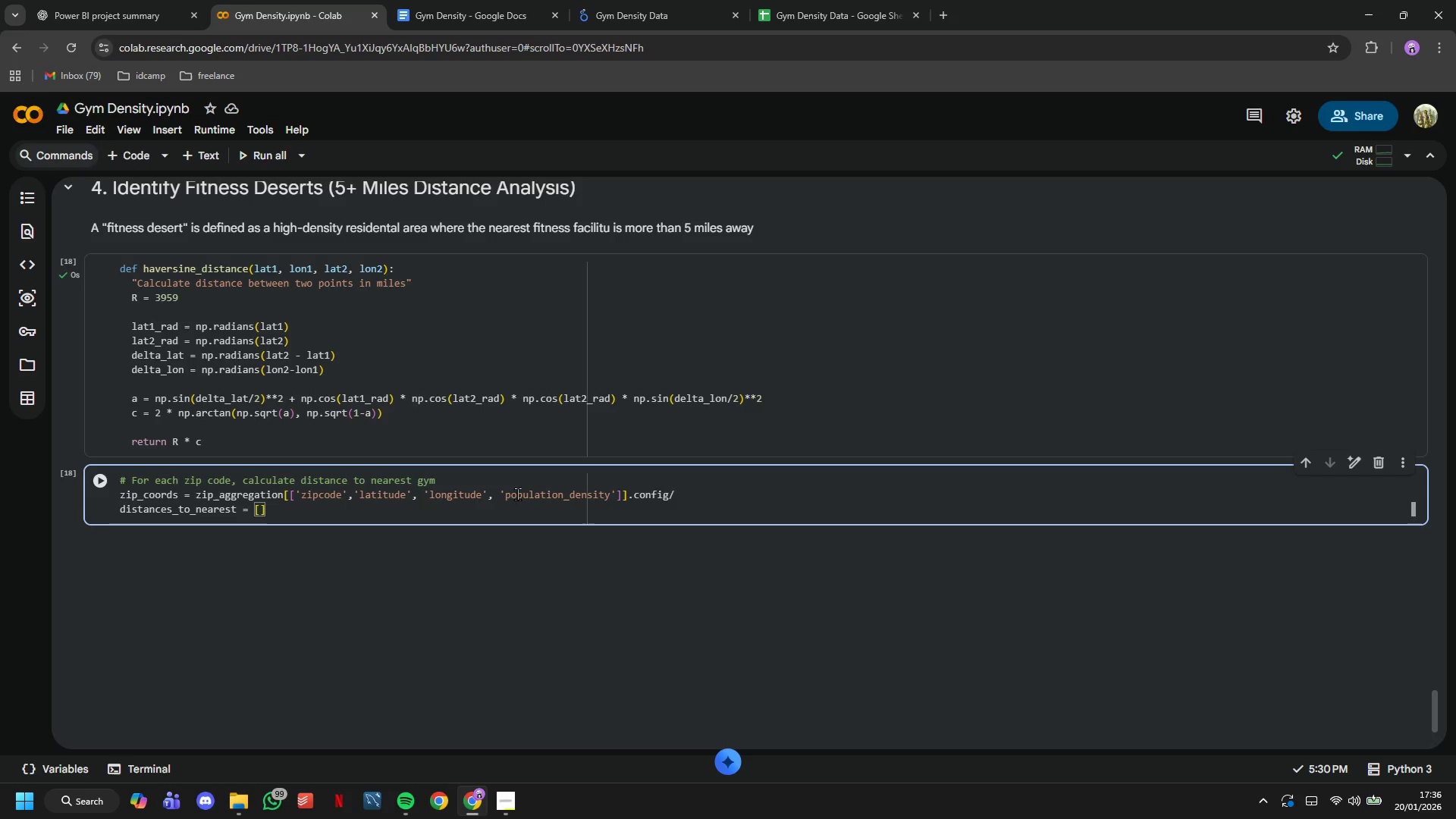 
wait(12.67)
 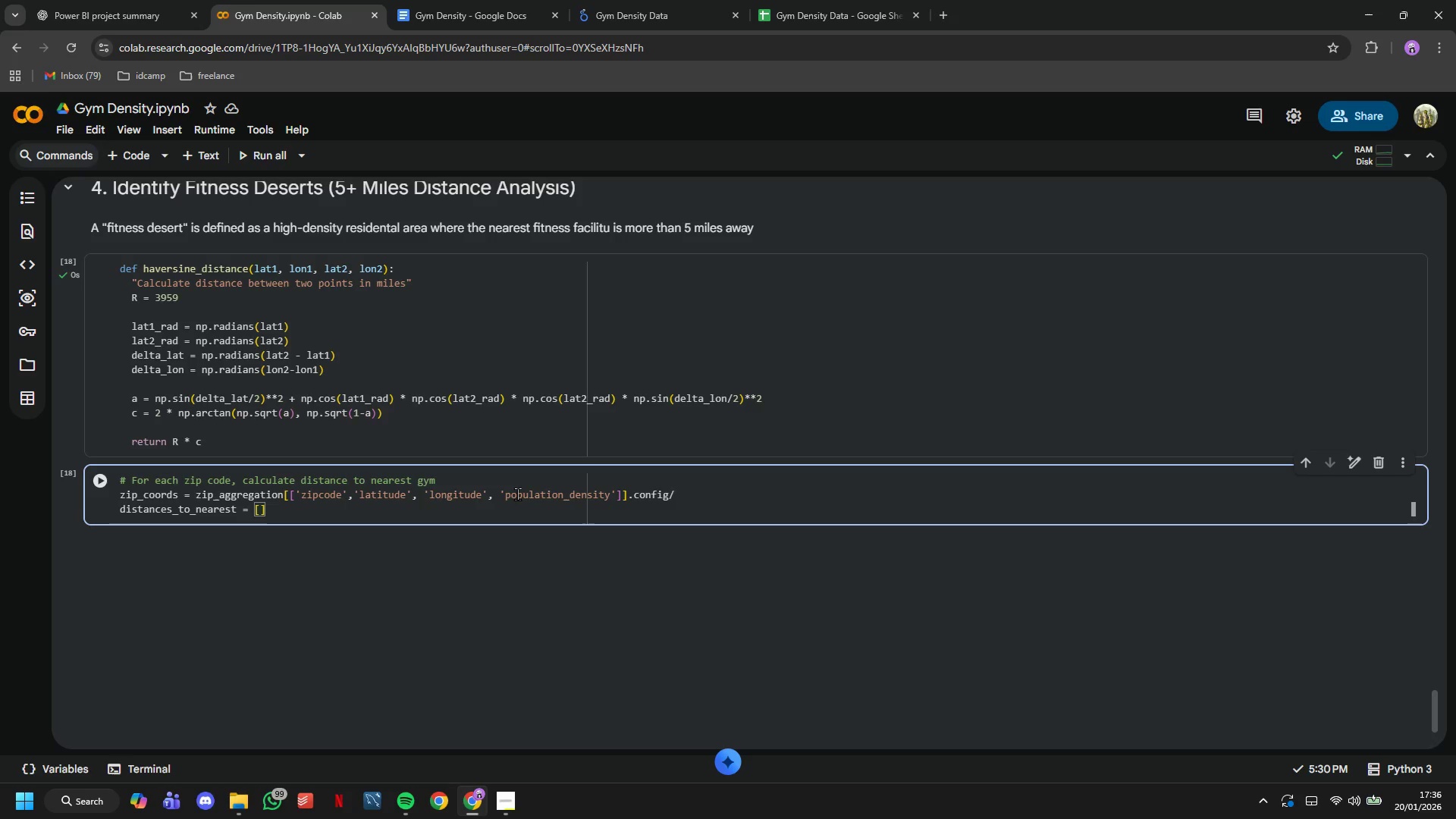 
key(ArrowRight)
 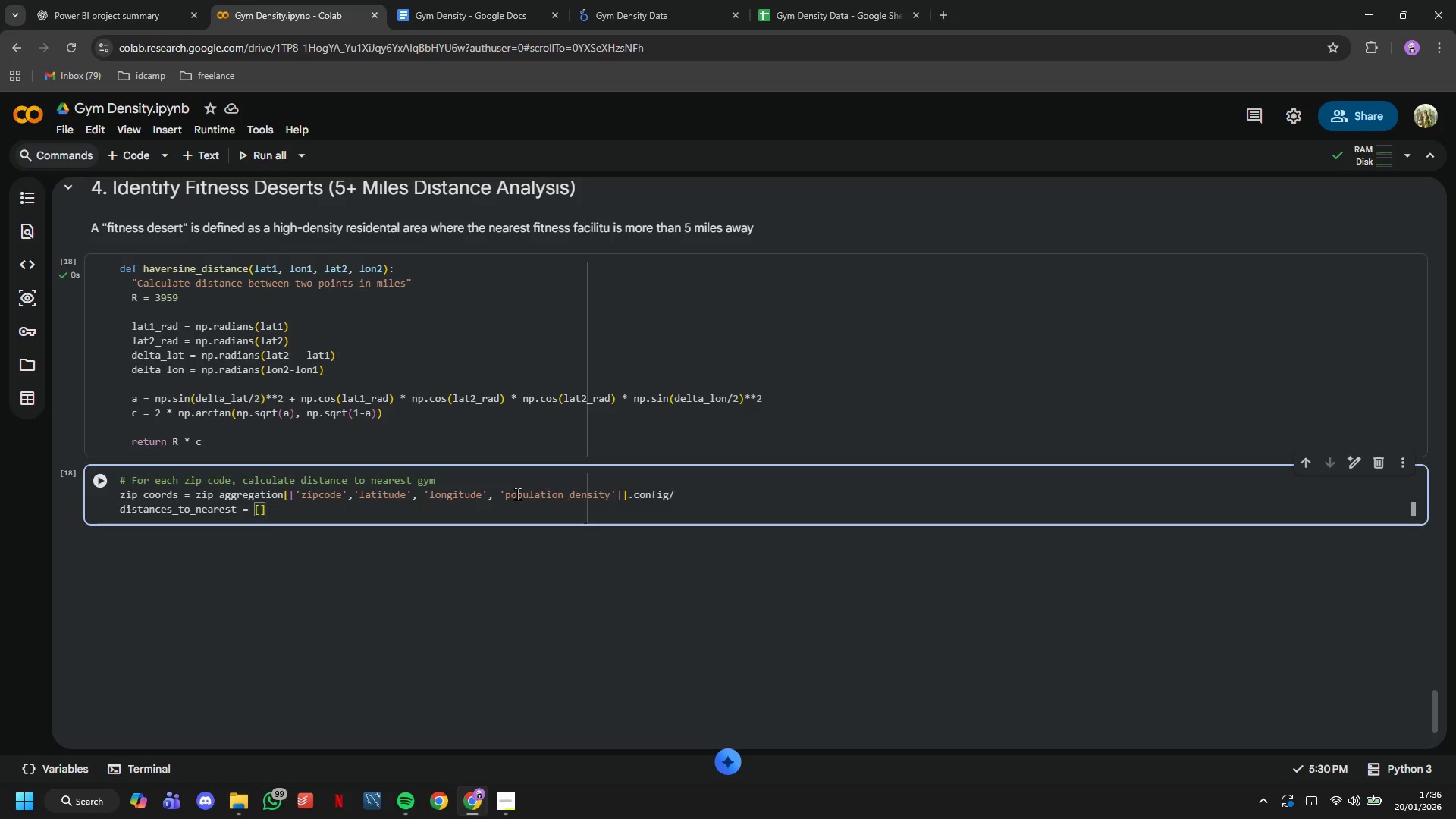 
key(Enter)
 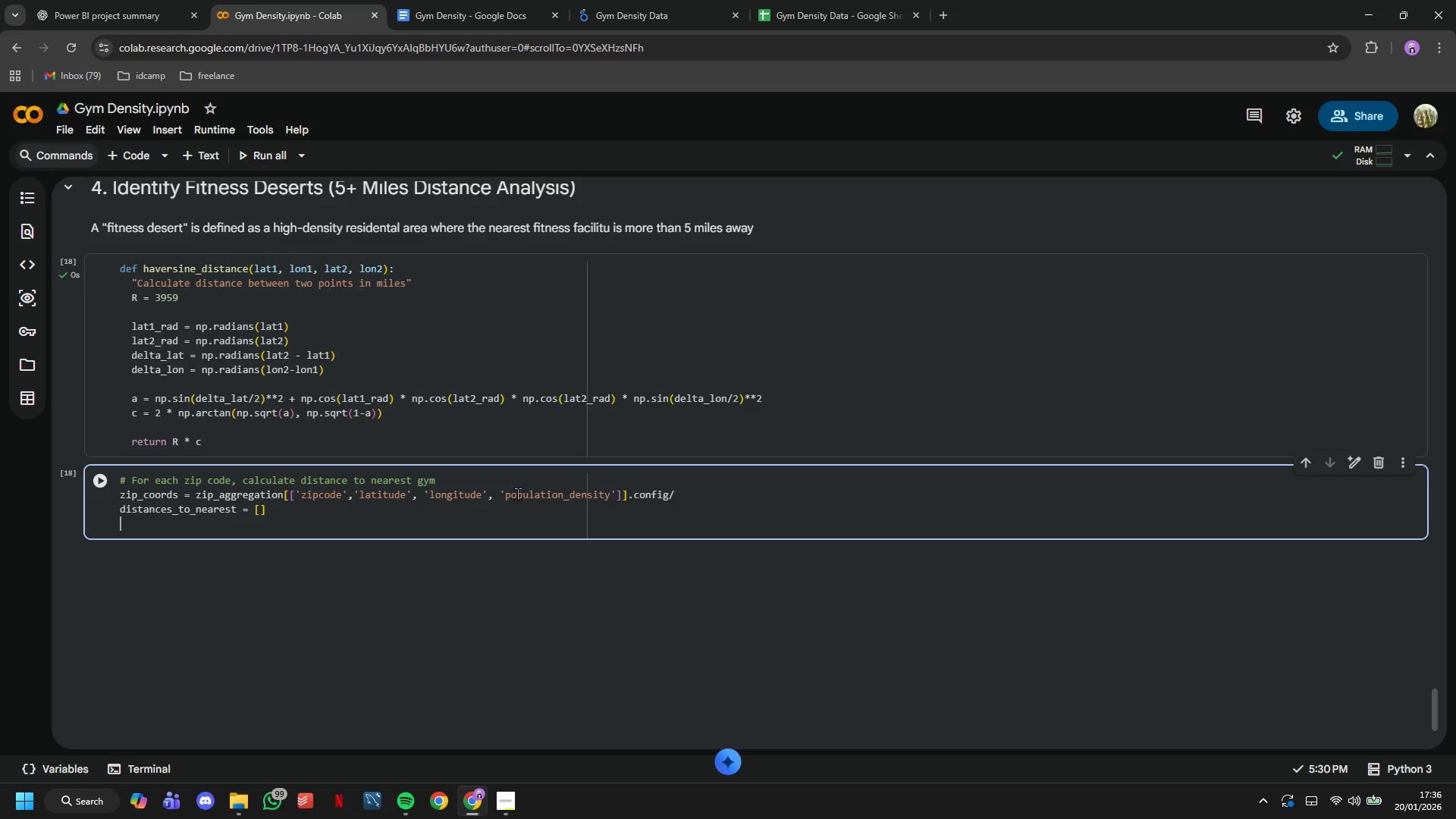 
key(Enter)
 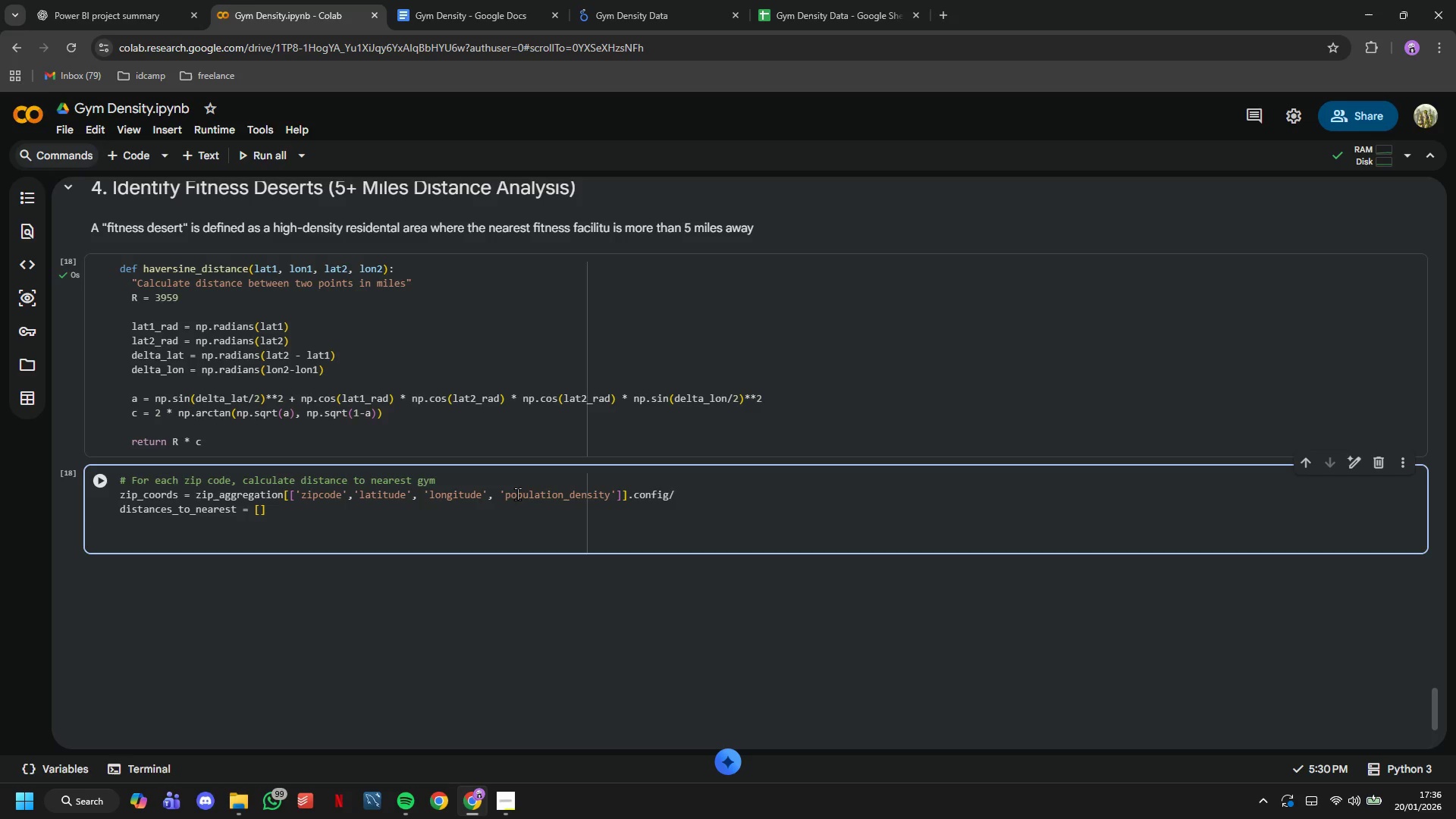 
type(fi)
key(Backspace)
type(or idx)
 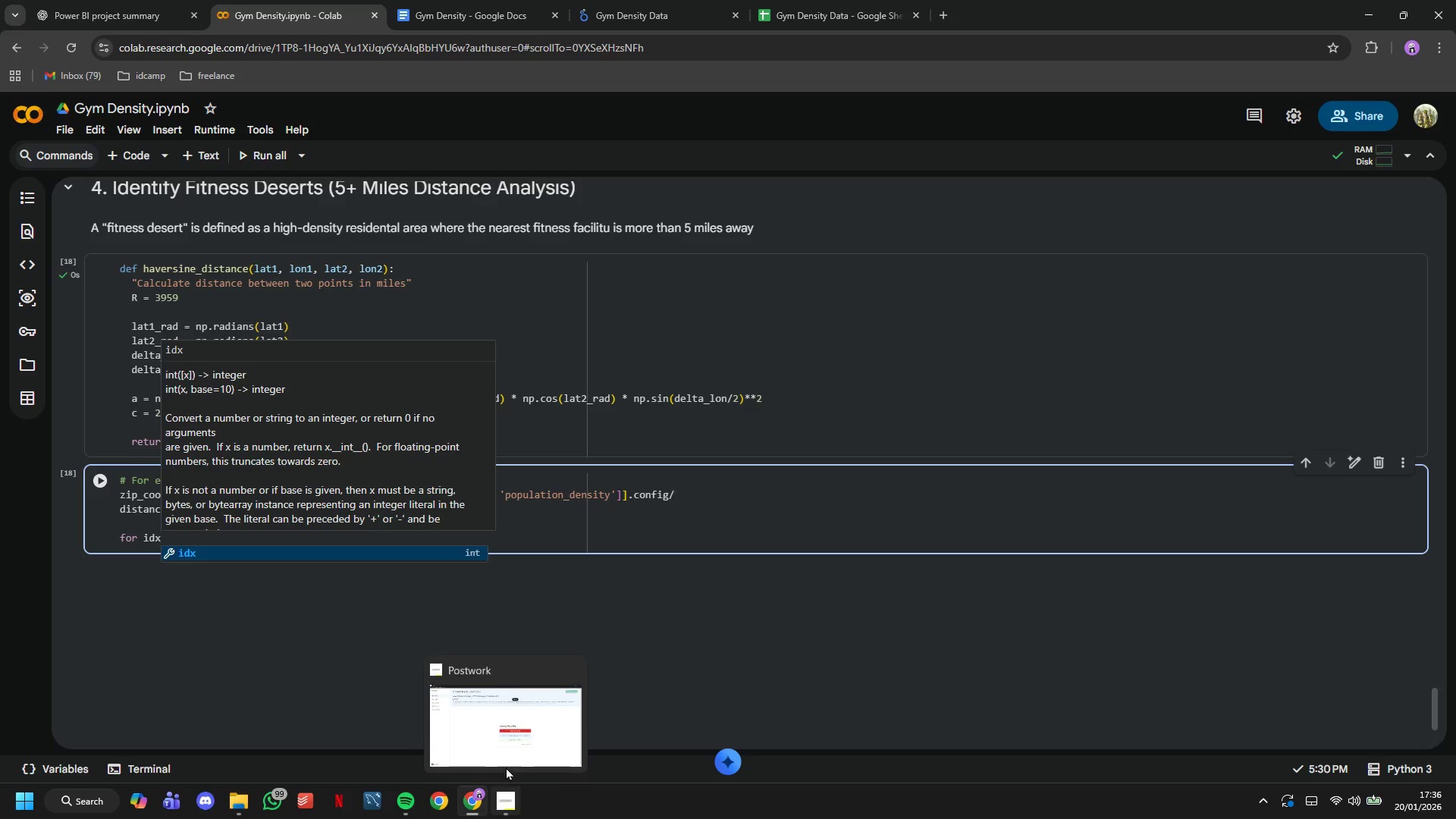 
left_click([502, 746])
 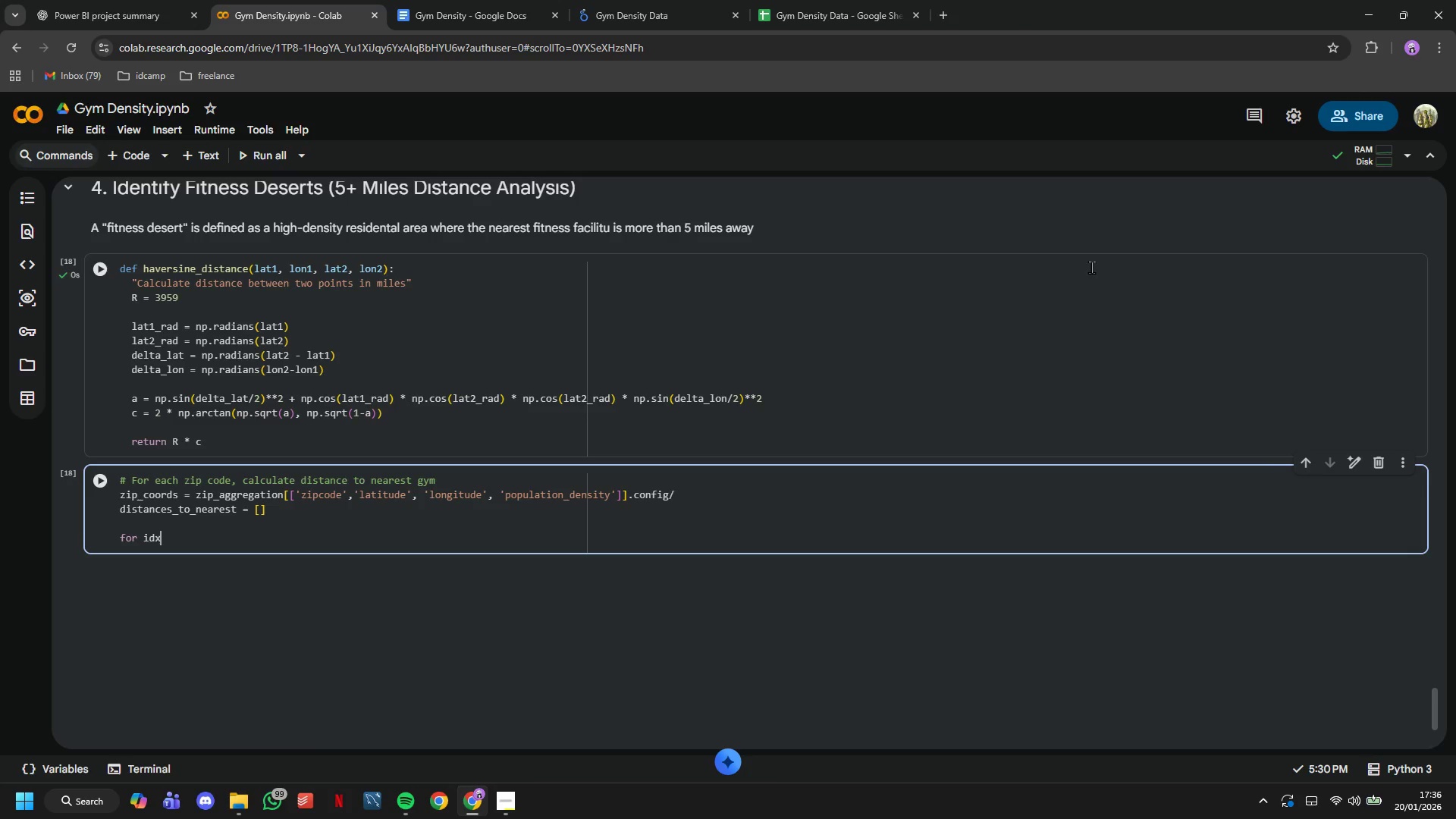 
wait(5.62)
 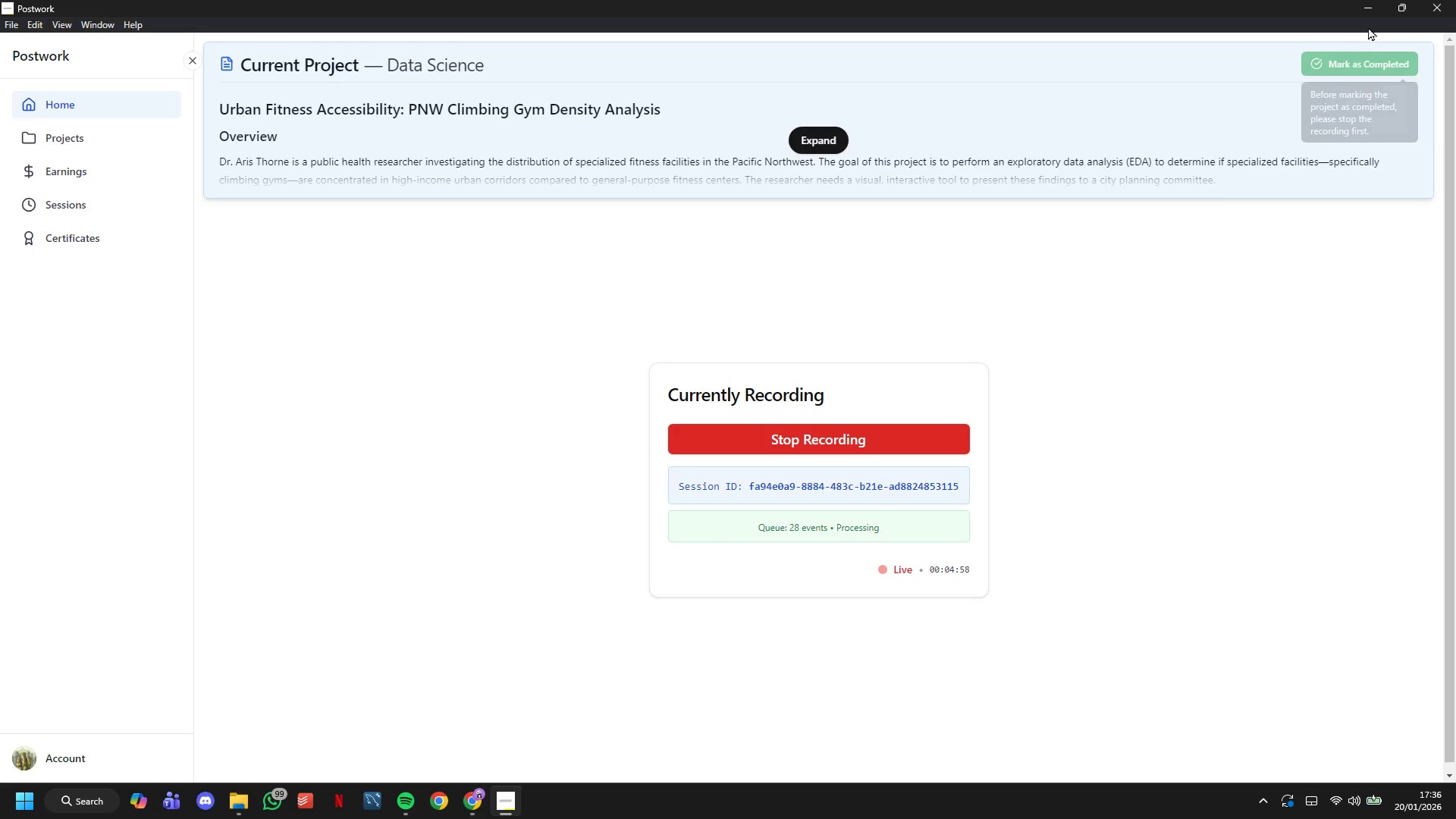 
type(, row in zip)
 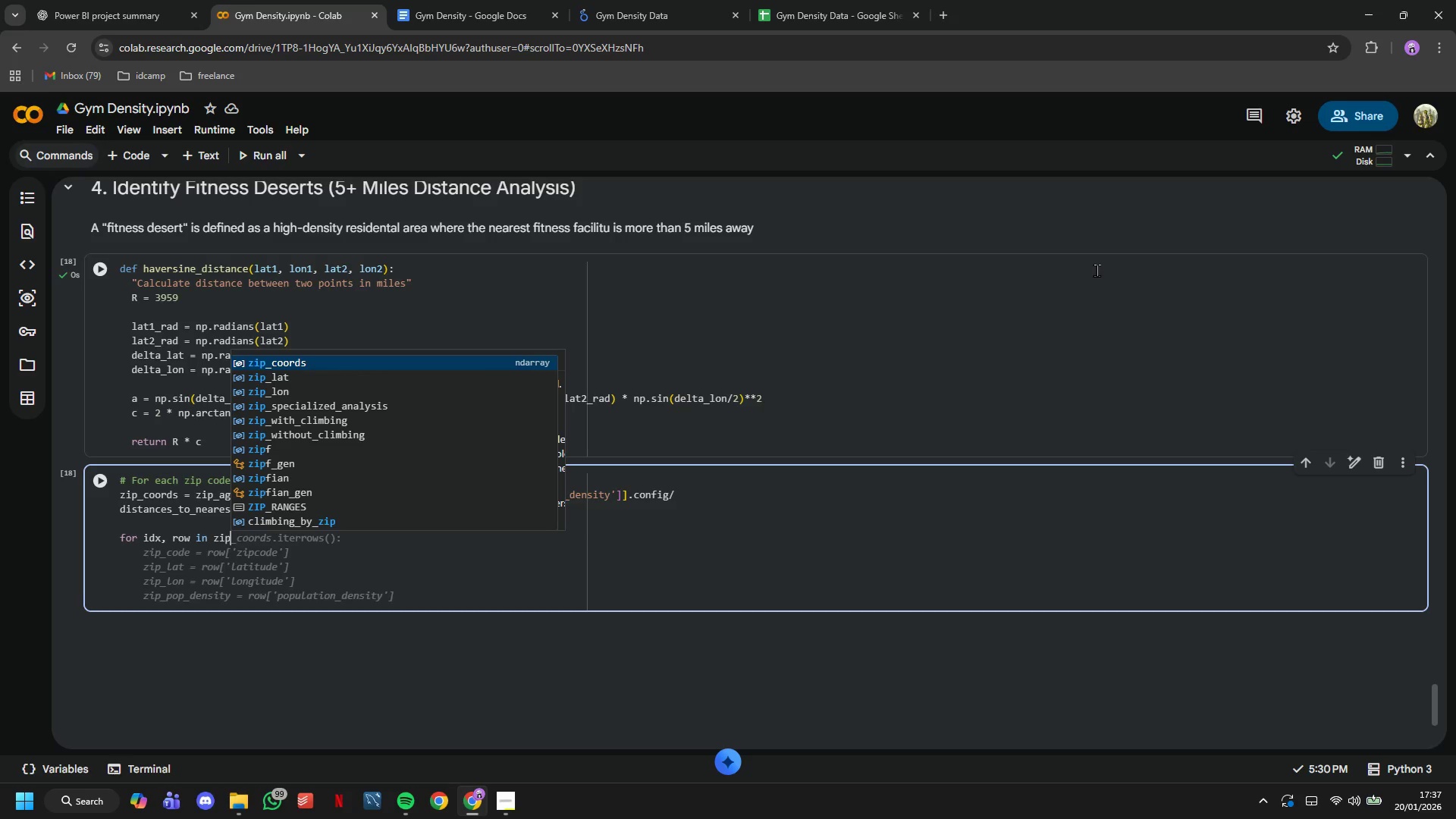 
wait(22.3)
 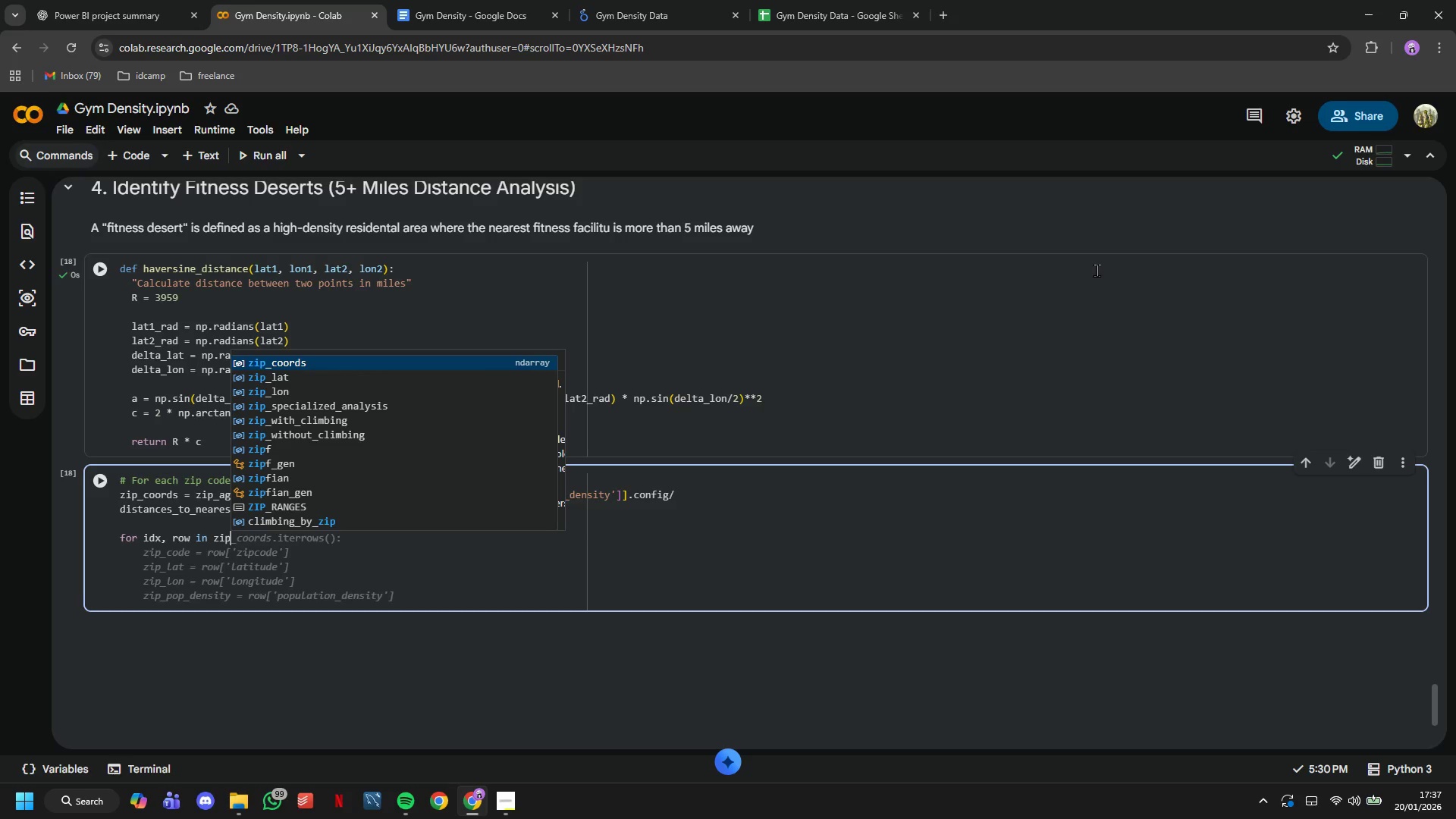 
type(_aggregation)
 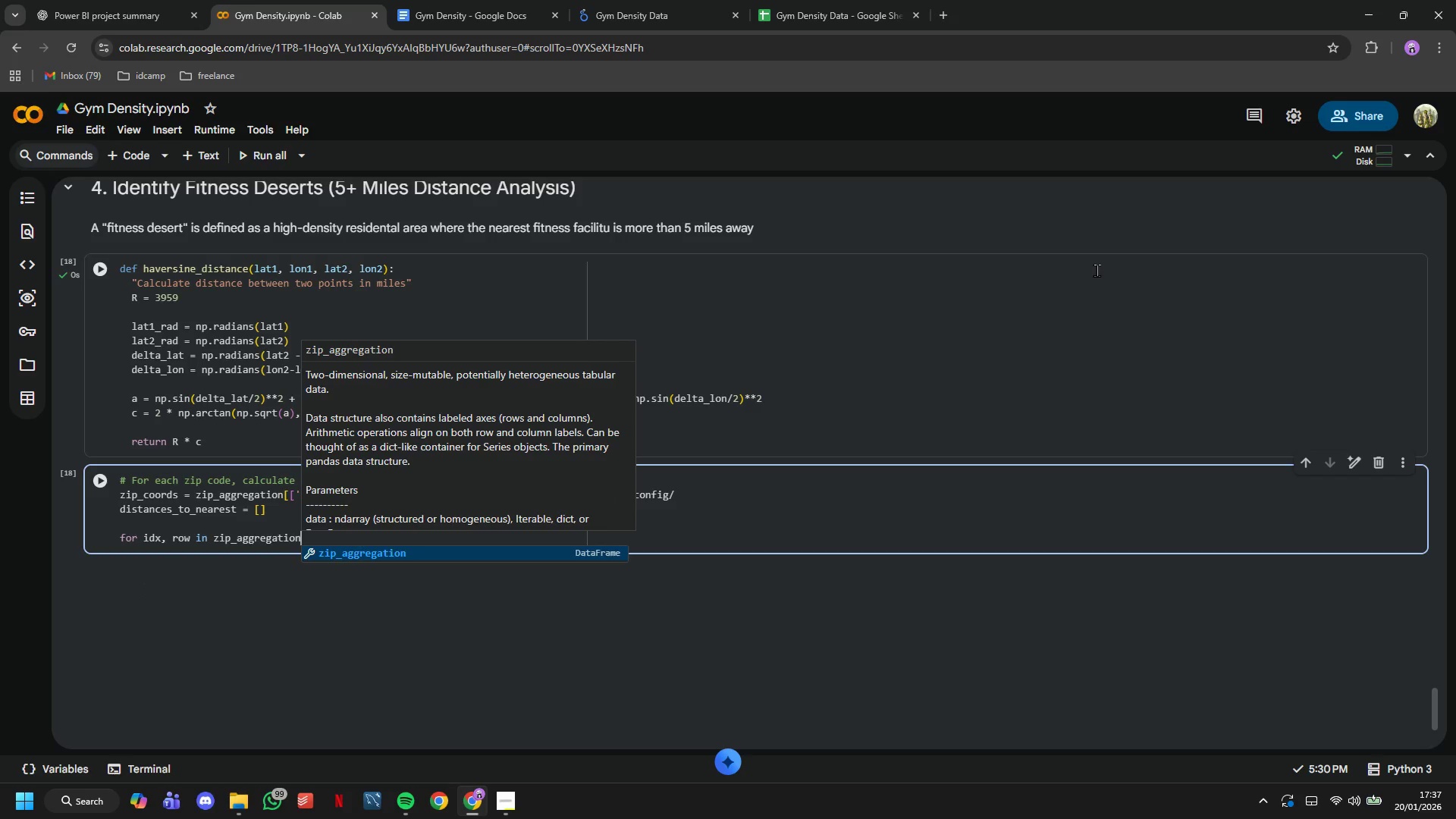 
wait(10.91)
 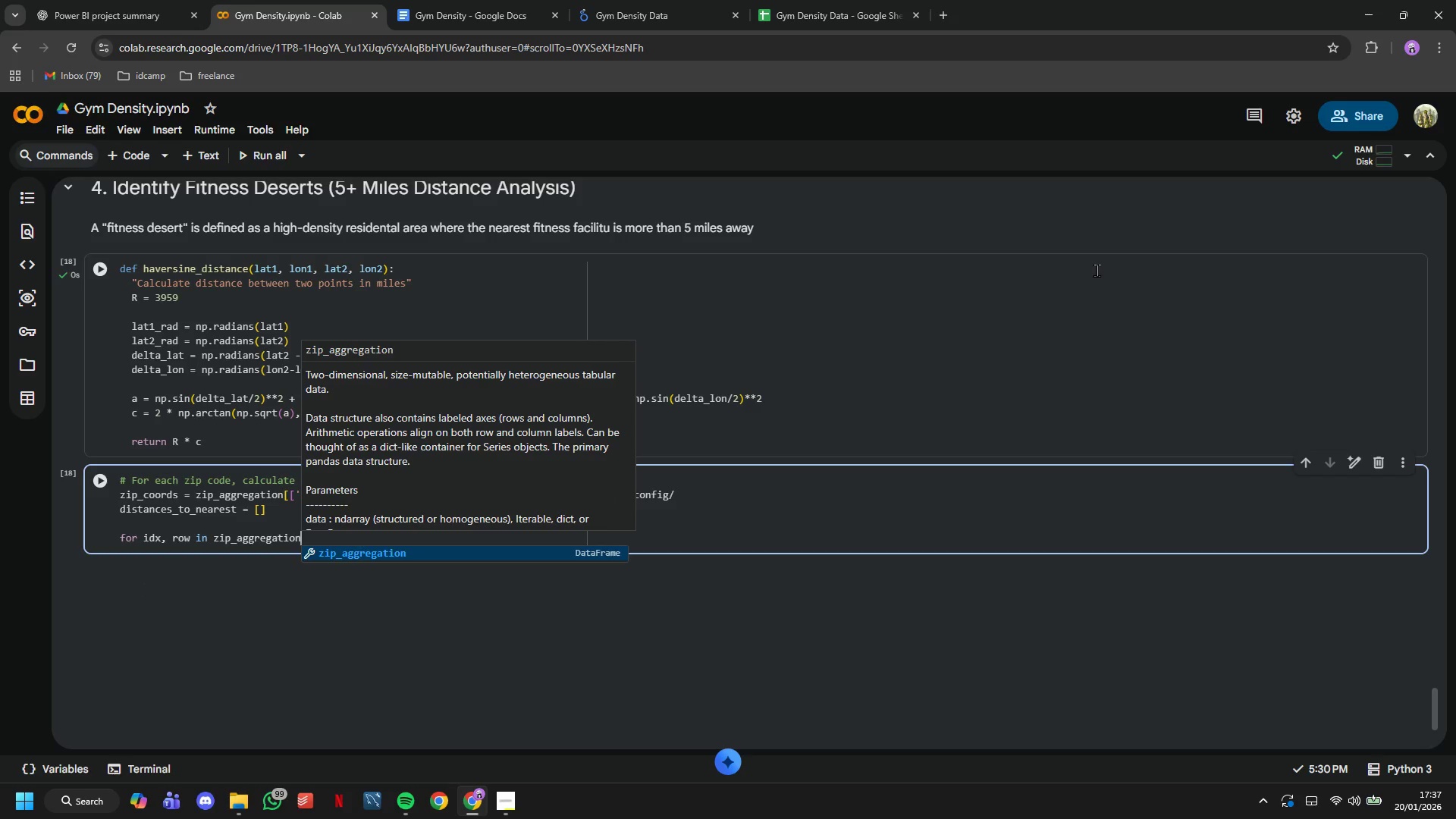 
type(.iterrwo)
key(Backspace)
key(Backspace)
type(ows()
 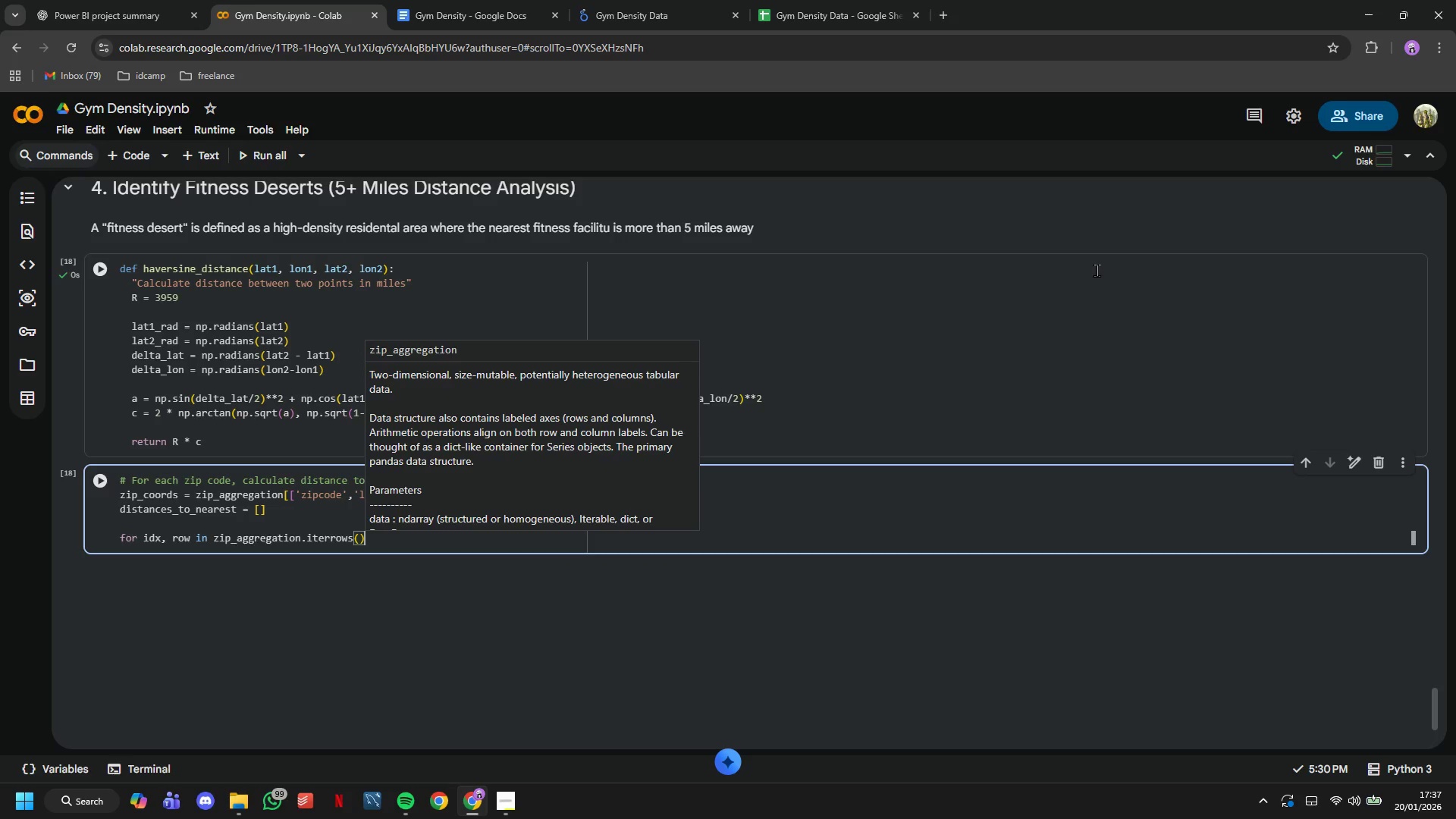 
 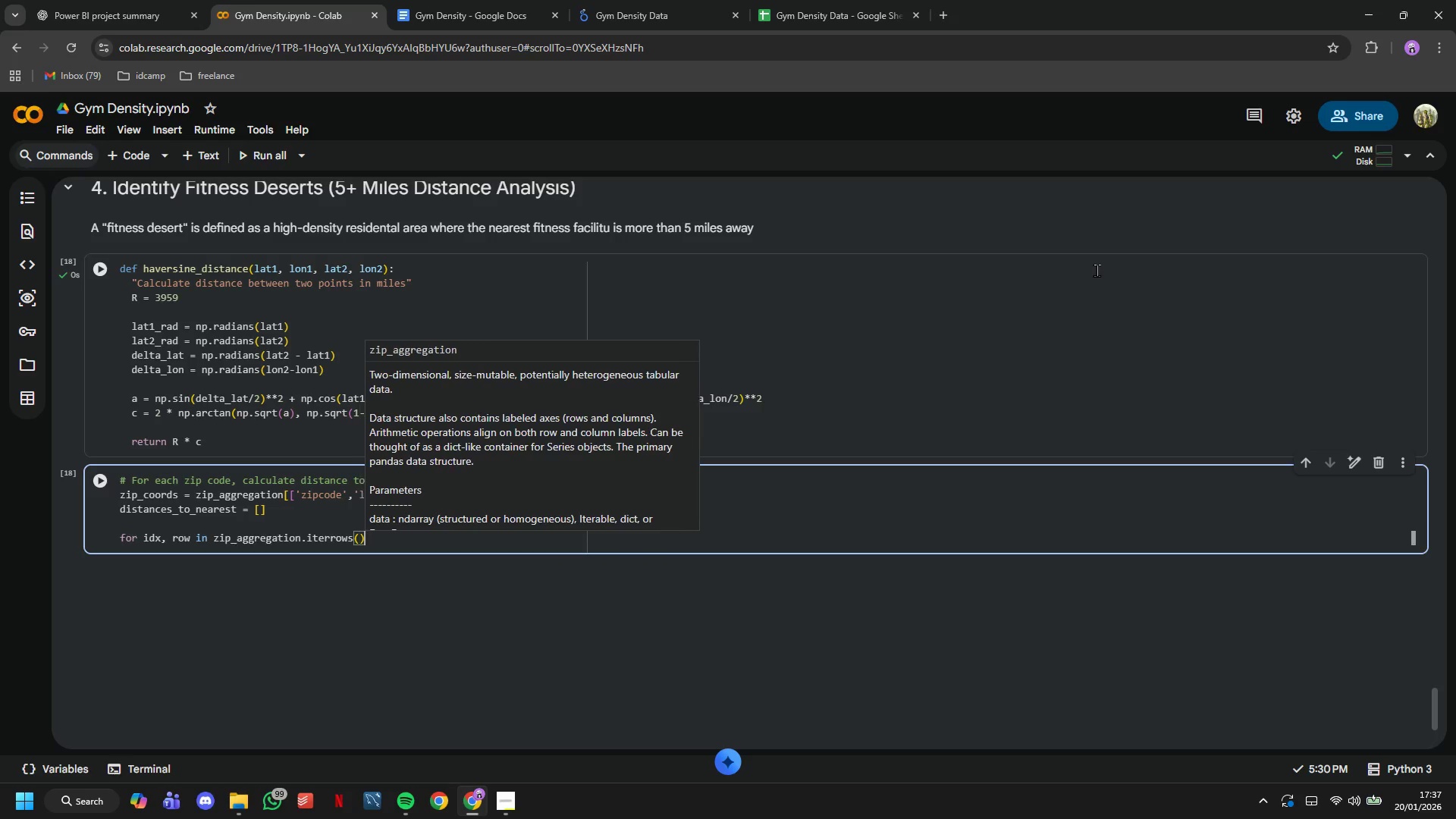 
key(ArrowRight)
 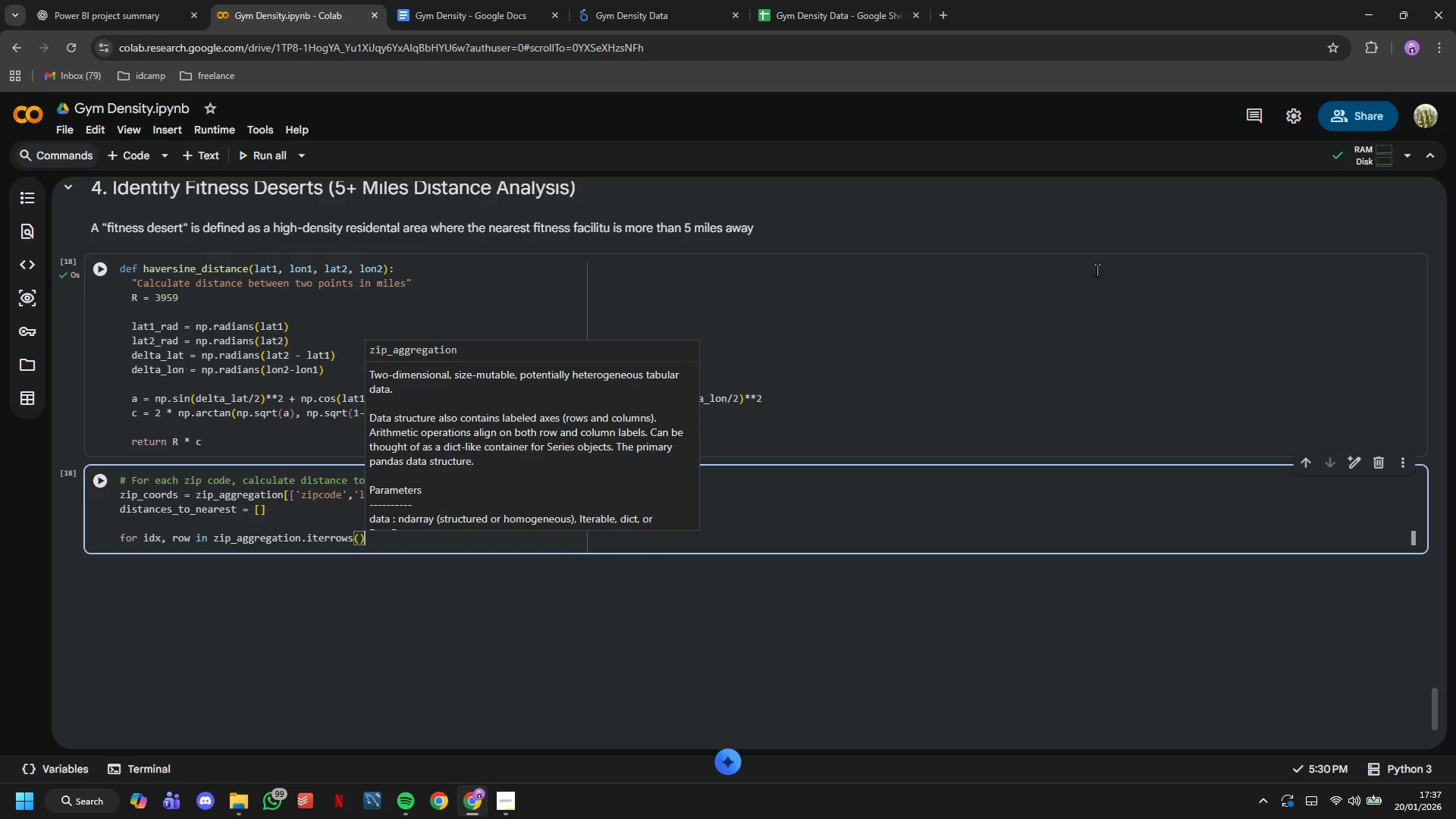 
key(Shift+Semicolon)
 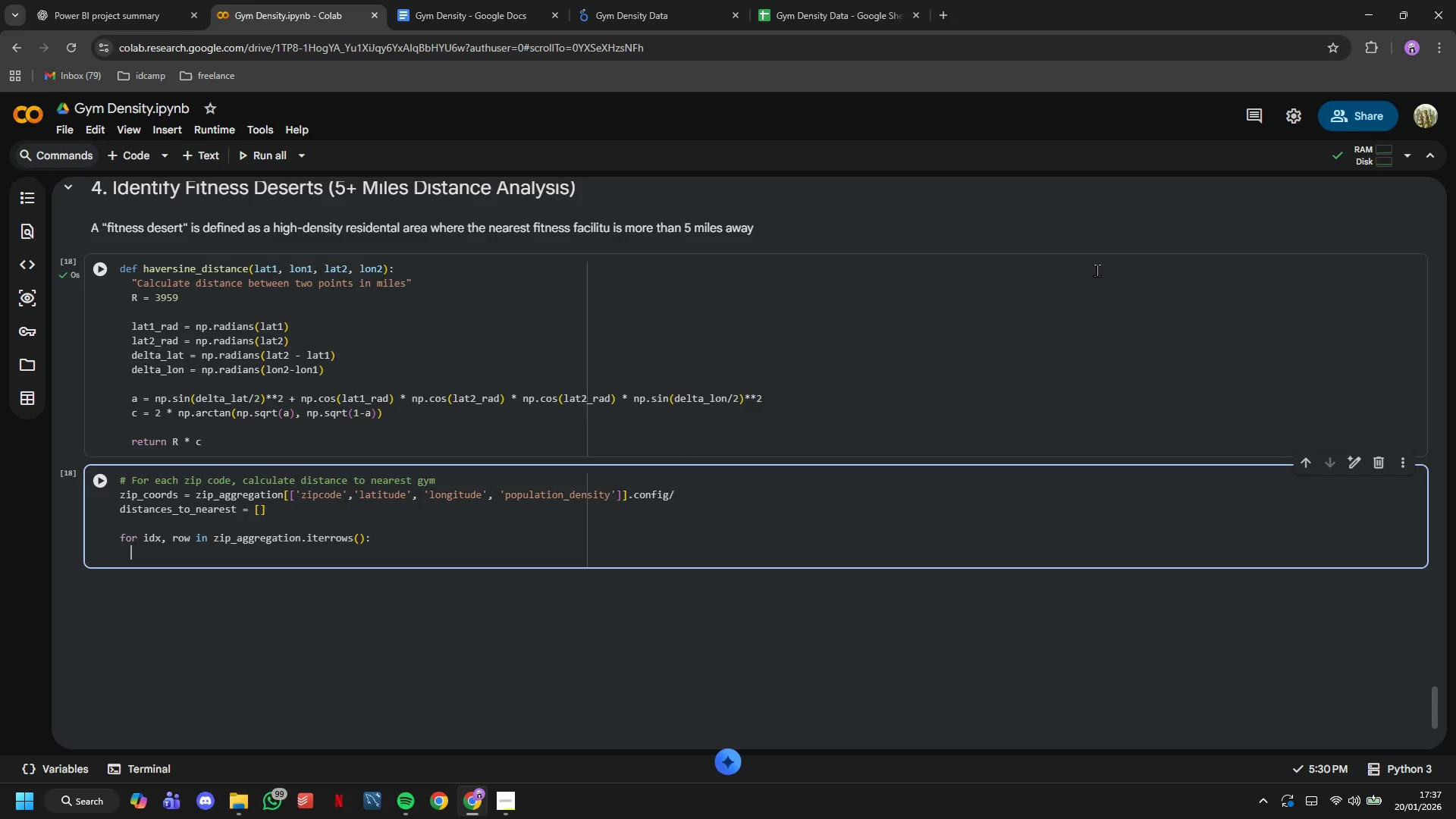 
key(Enter)
 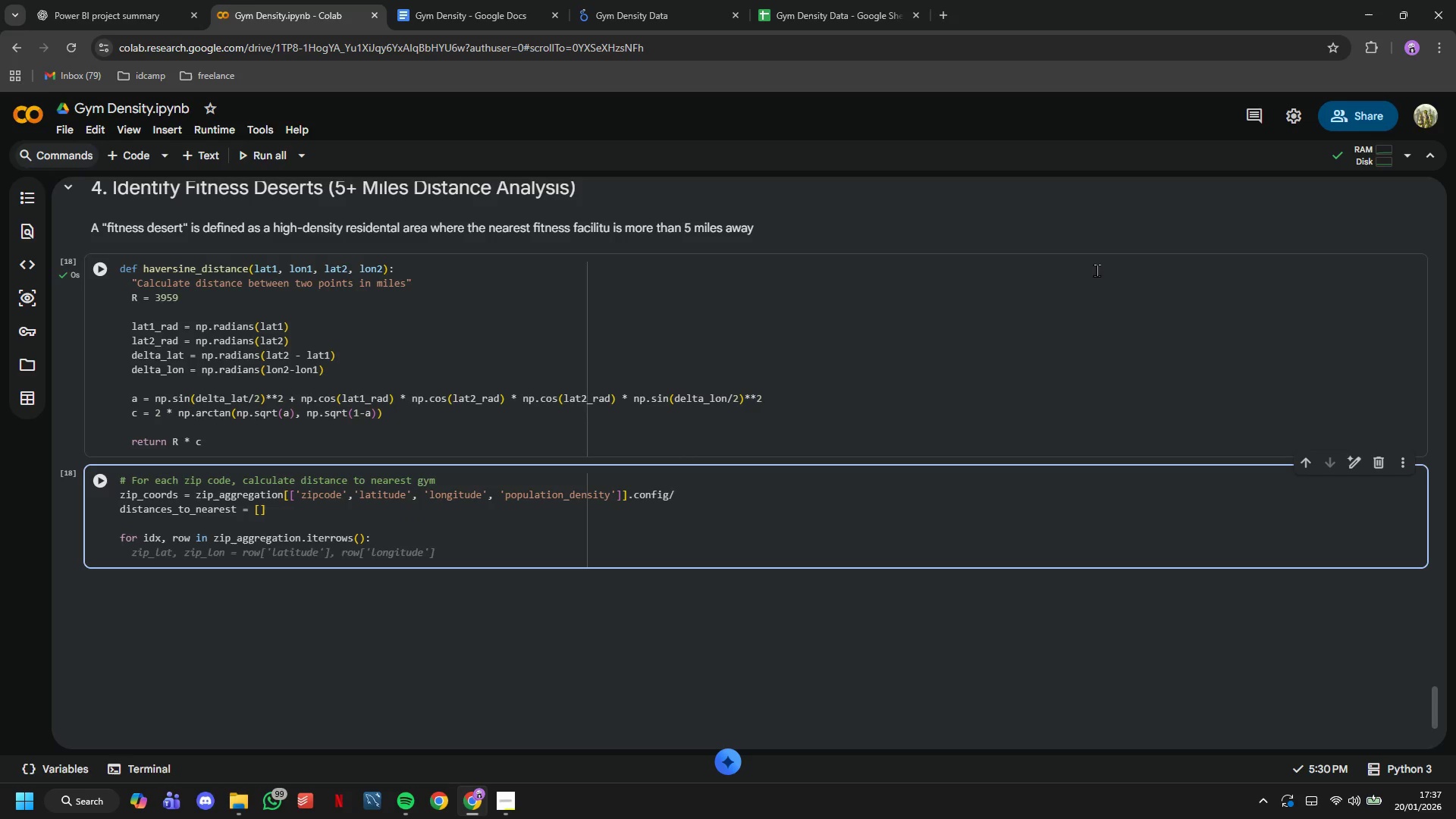 
type(zip_lat = row['latitude)
 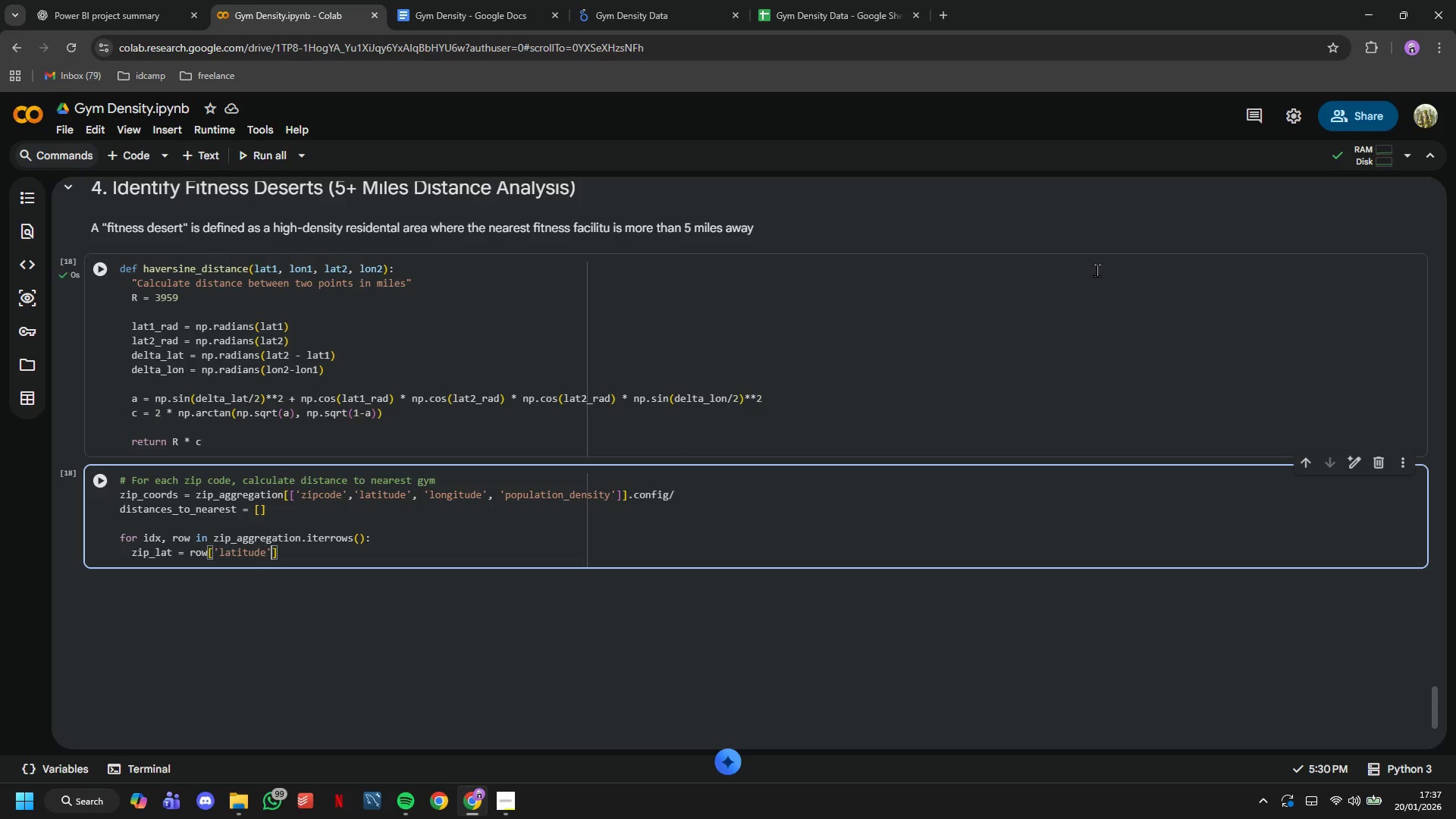 
key(ArrowRight)
 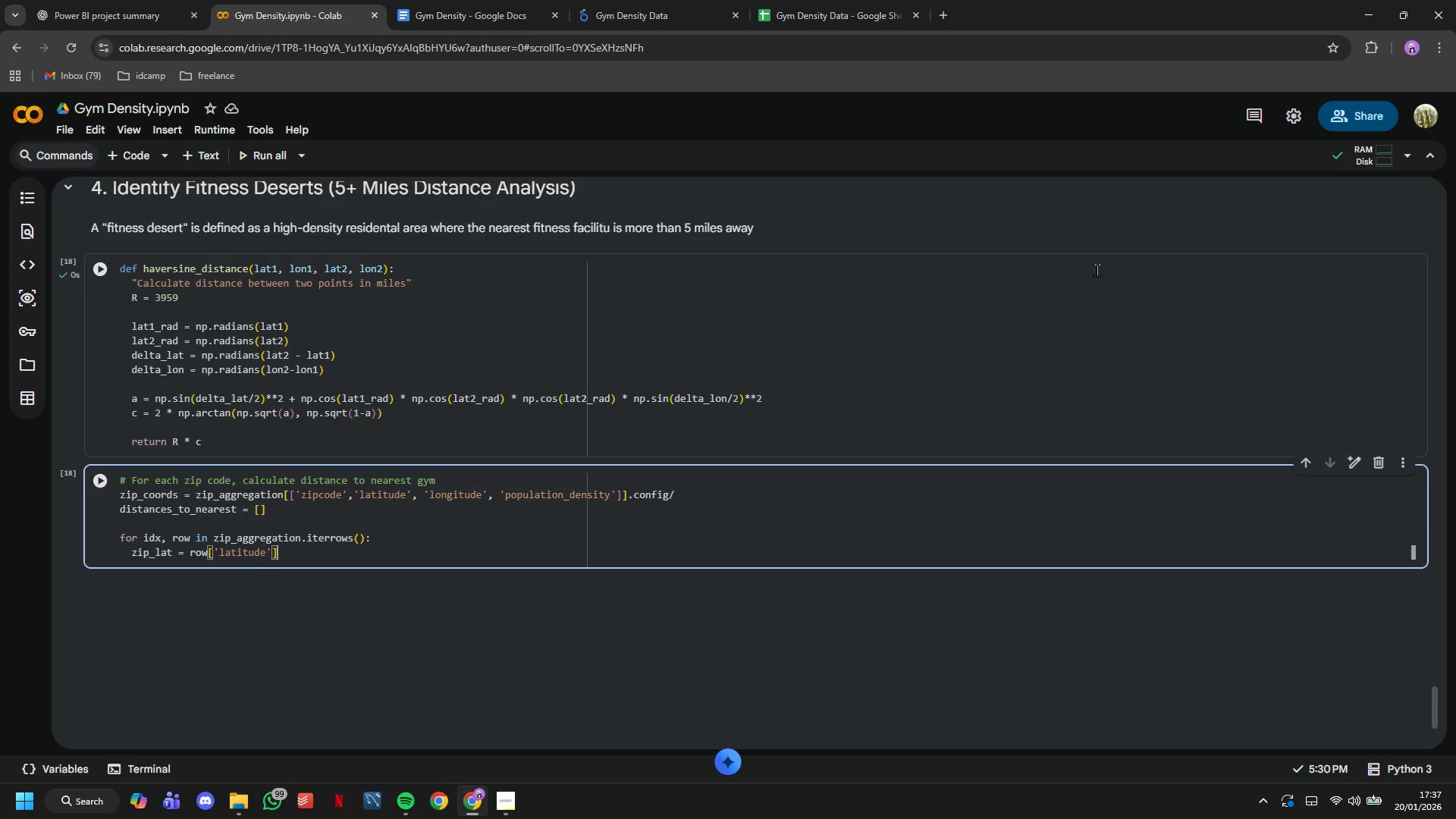 
key(ArrowRight)
 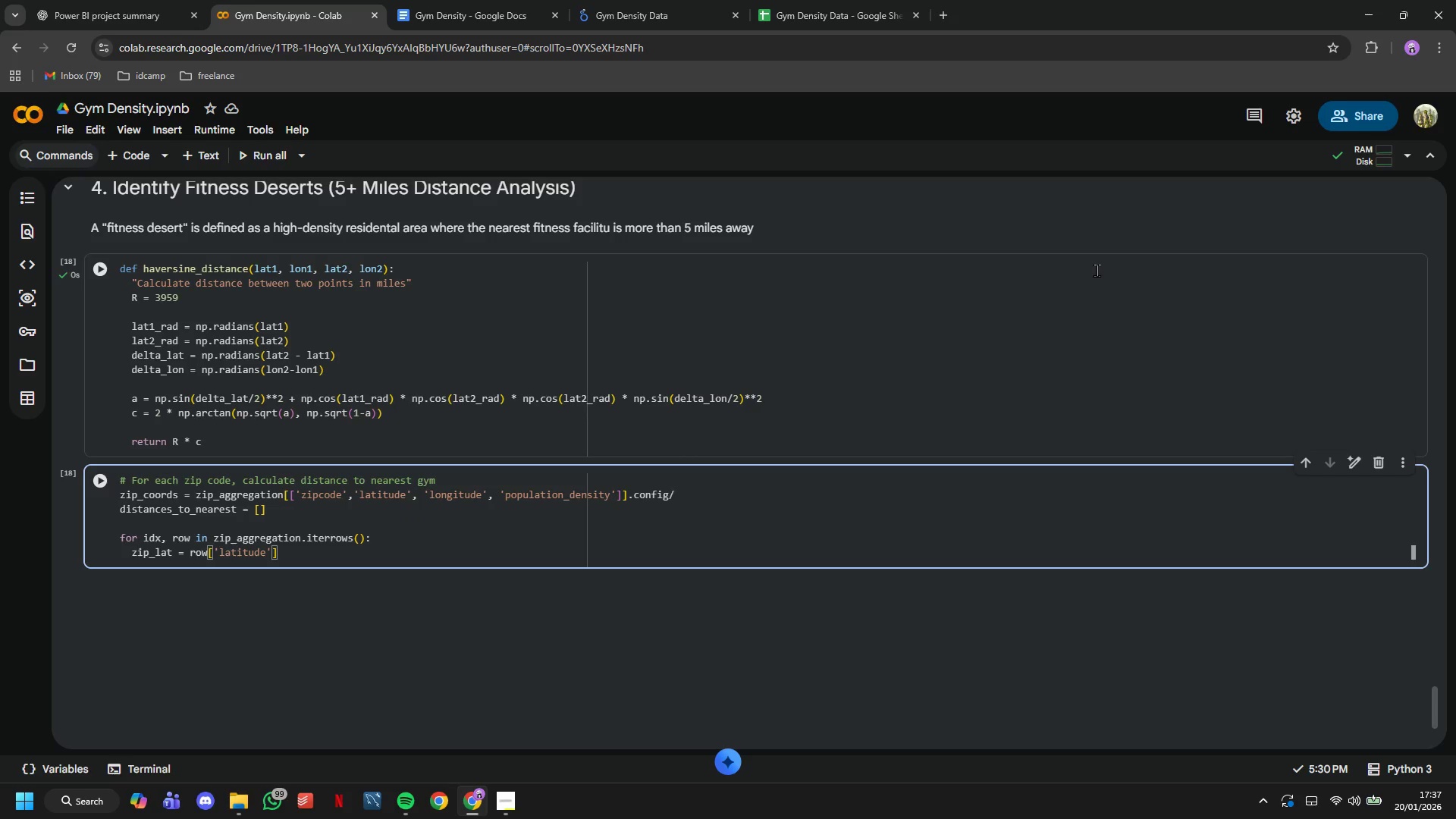 
key(Enter)
 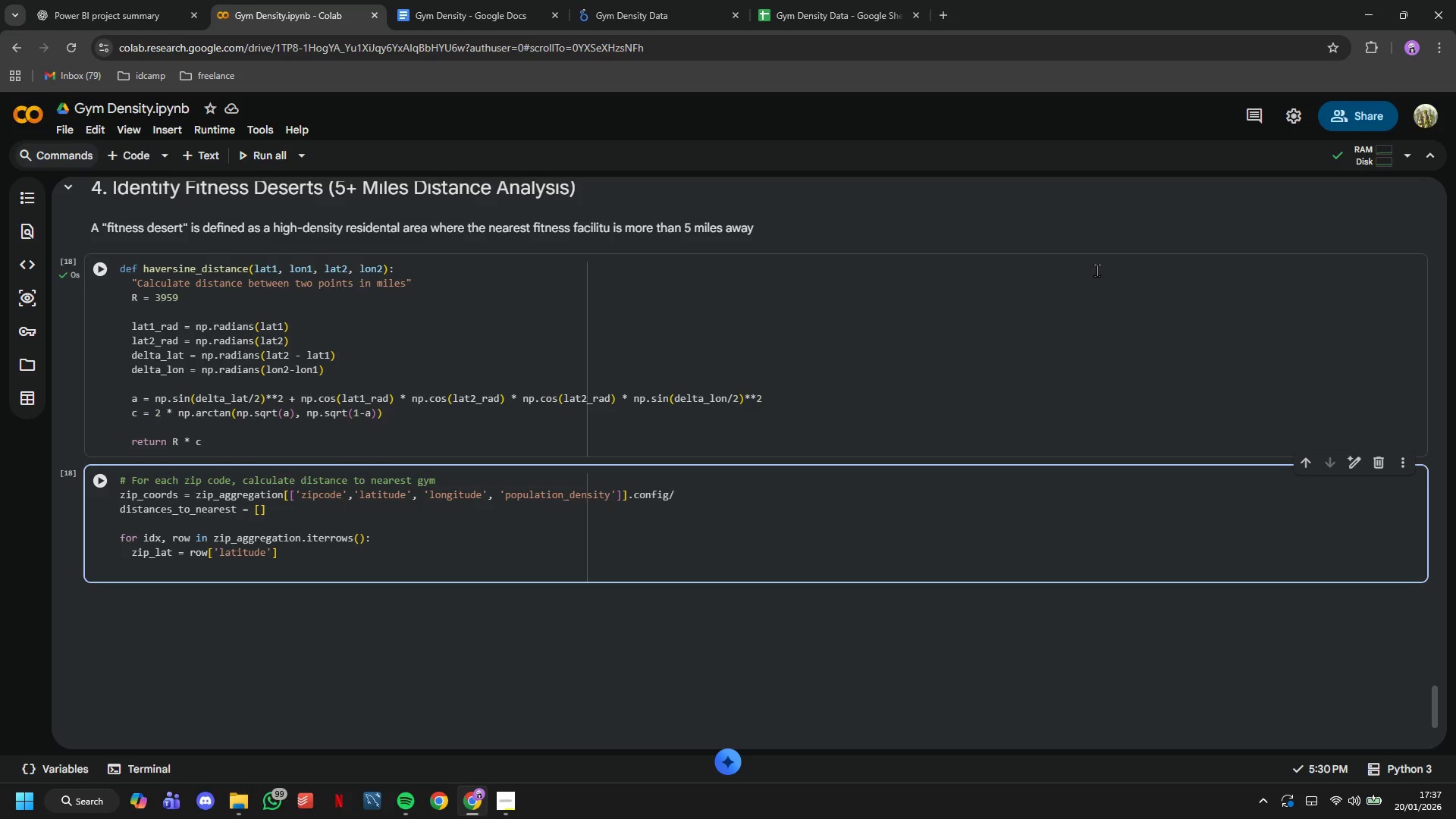 
type(zip_lon )
key(Backspace)
type( = row[')
 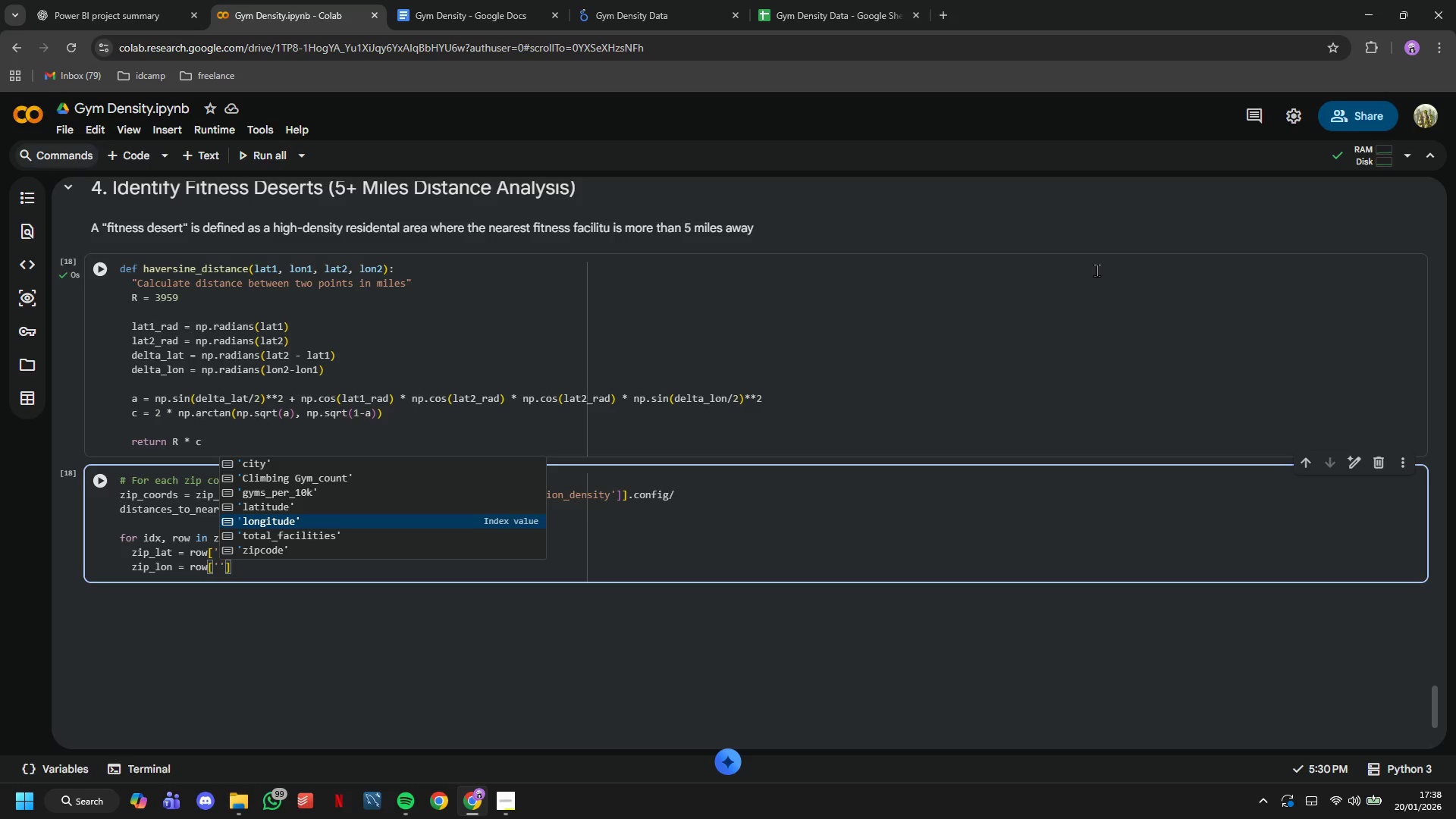 
wait(45.22)
 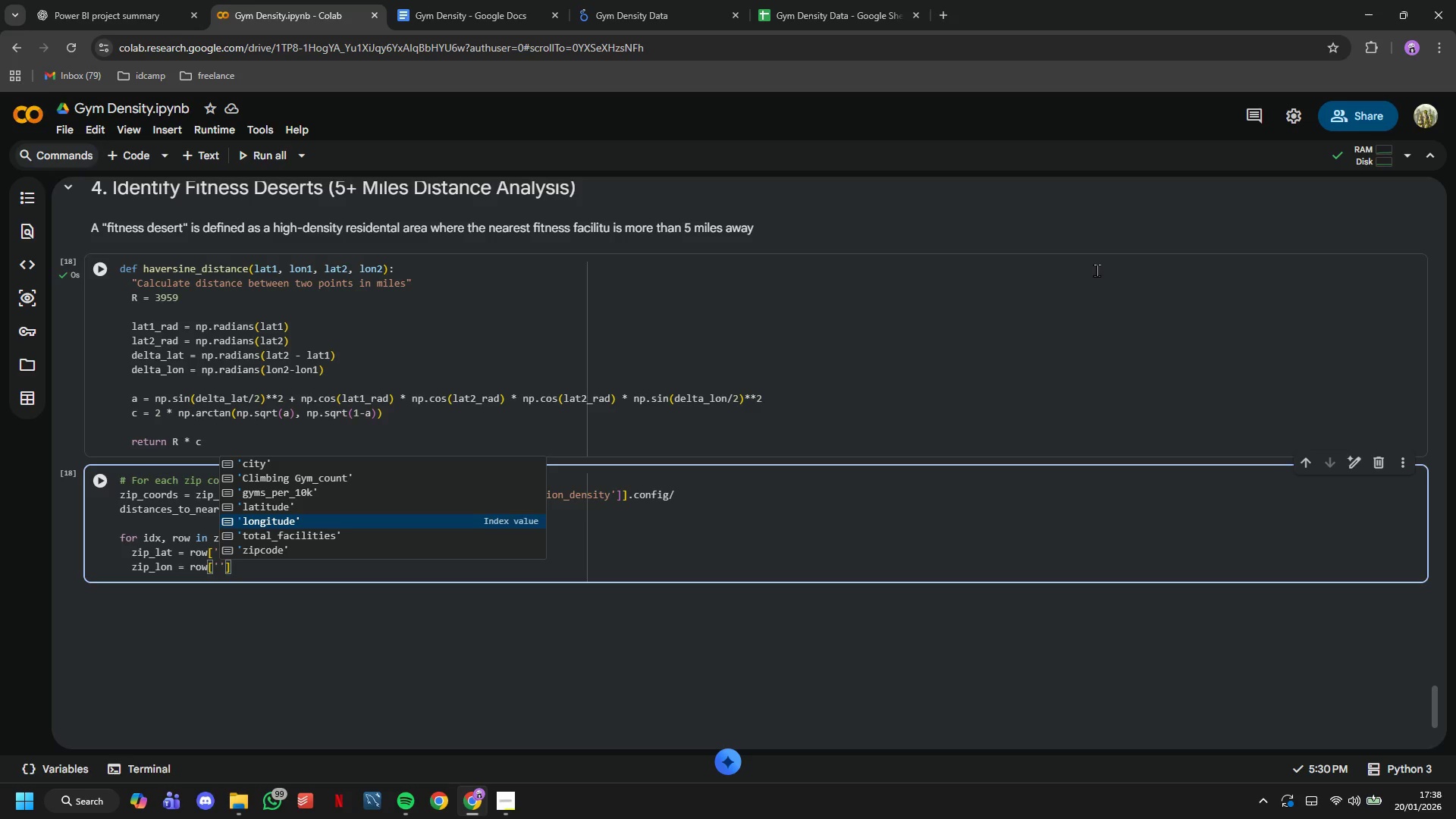 
key(ArrowRight)
 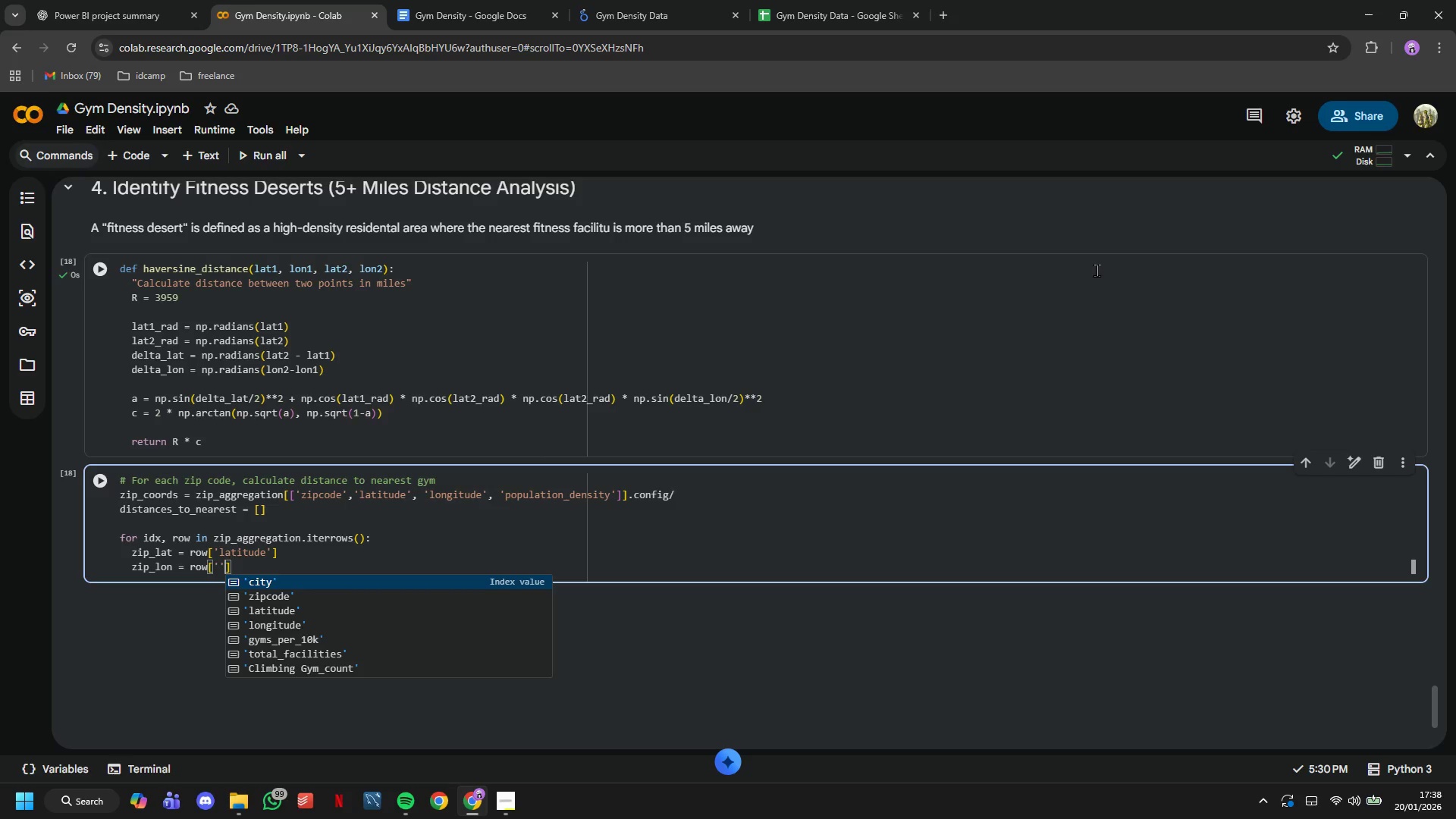 
wait(7.91)
 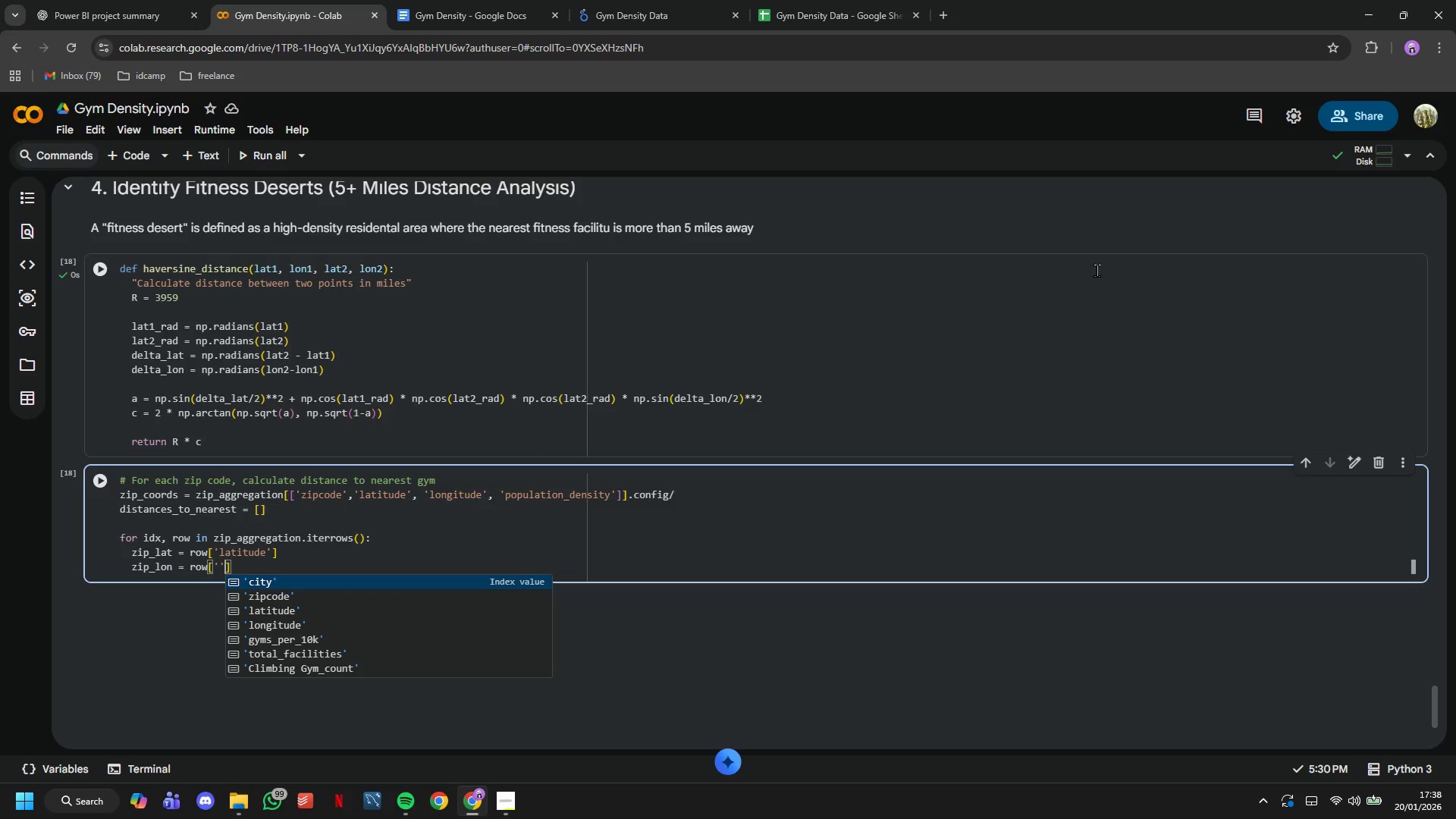 
type(longitude')
key(Backspace)
 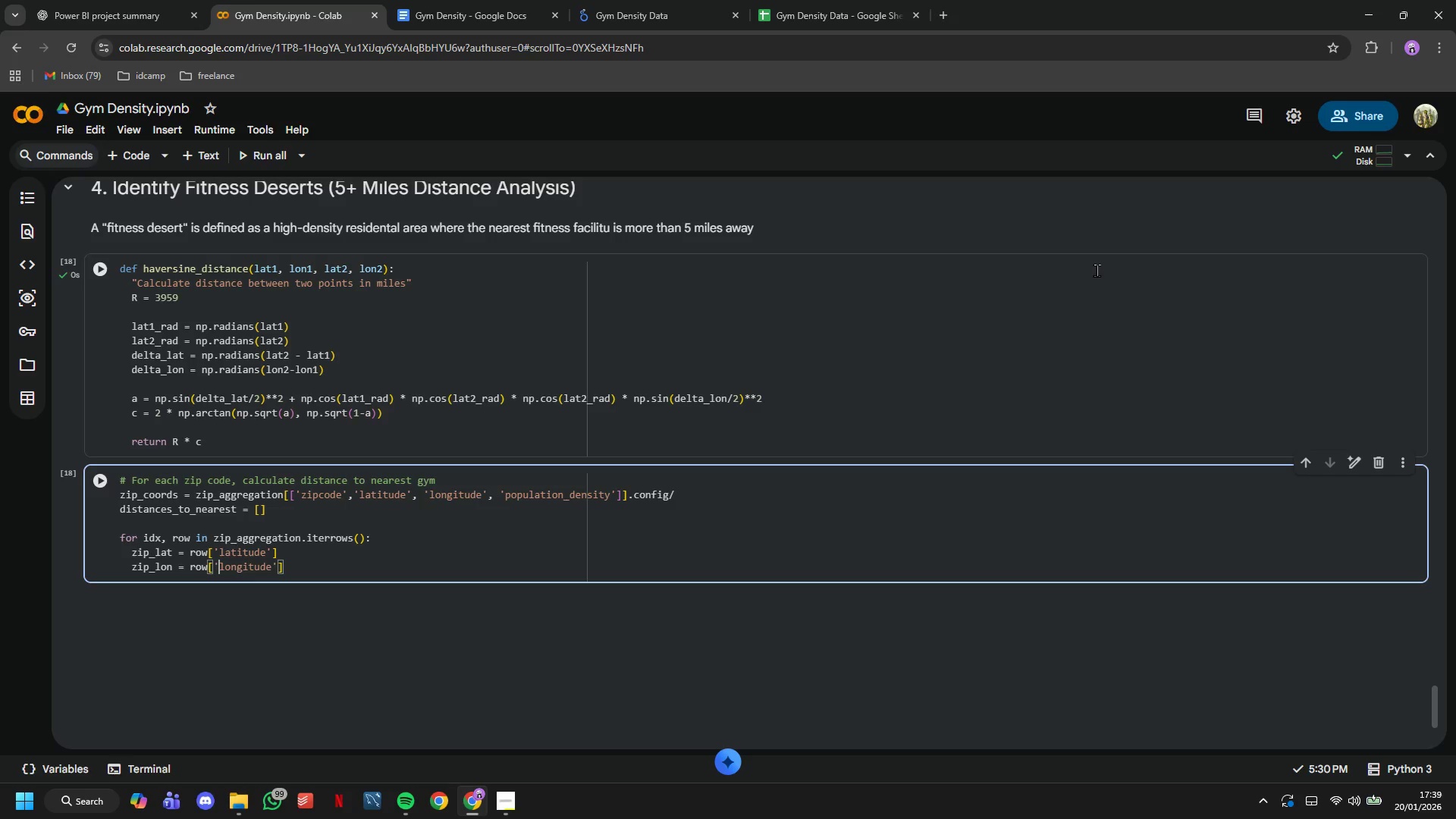 
hold_key(key=ArrowLeft, duration=0.78)
 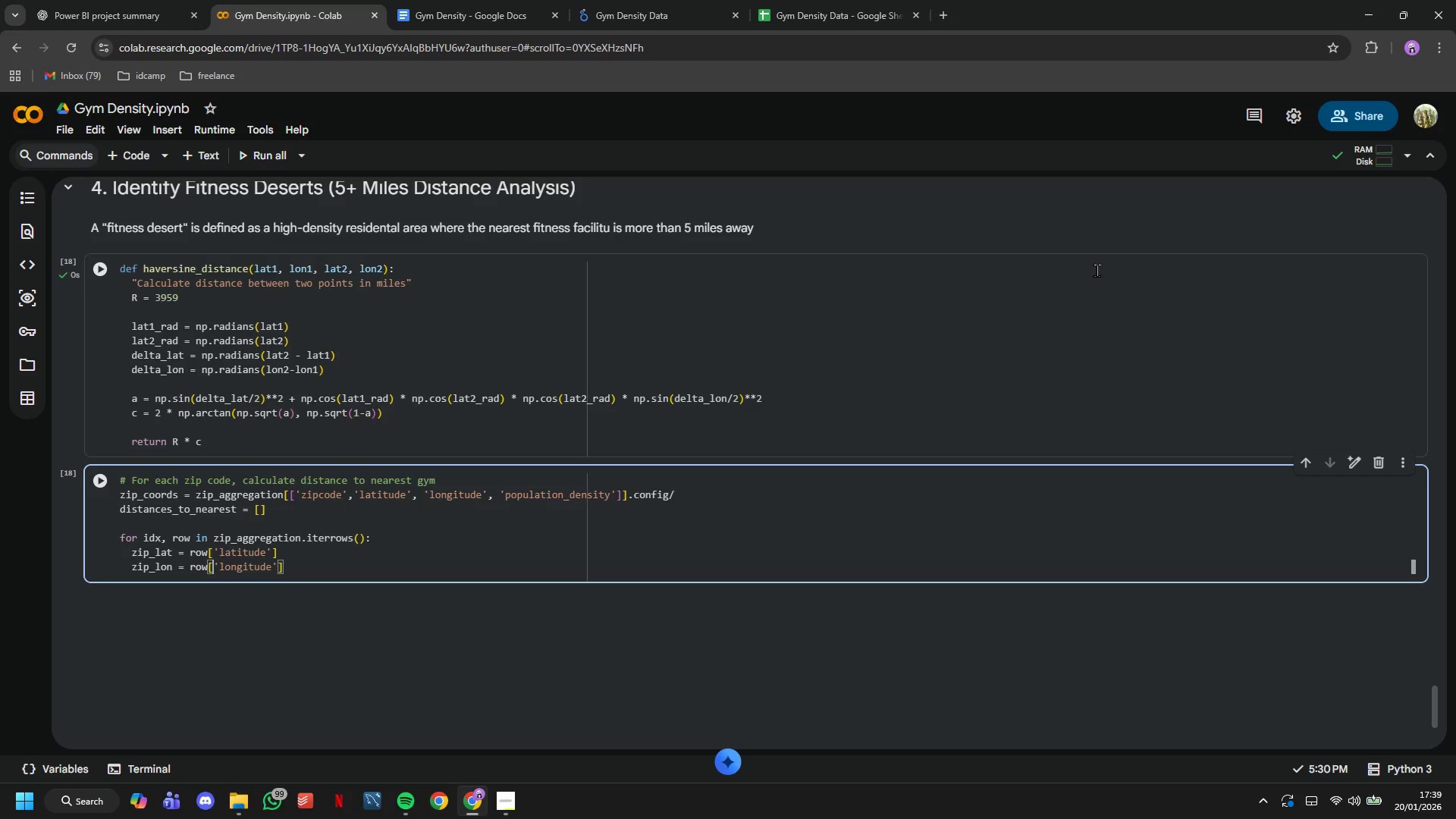 
hold_key(key=ArrowRight, duration=0.84)
 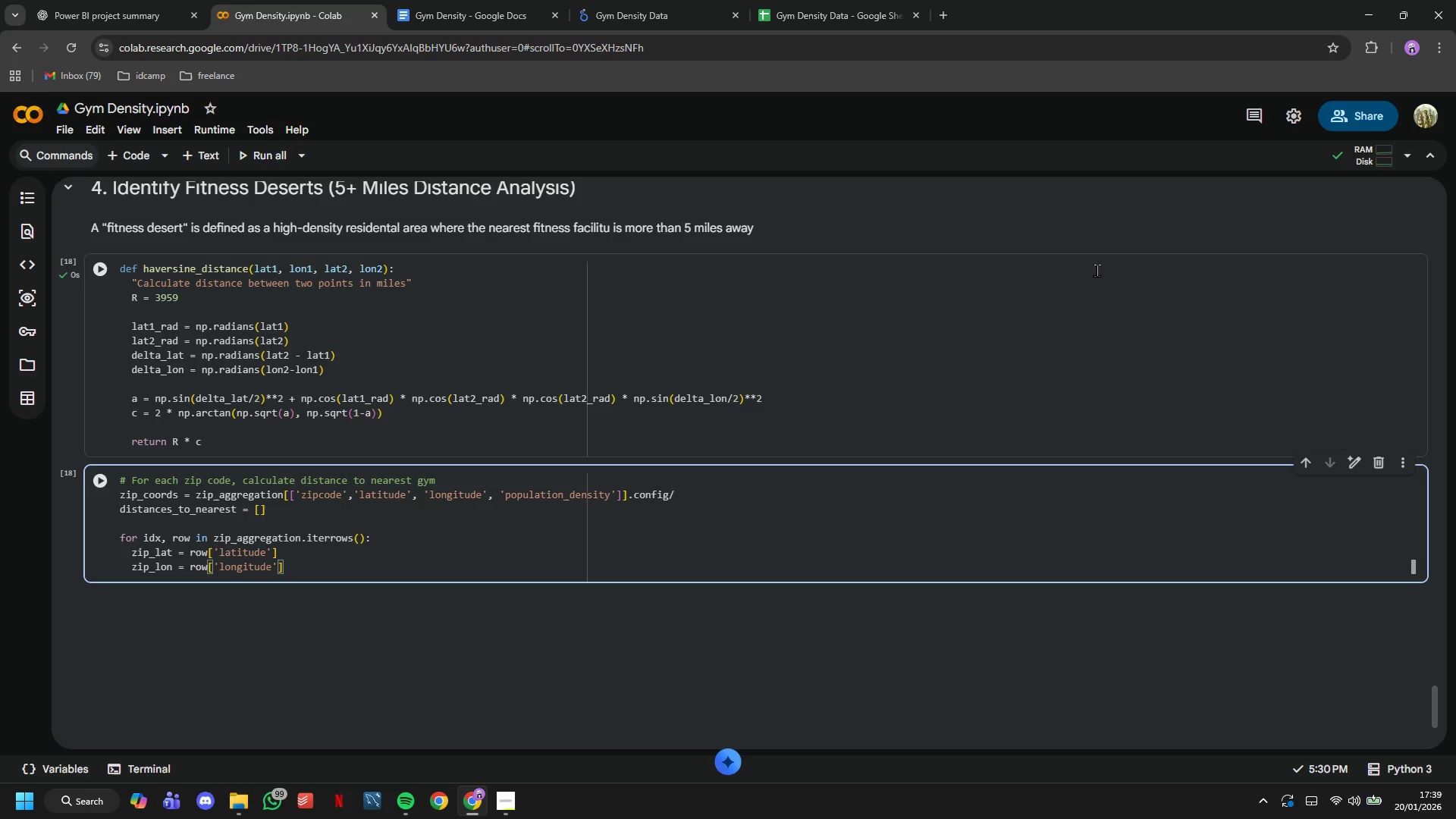 
wait(16.88)
 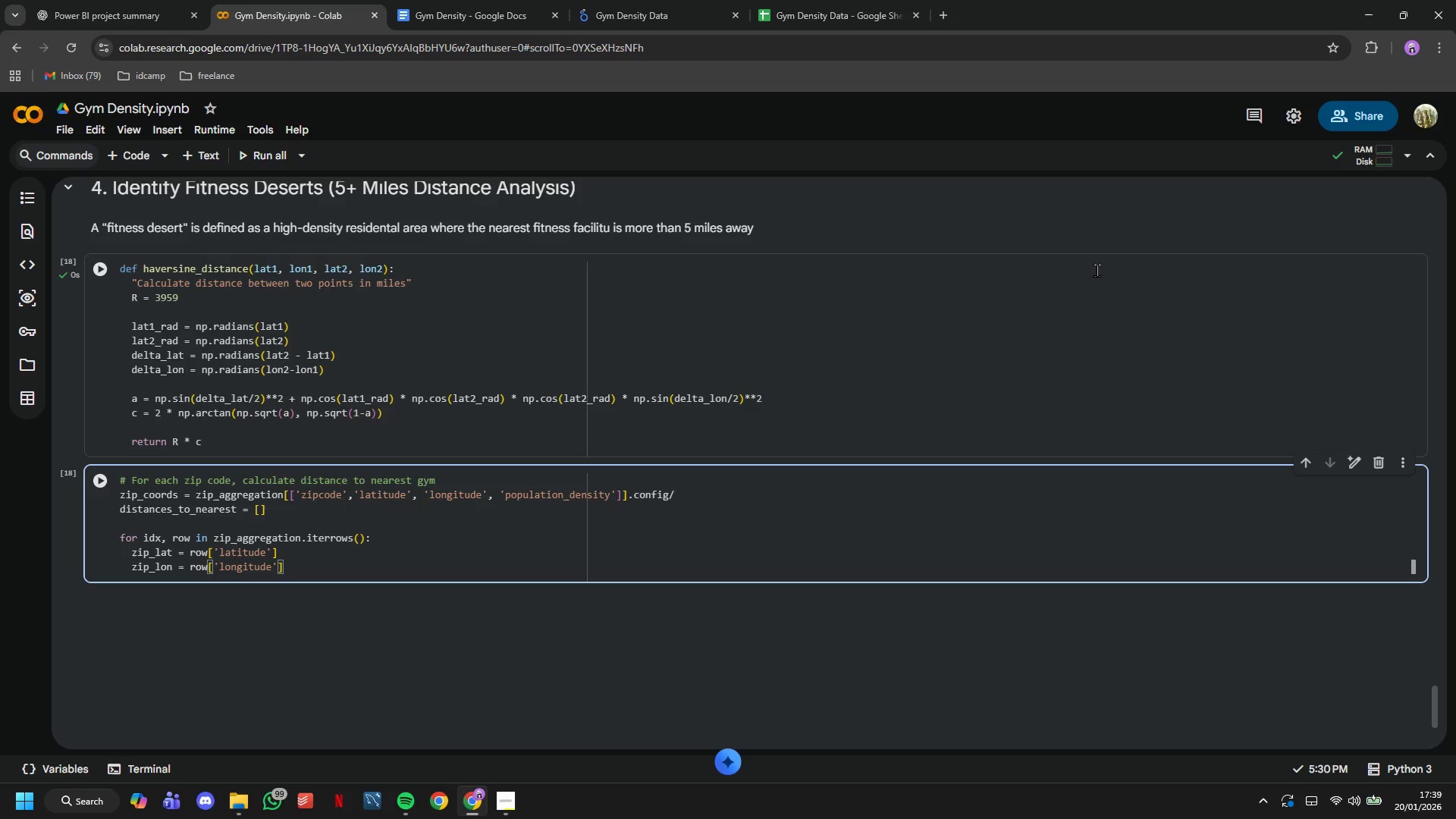 
key(Enter)
 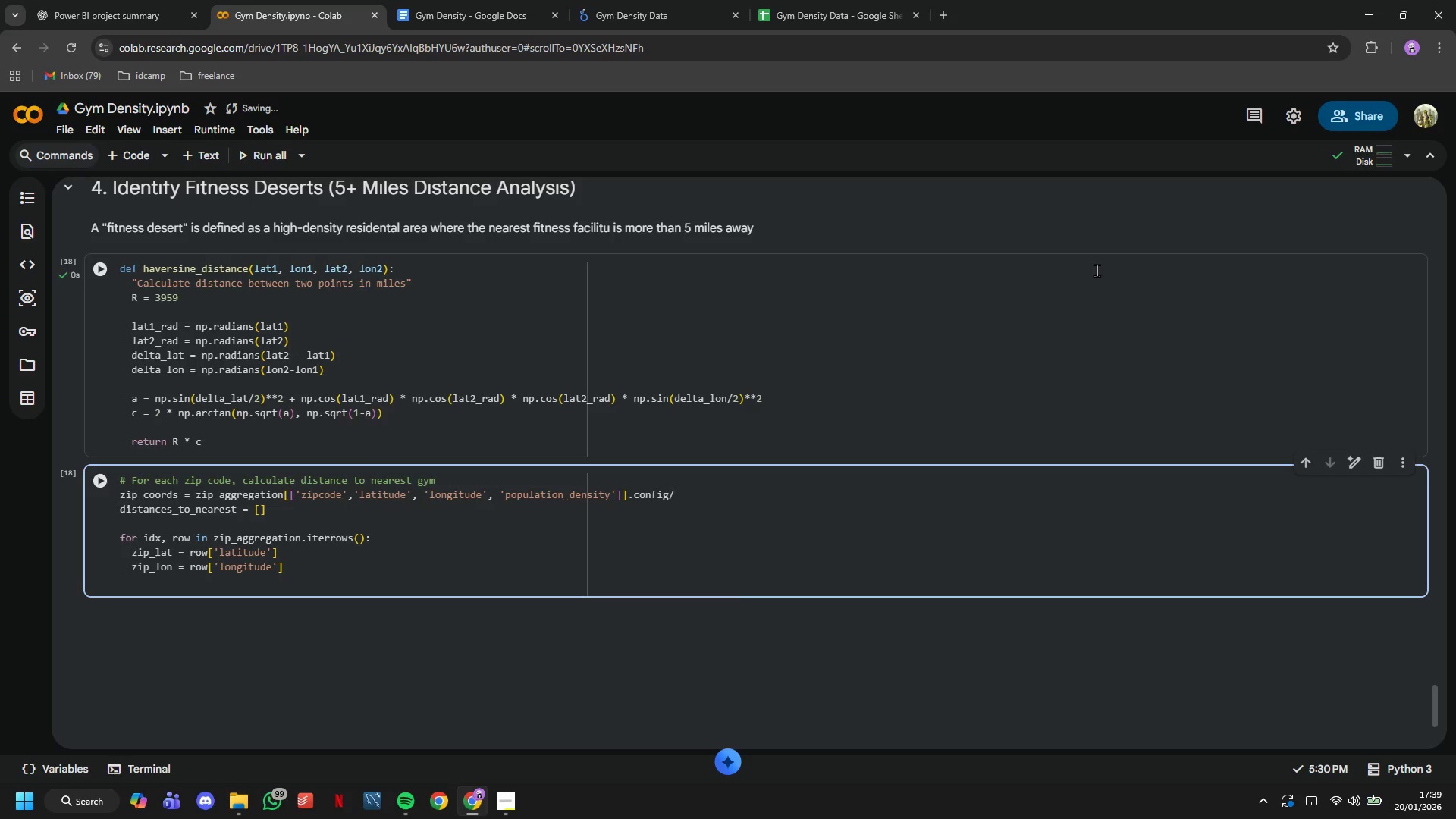 
key(Enter)
 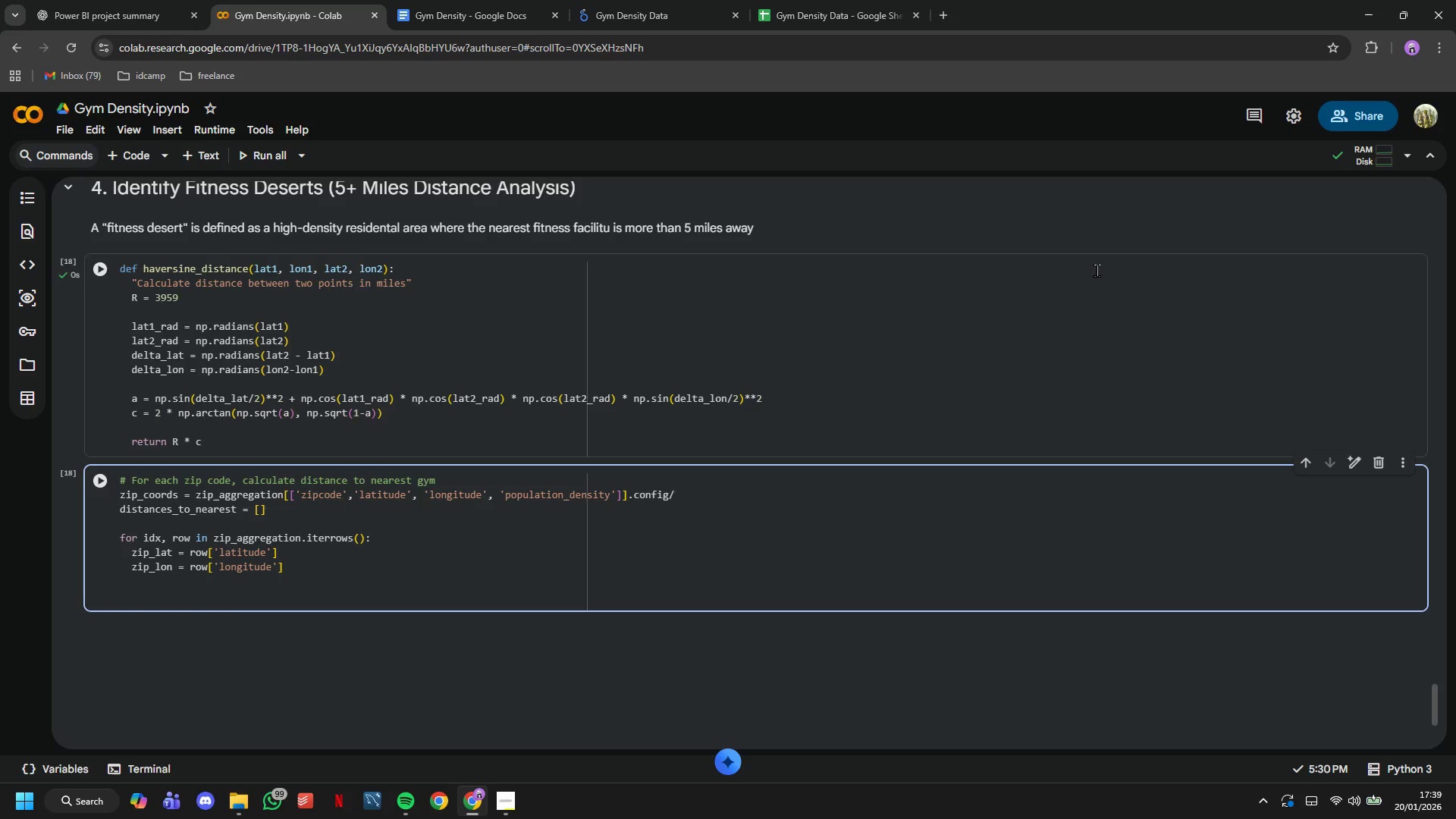 
type(#Calculate )
 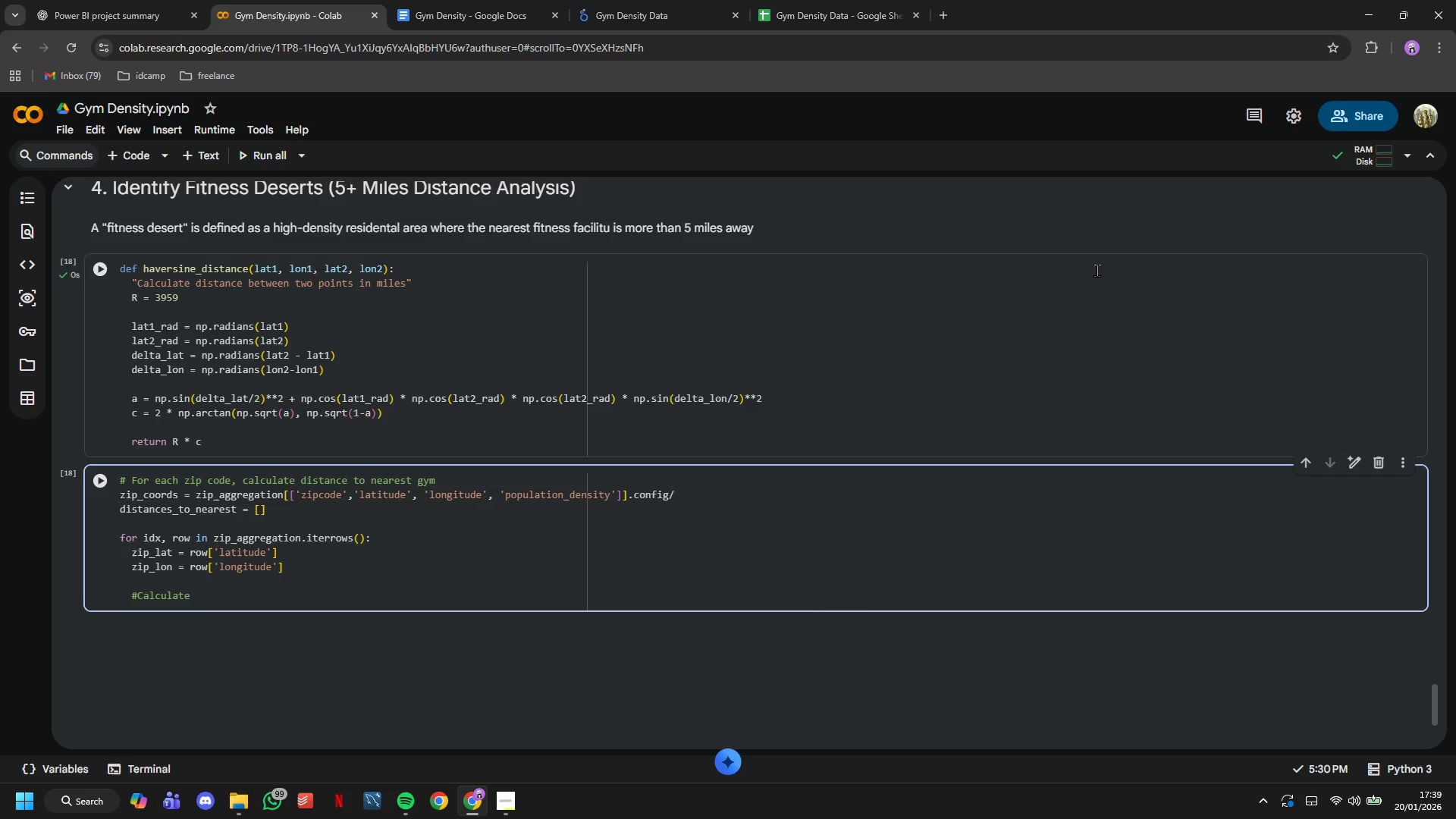 
type(distances)
 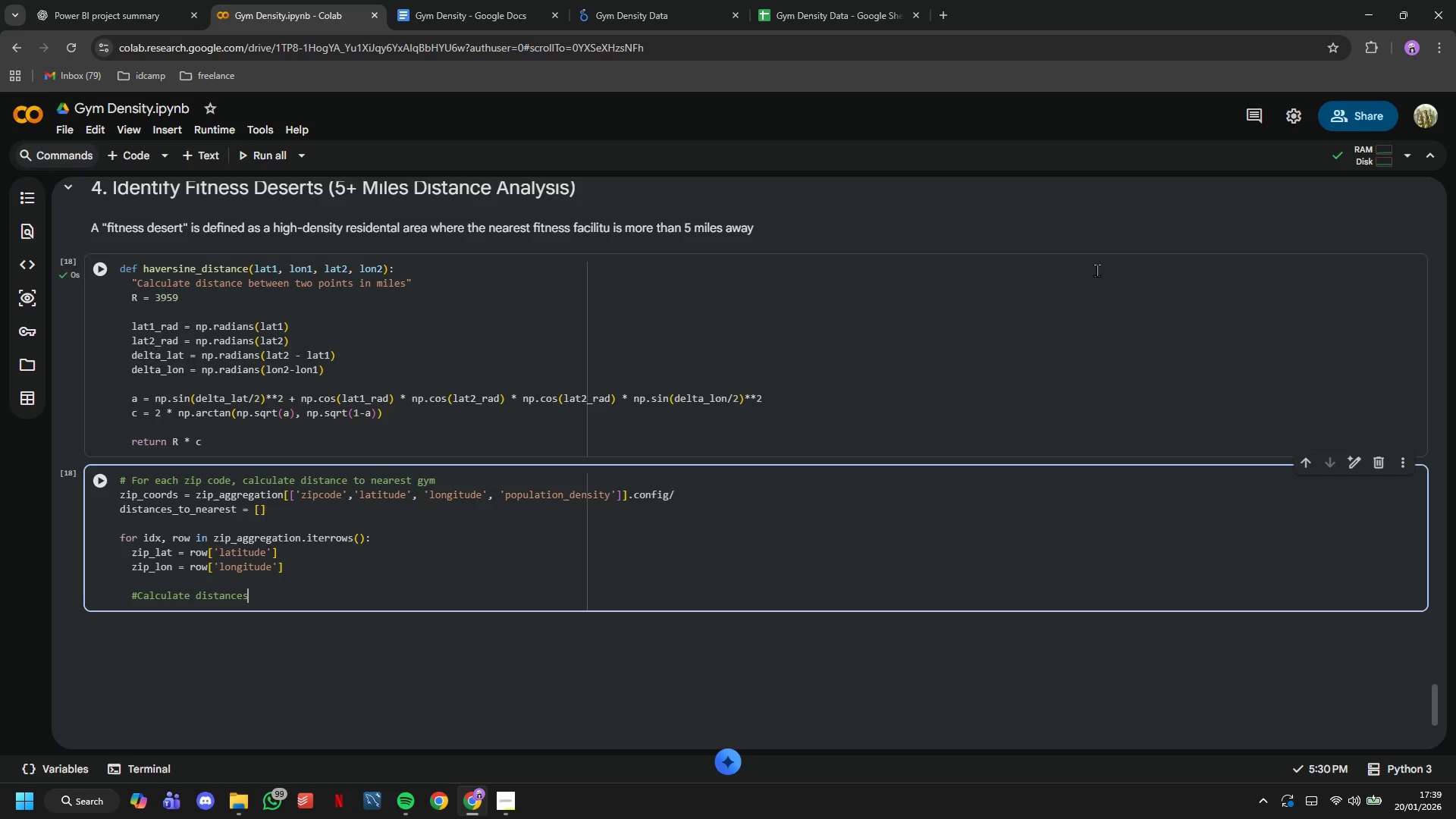 
wait(6.78)
 